 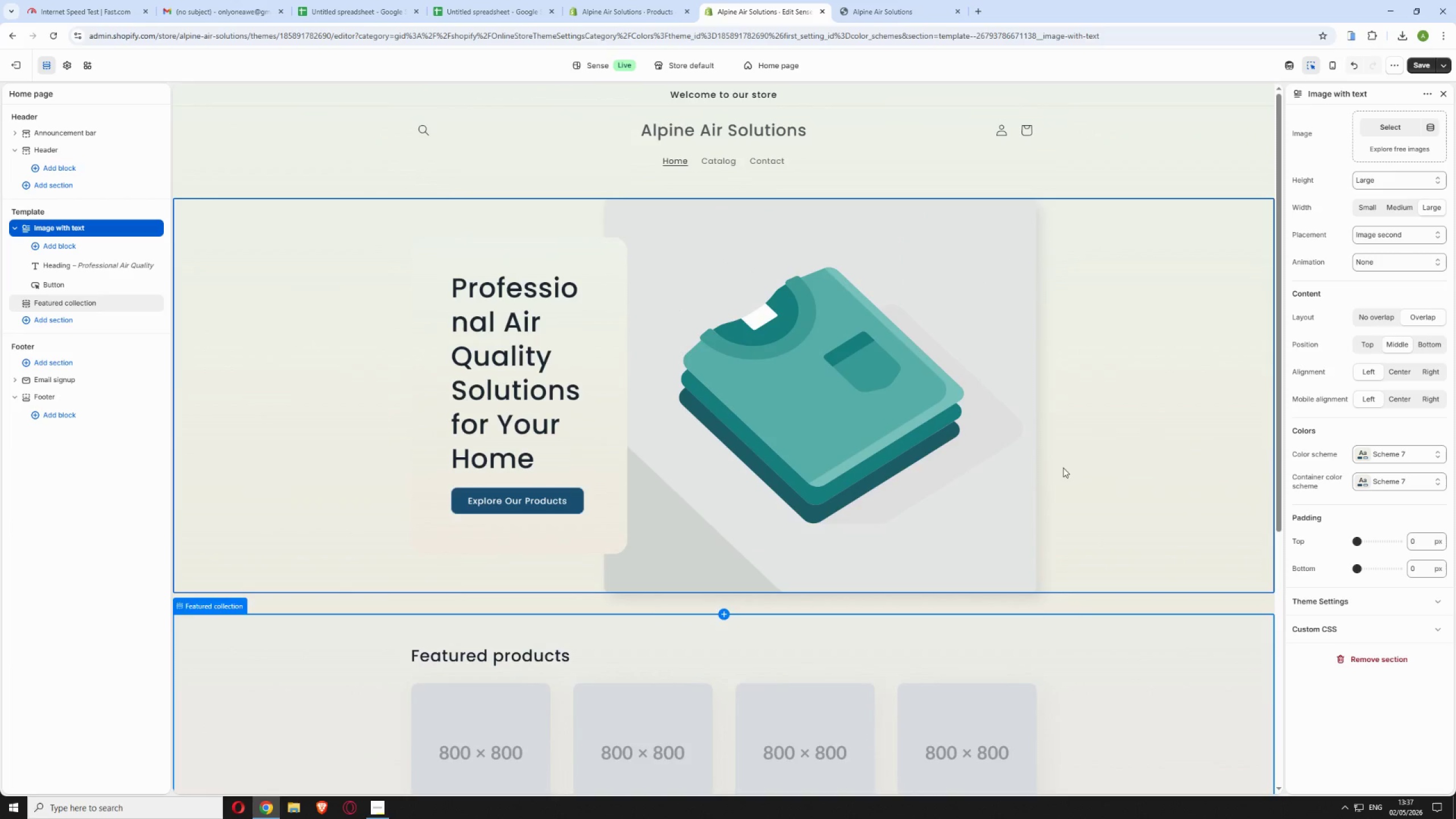 
left_click([1423, 65])
 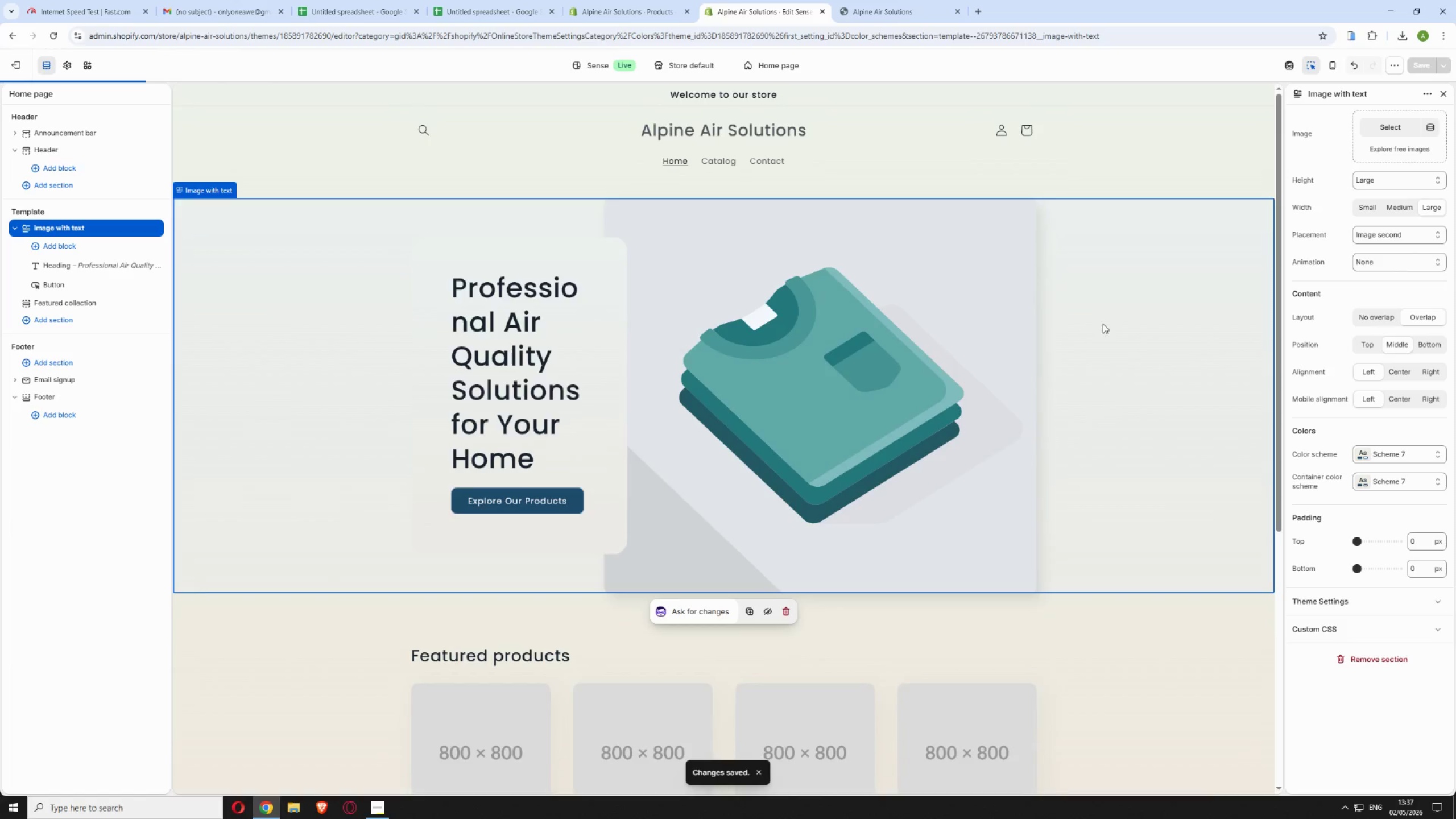 
scroll: coordinate [1002, 378], scroll_direction: down, amount: 7.0
 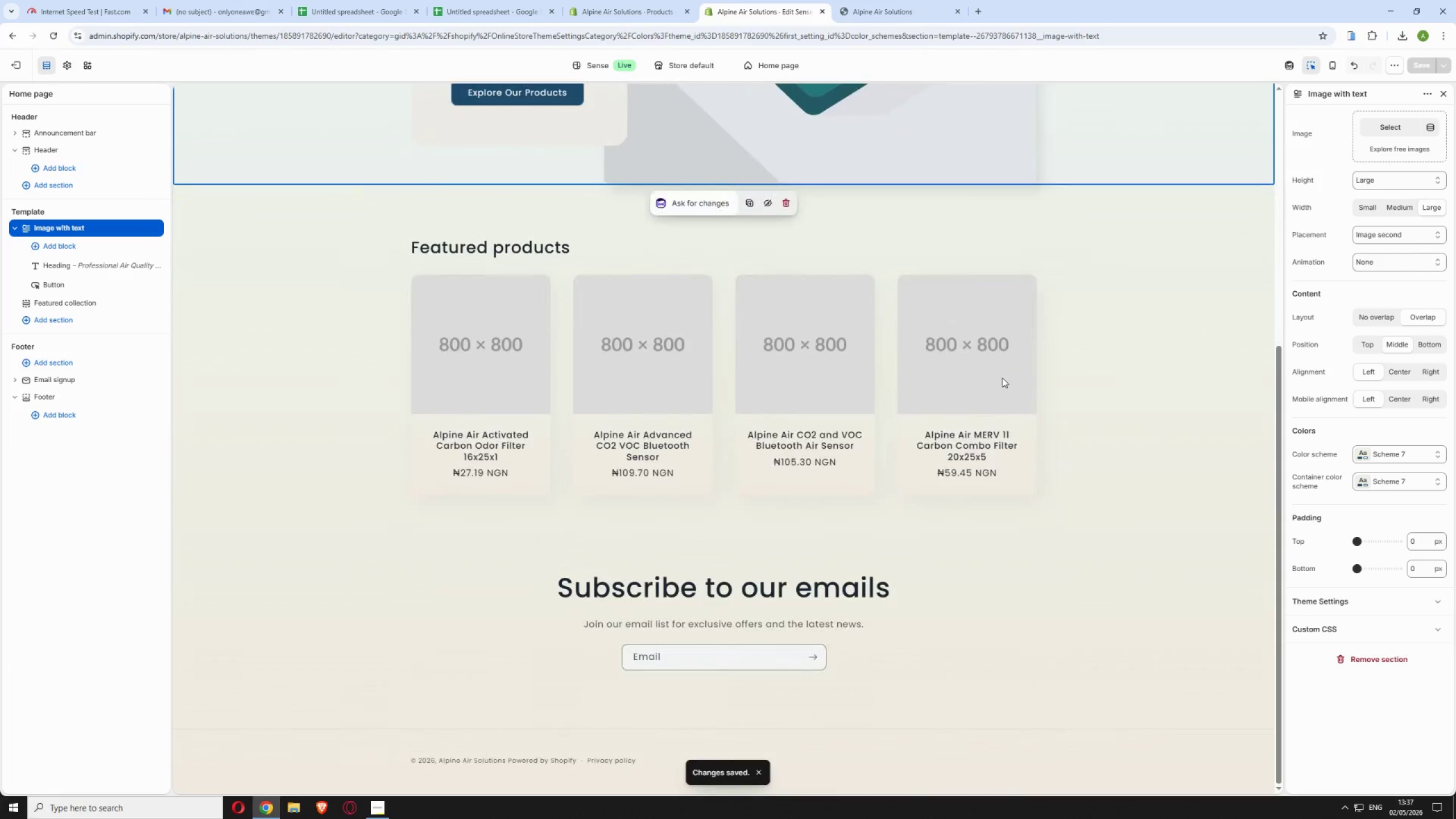 
scroll: coordinate [1002, 378], scroll_direction: up, amount: 13.0
 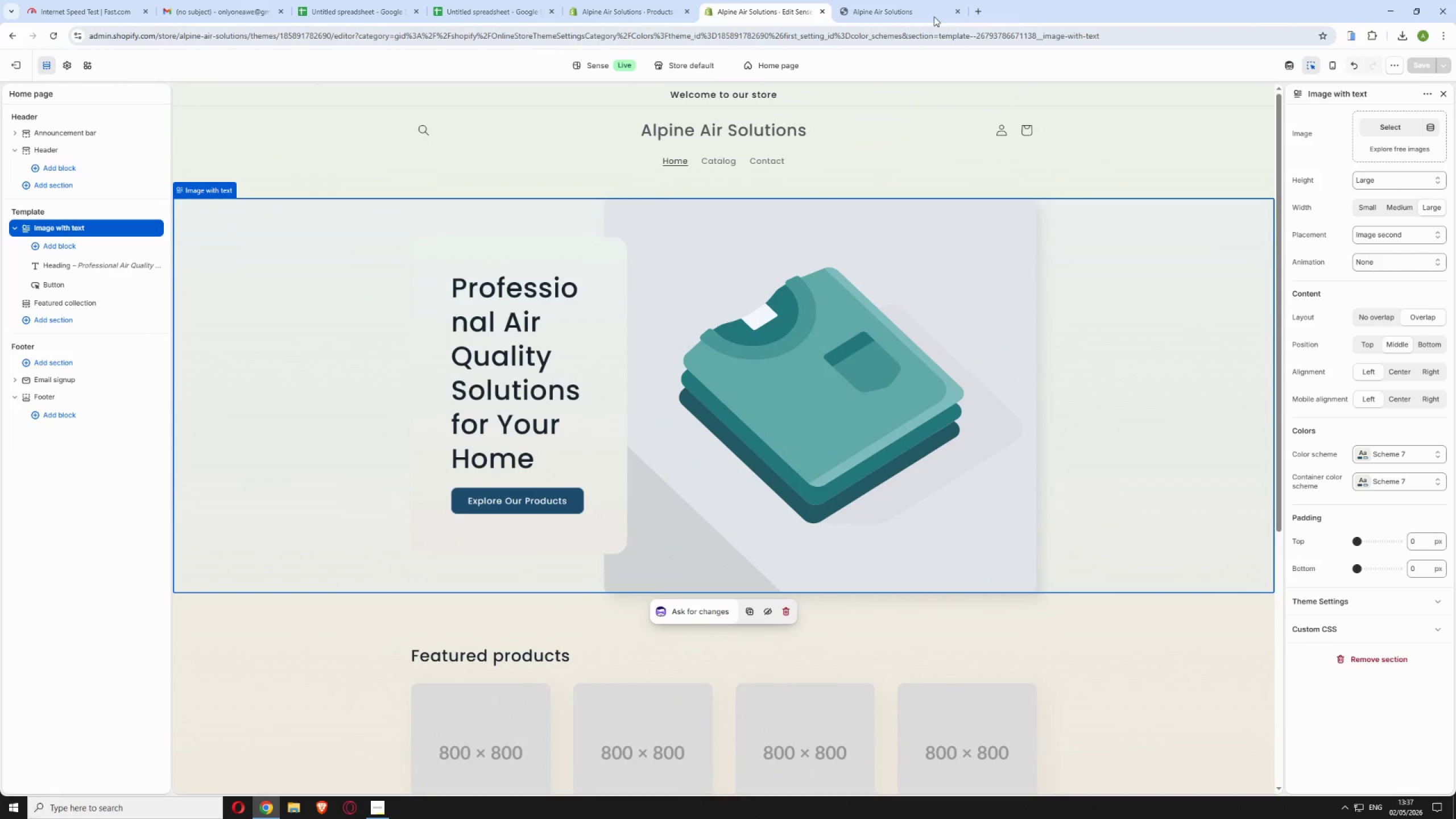 
left_click_drag(start_coordinate=[1110, 31], to_coordinate=[181, 113])
 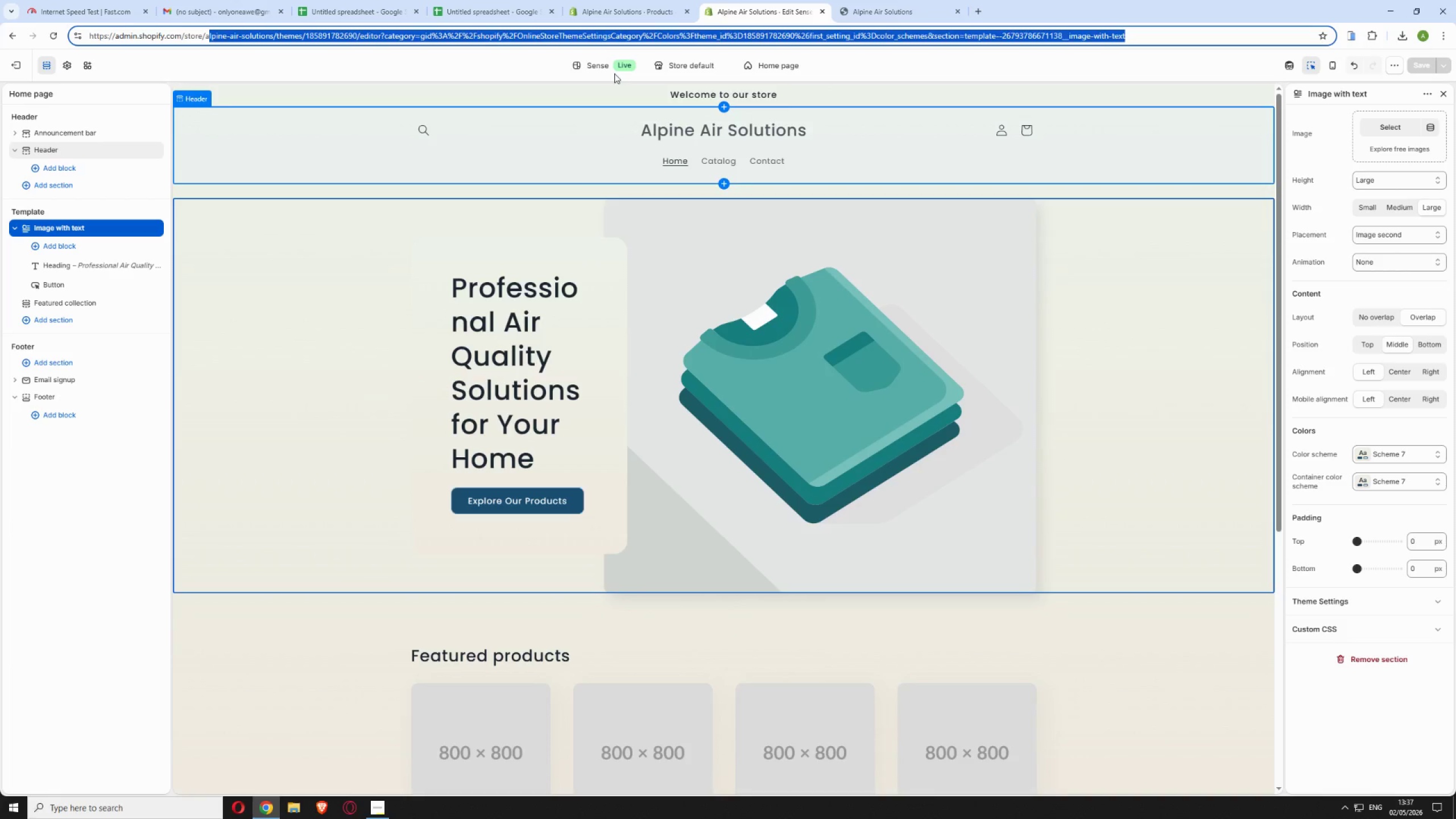 
left_click_drag(start_coordinate=[1146, 39], to_coordinate=[1455, 630])
 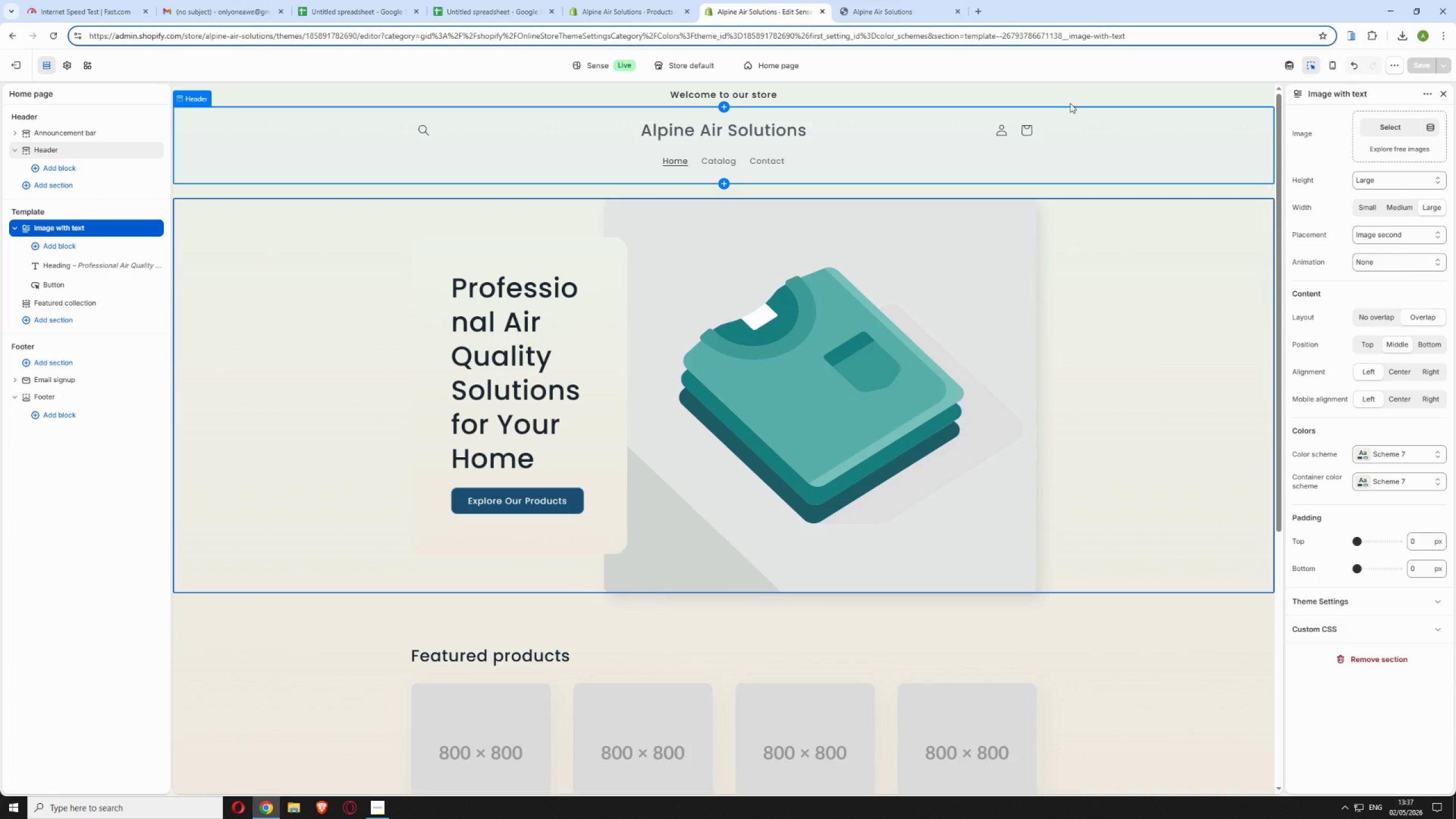 
left_click_drag(start_coordinate=[1143, 36], to_coordinate=[275, 32])
 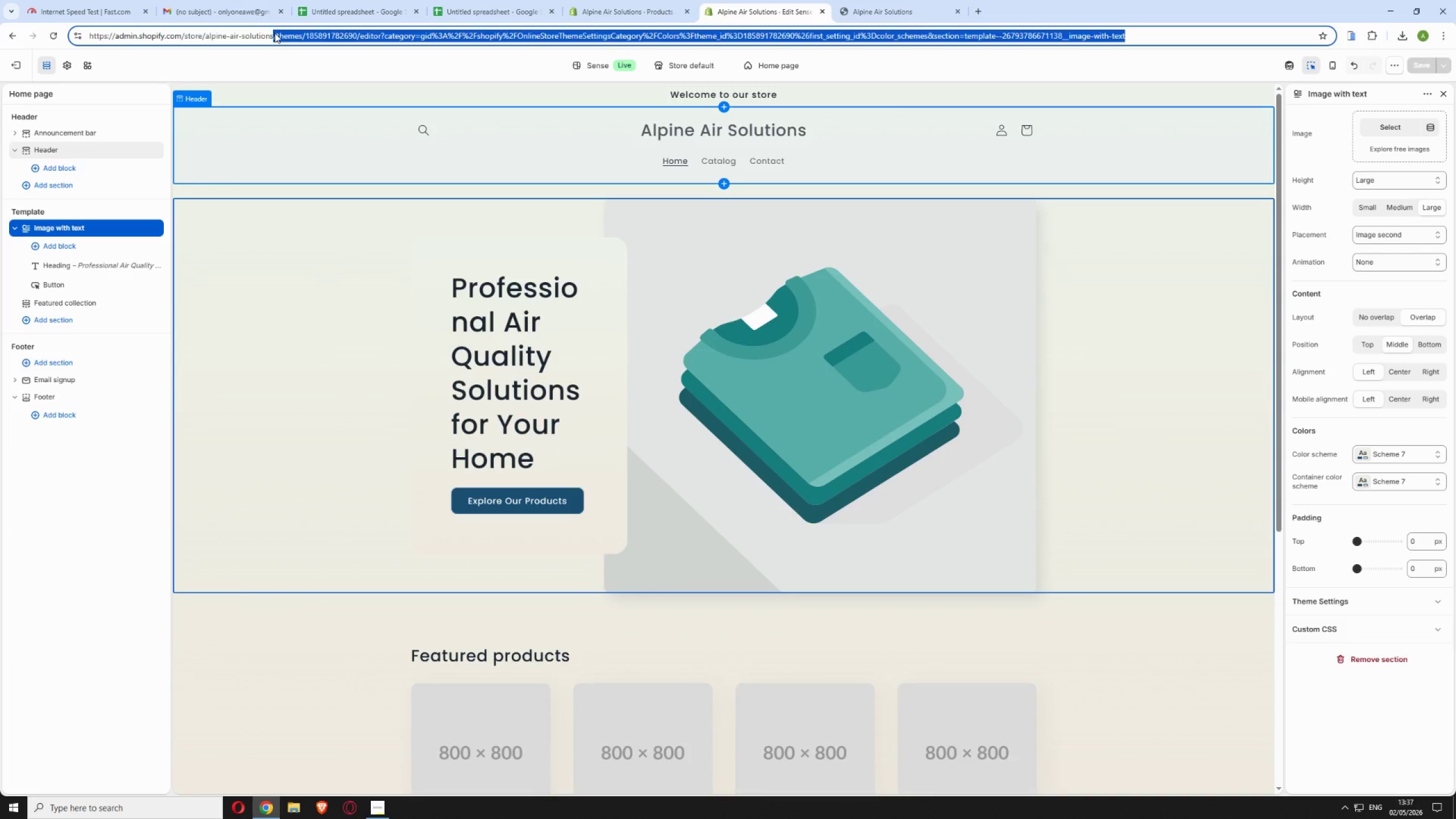 
key(Backspace)
 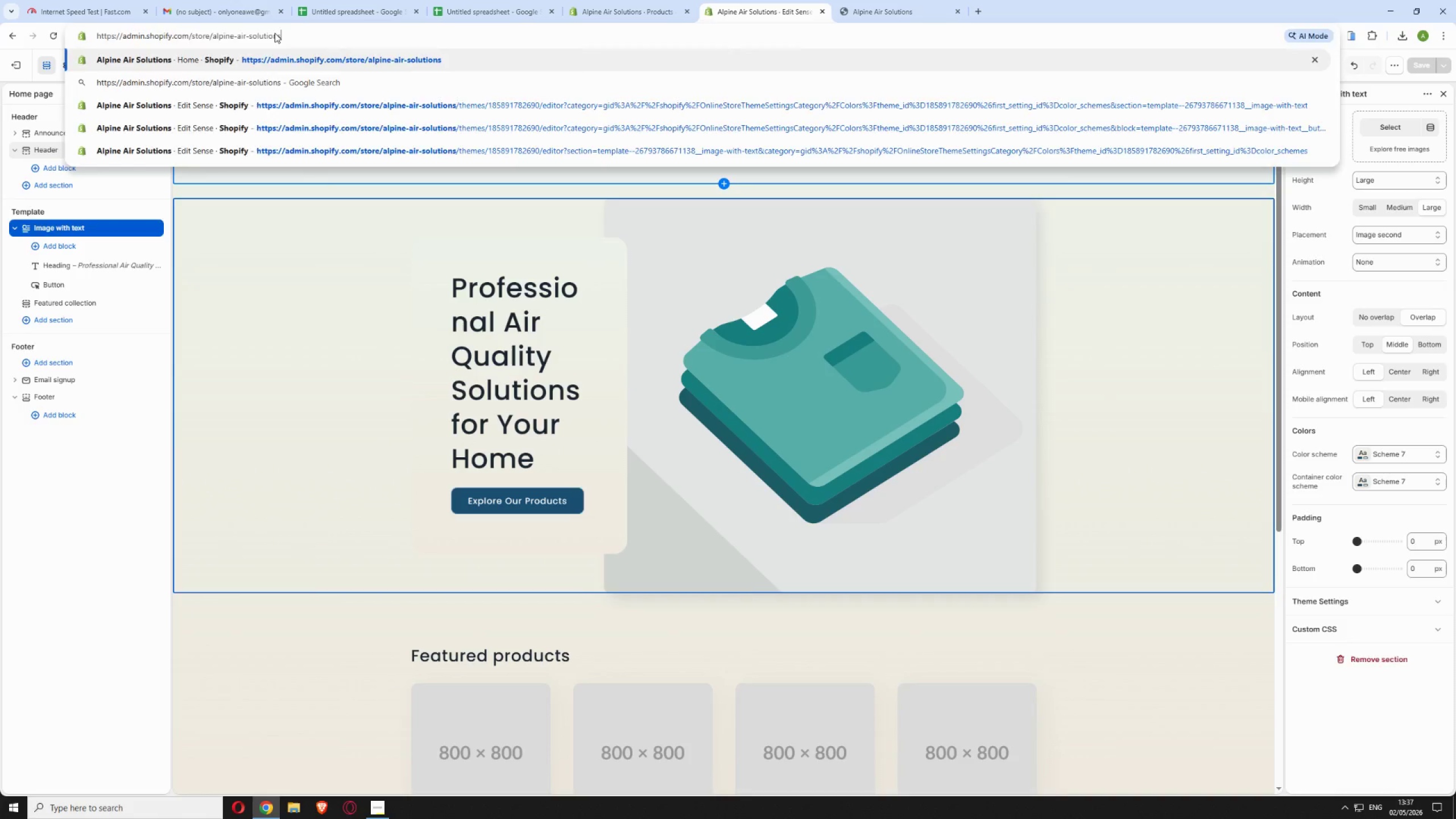 
key(Enter)
 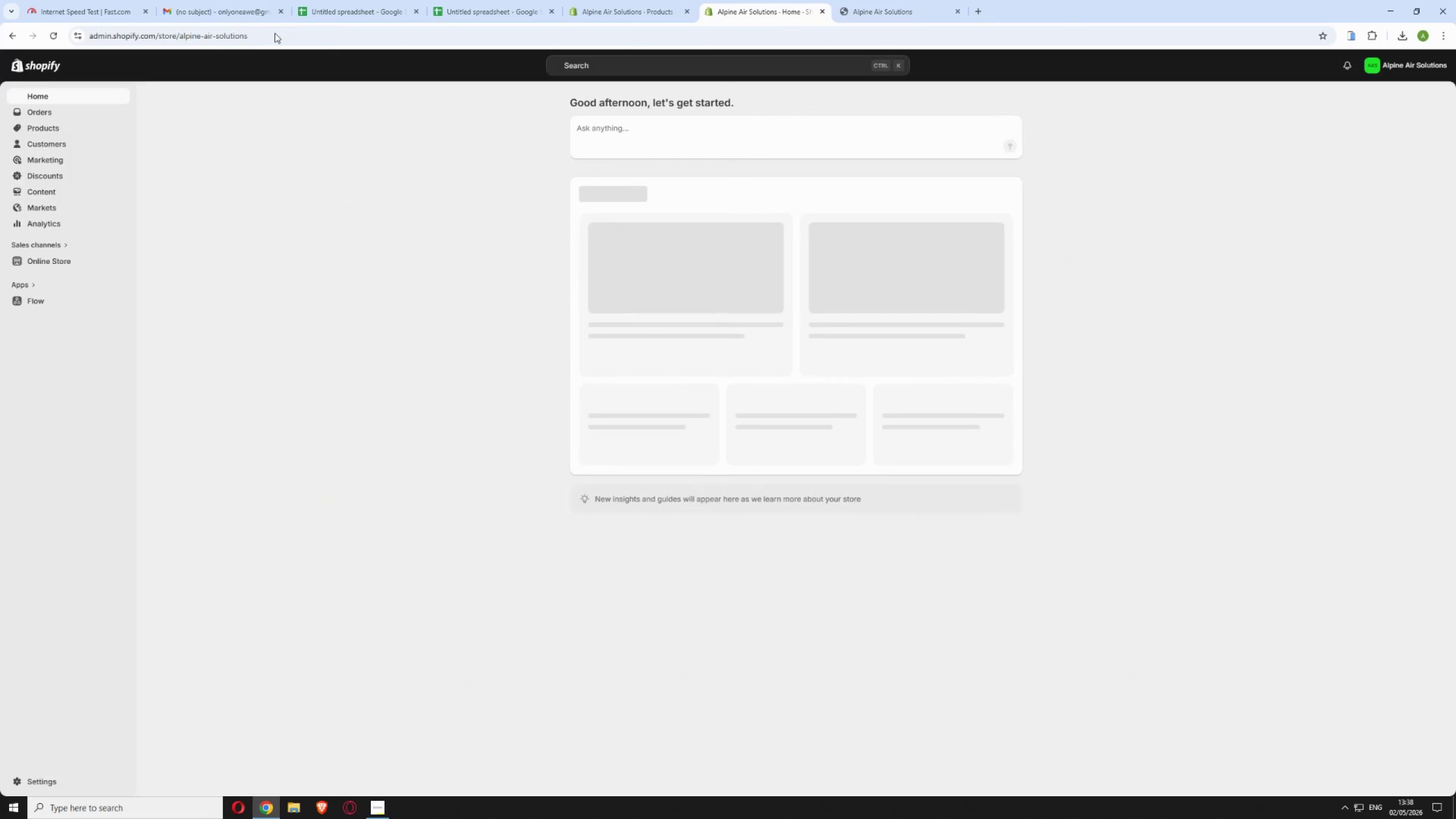 
wait(8.83)
 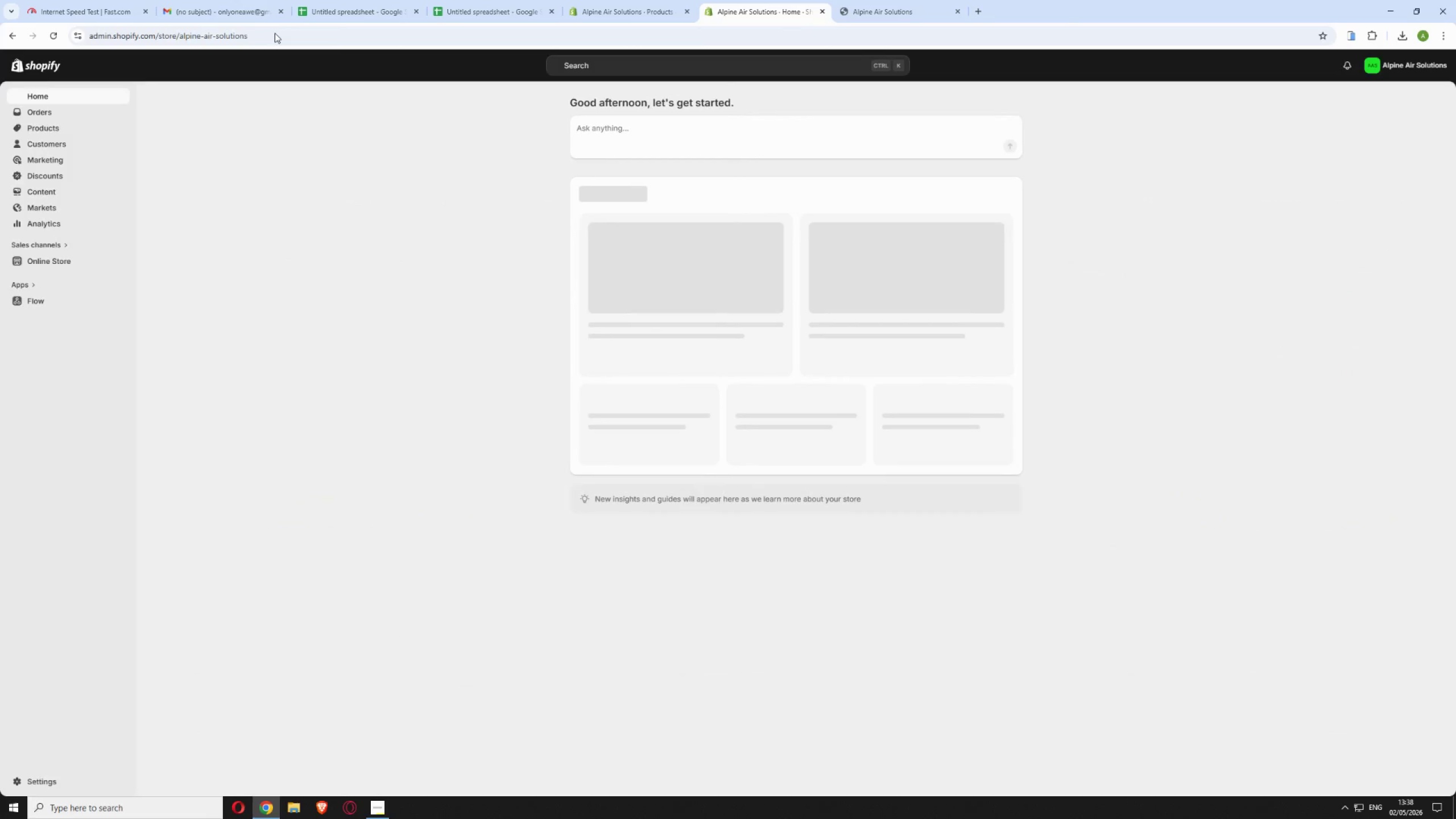 
left_click([80, 257])
 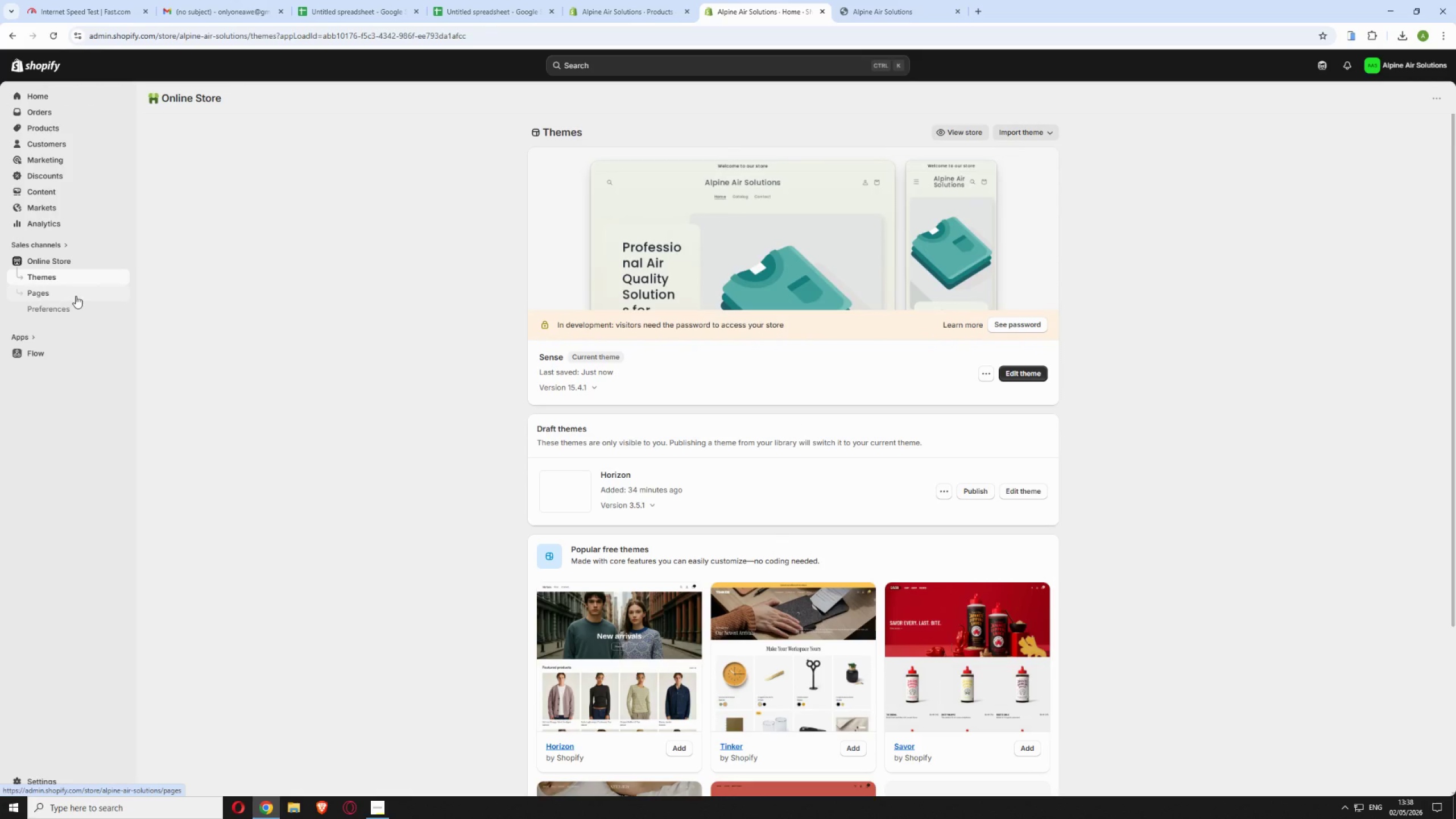 
wait(7.62)
 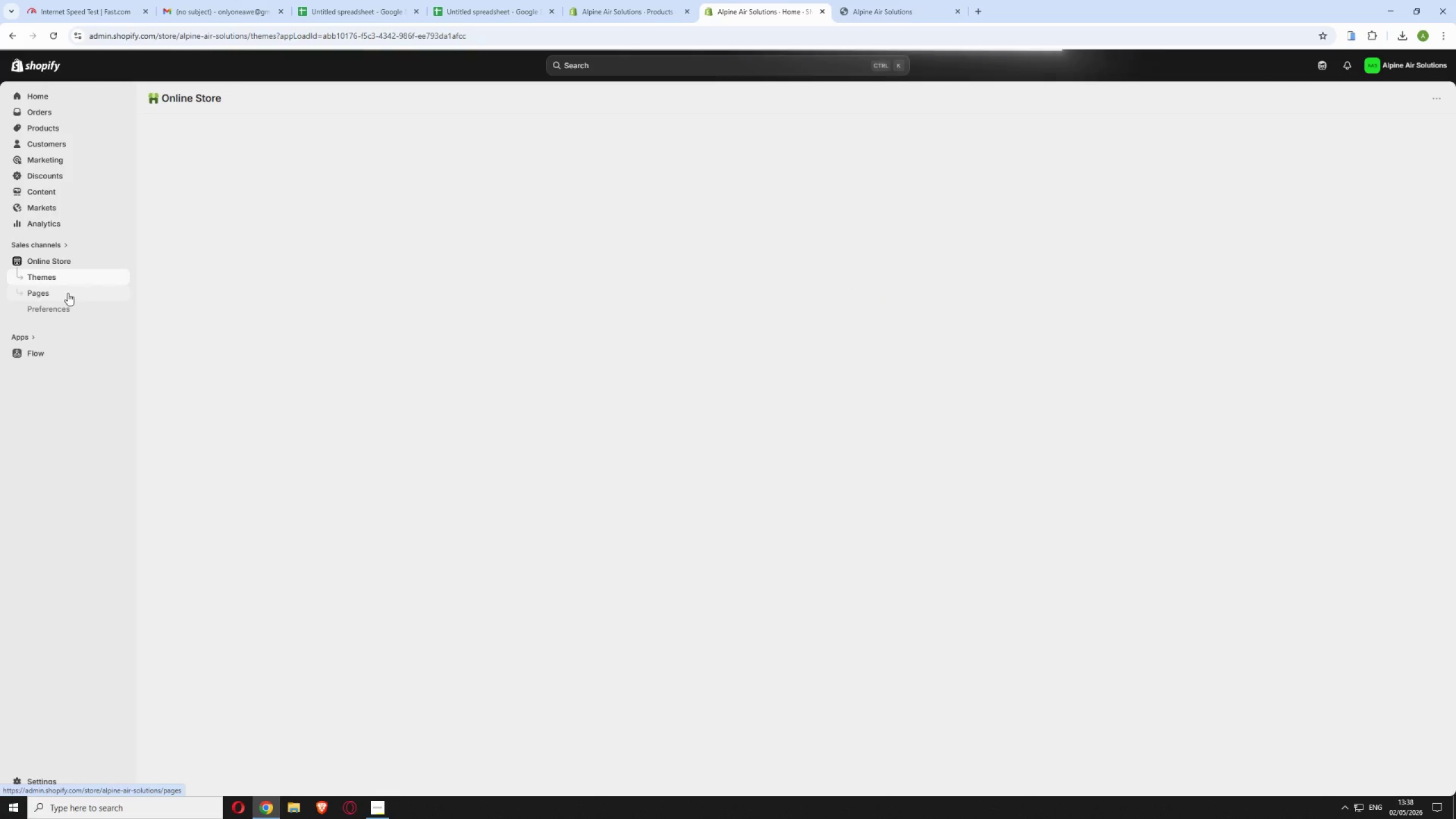 
scroll: coordinate [477, 432], scroll_direction: down, amount: 4.0
 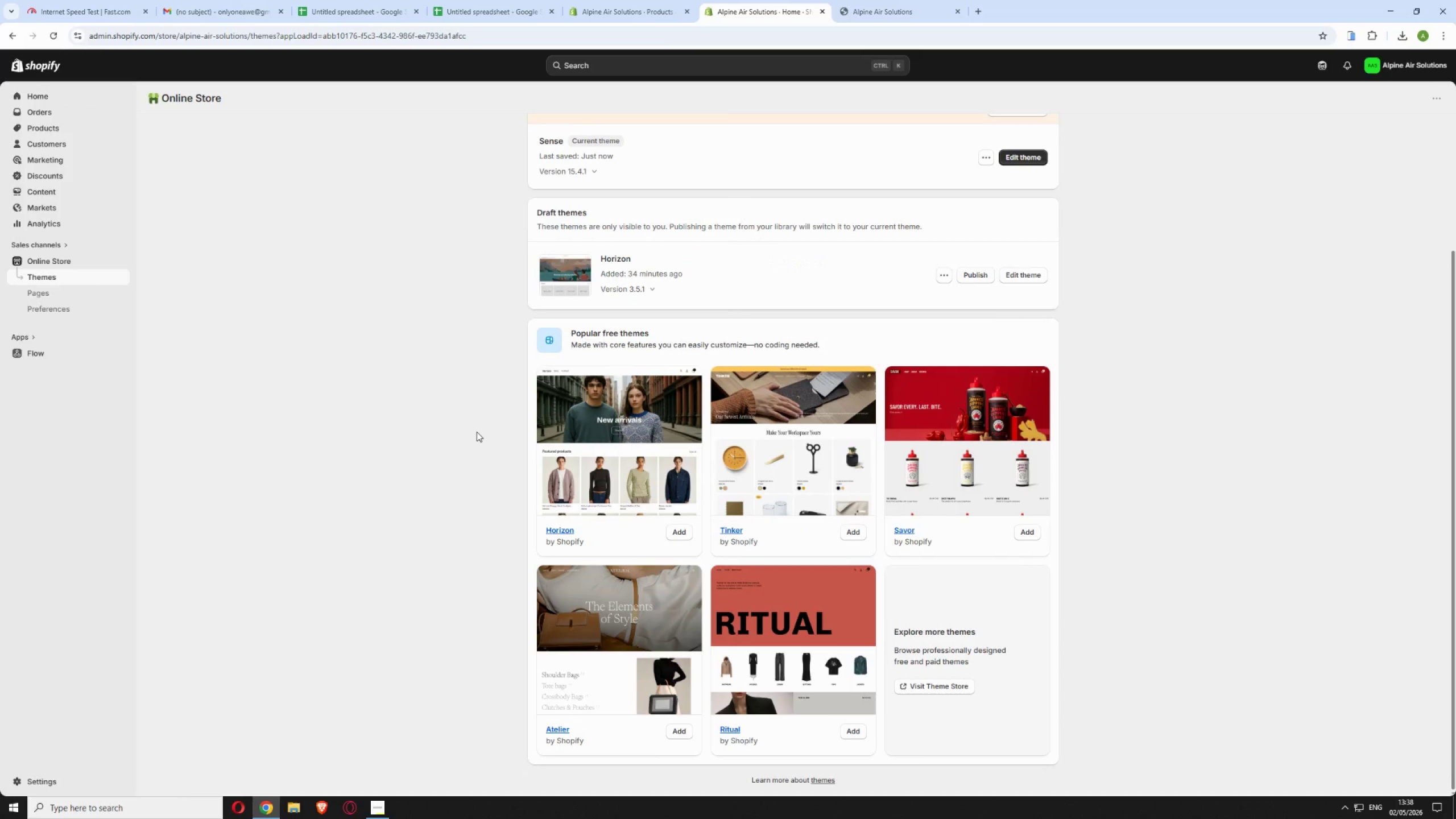 
scroll: coordinate [477, 432], scroll_direction: none, amount: 0.0
 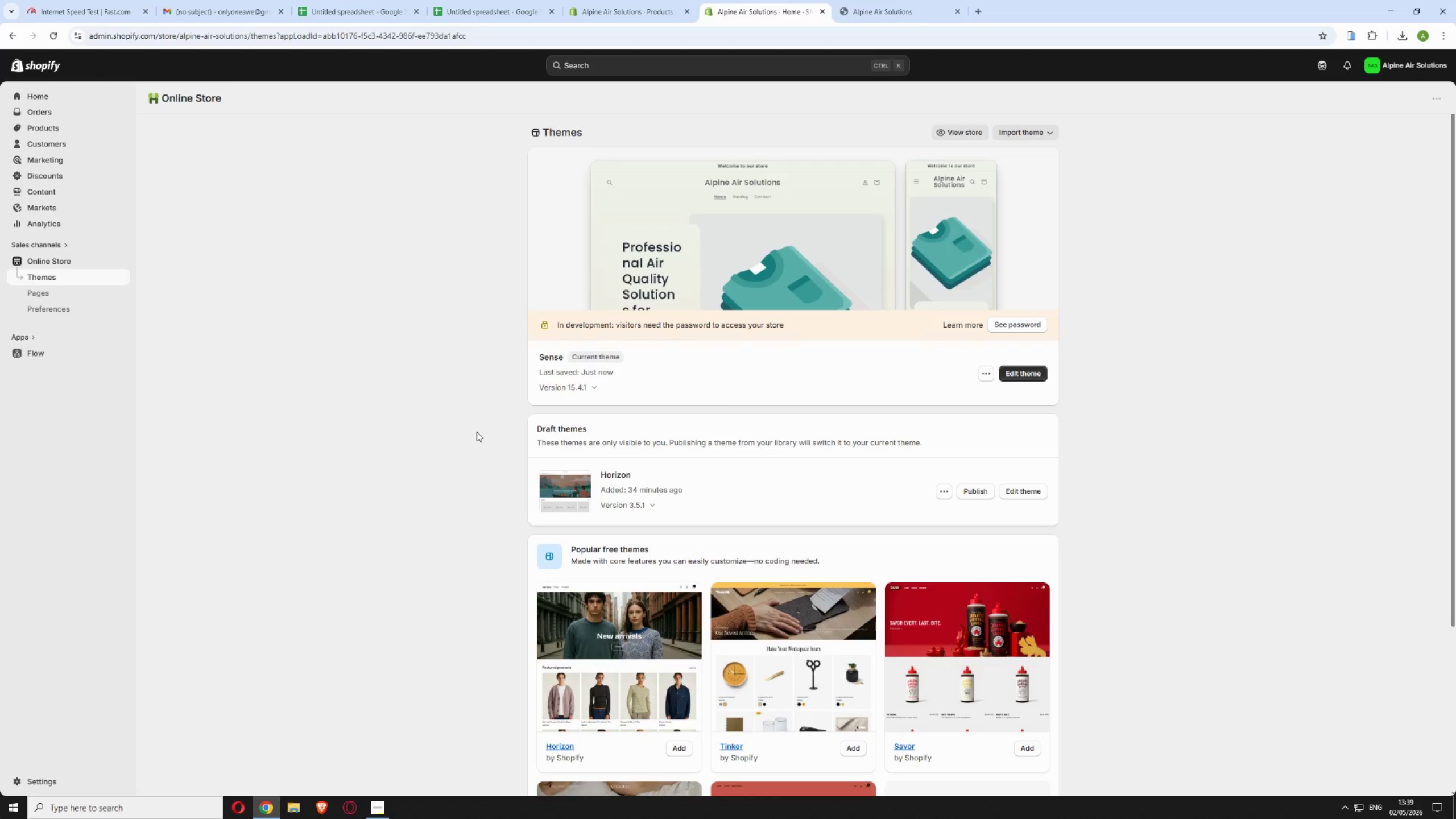 
wait(98.77)
 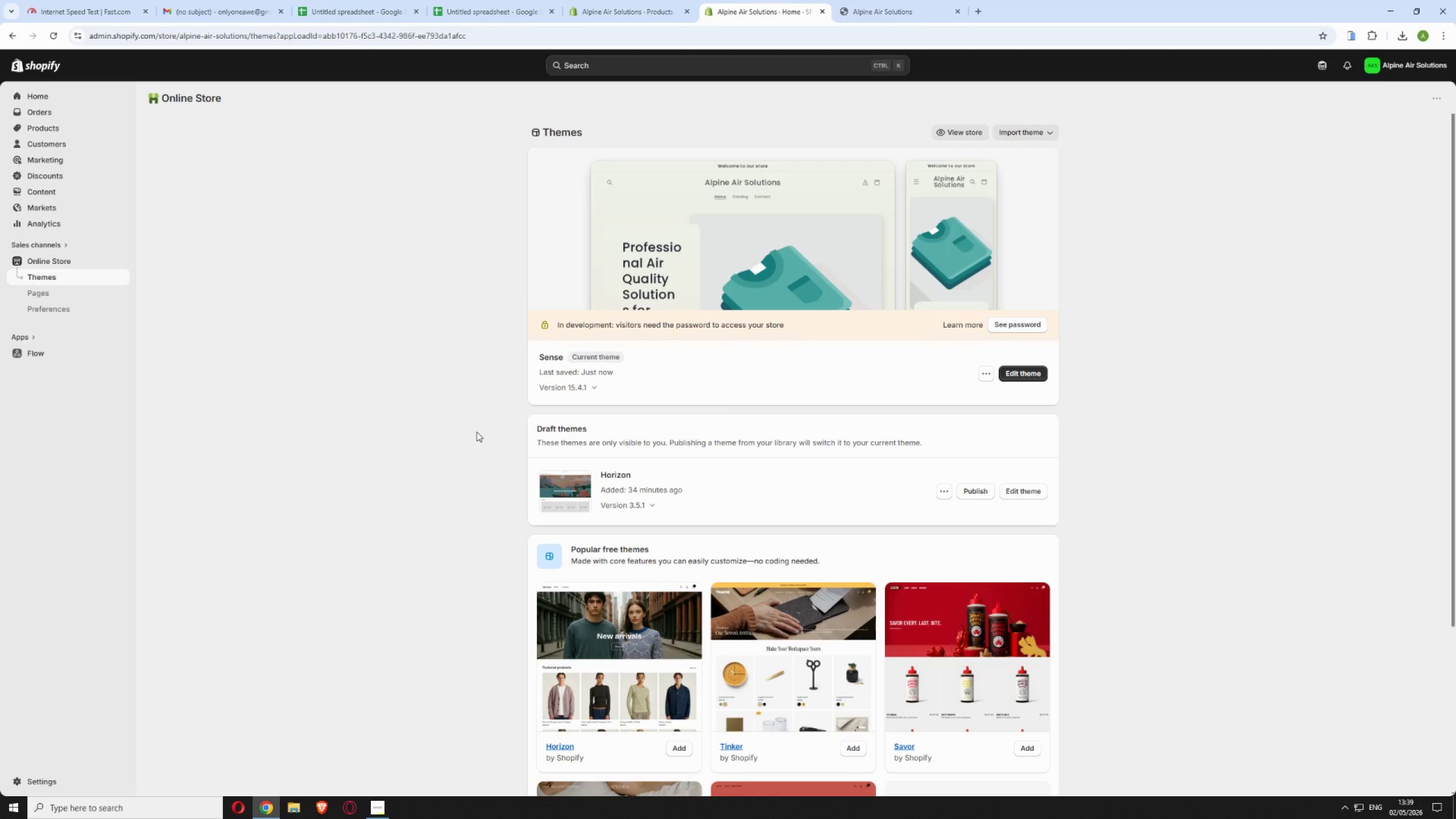 
left_click([46, 308])
 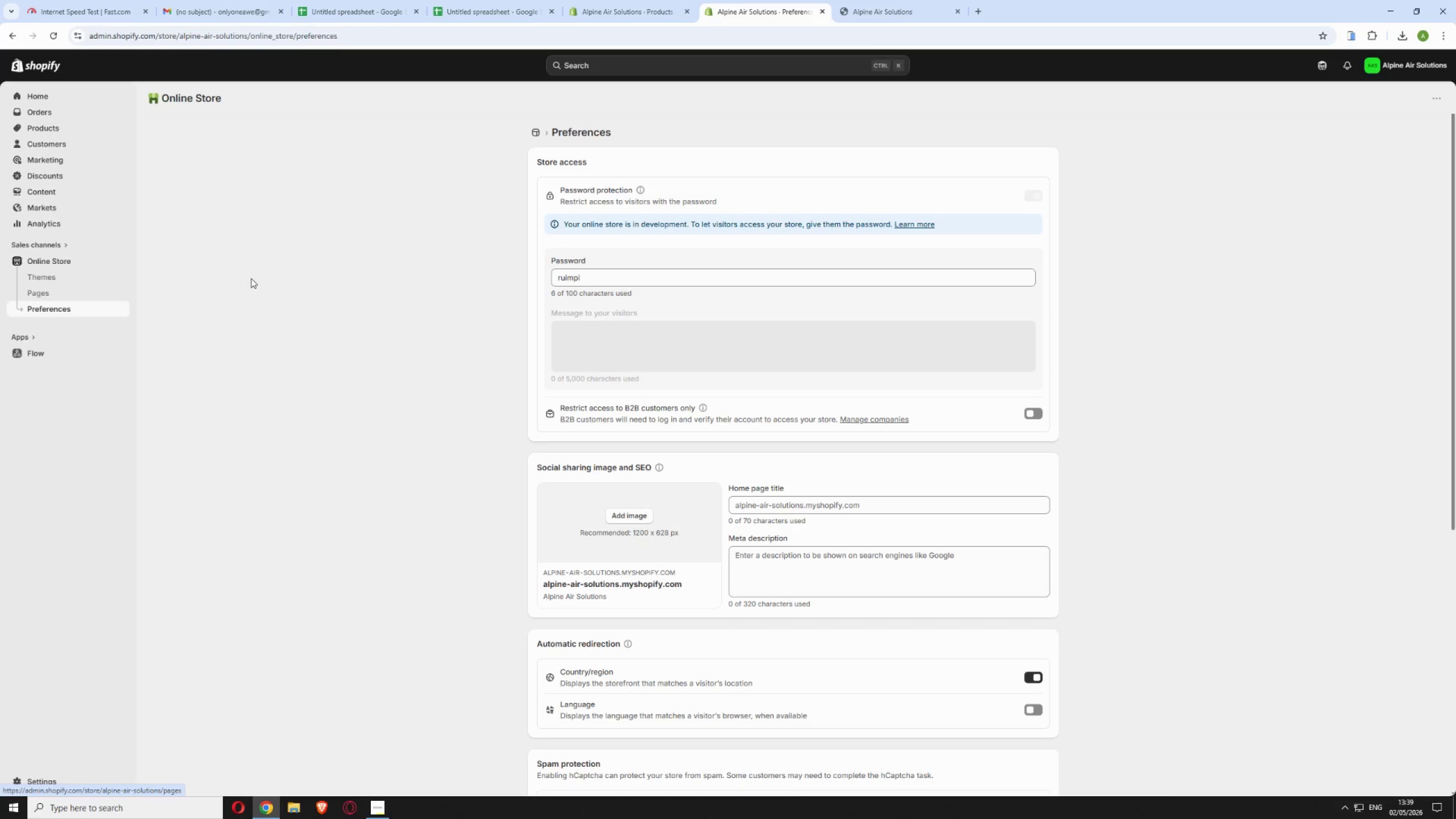 
wait(5.53)
 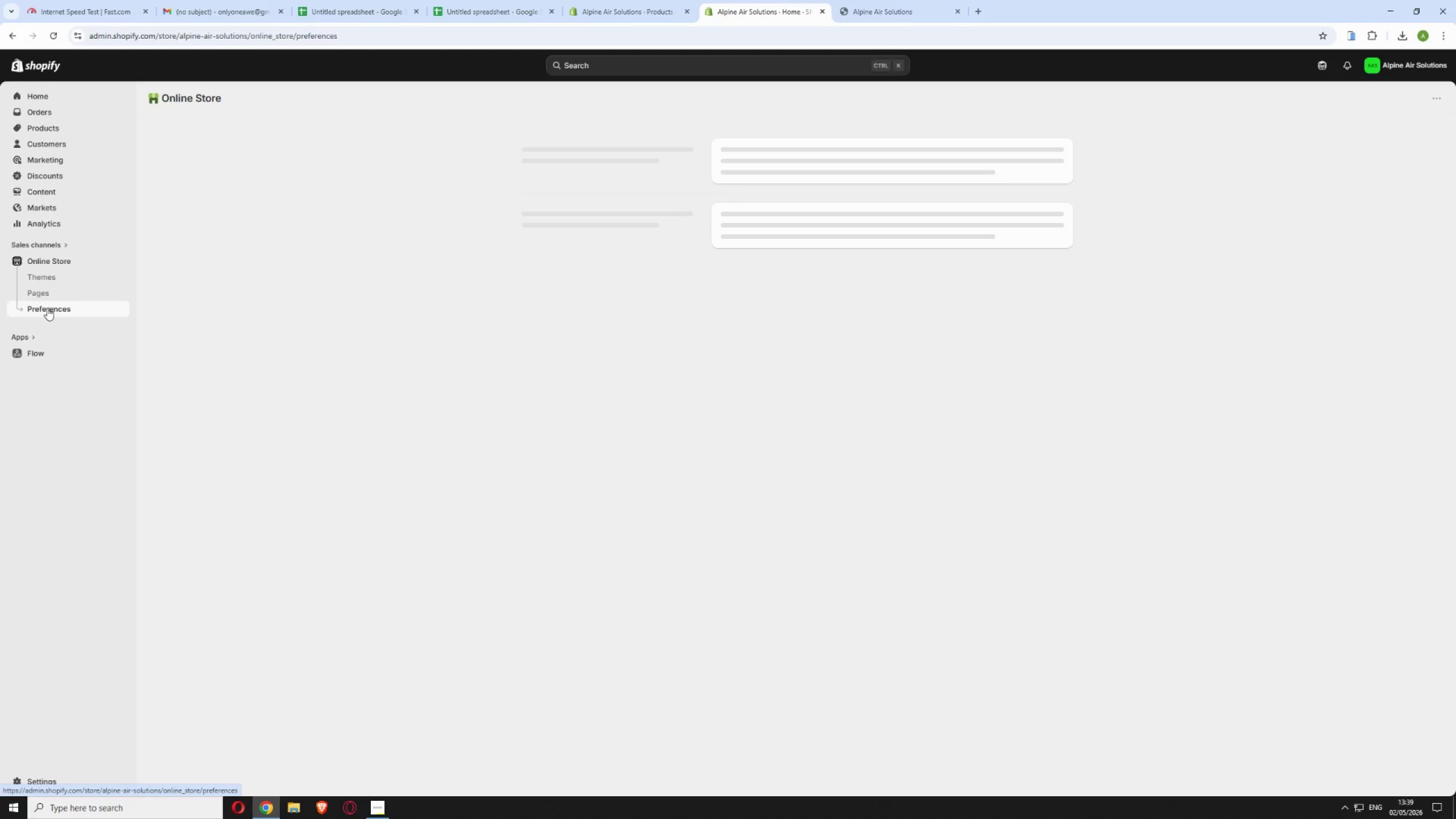 
scroll: coordinate [457, 487], scroll_direction: down, amount: 7.0
 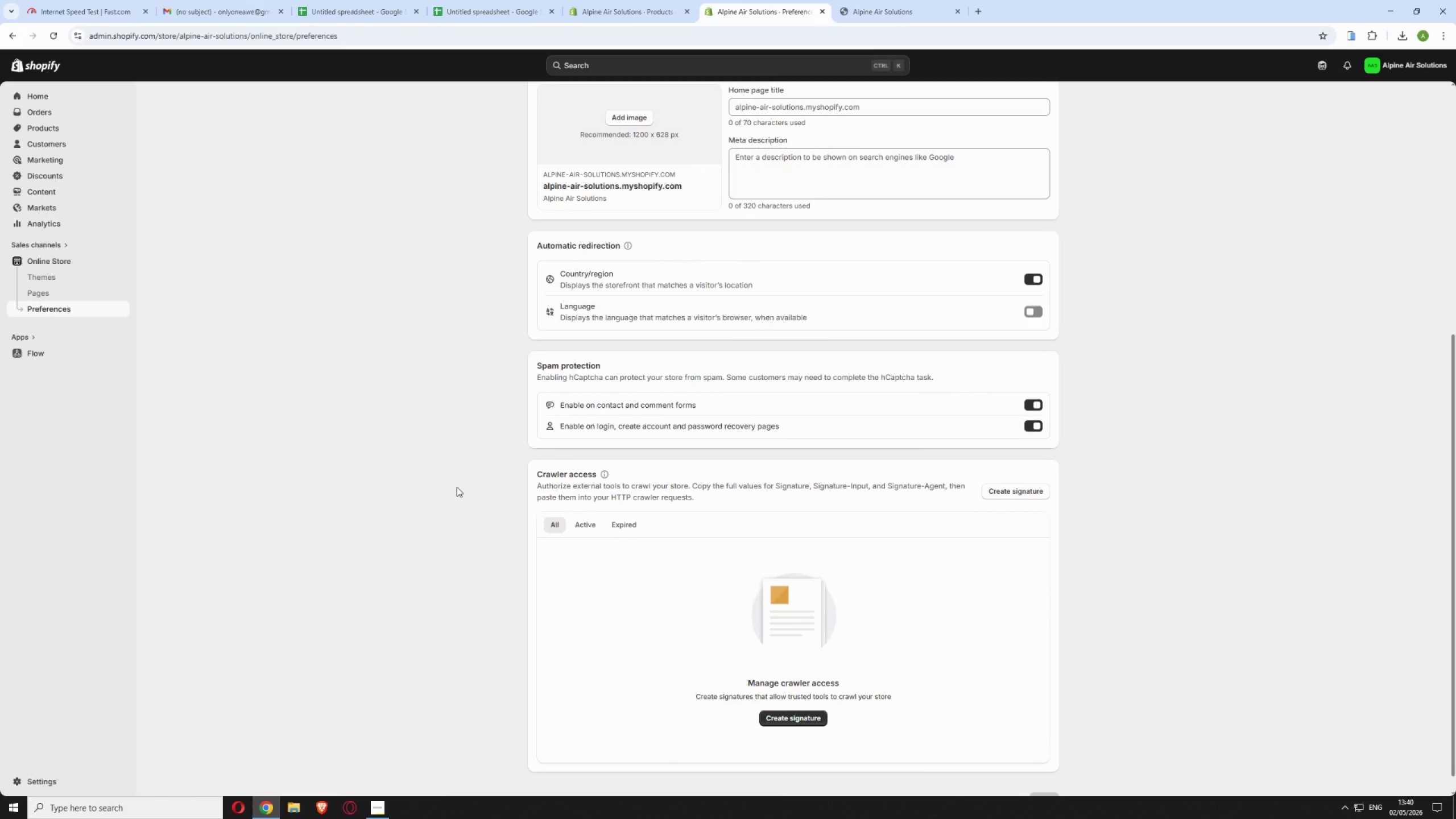 
scroll: coordinate [444, 490], scroll_direction: up, amount: 8.0
 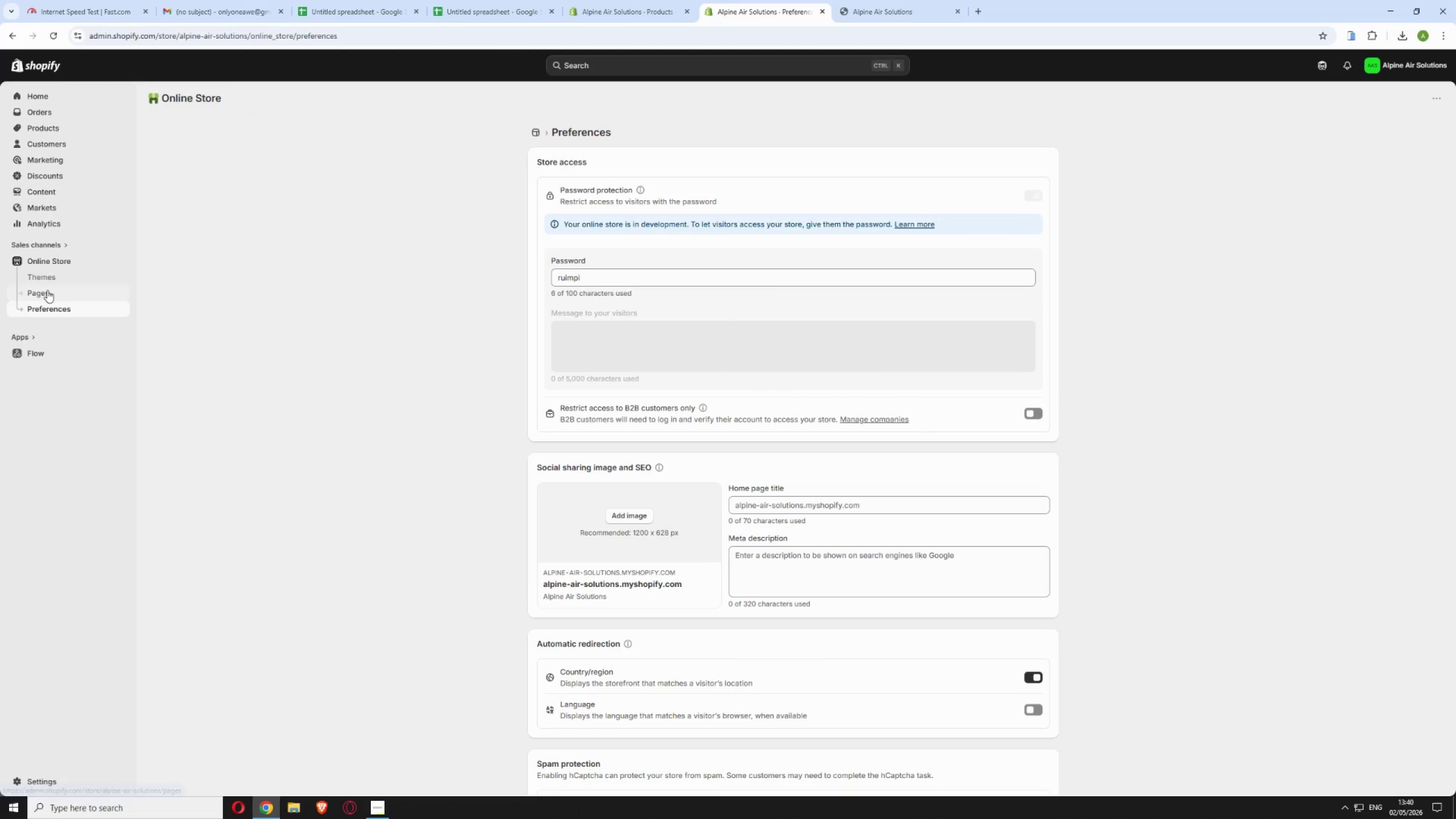 
left_click([47, 290])
 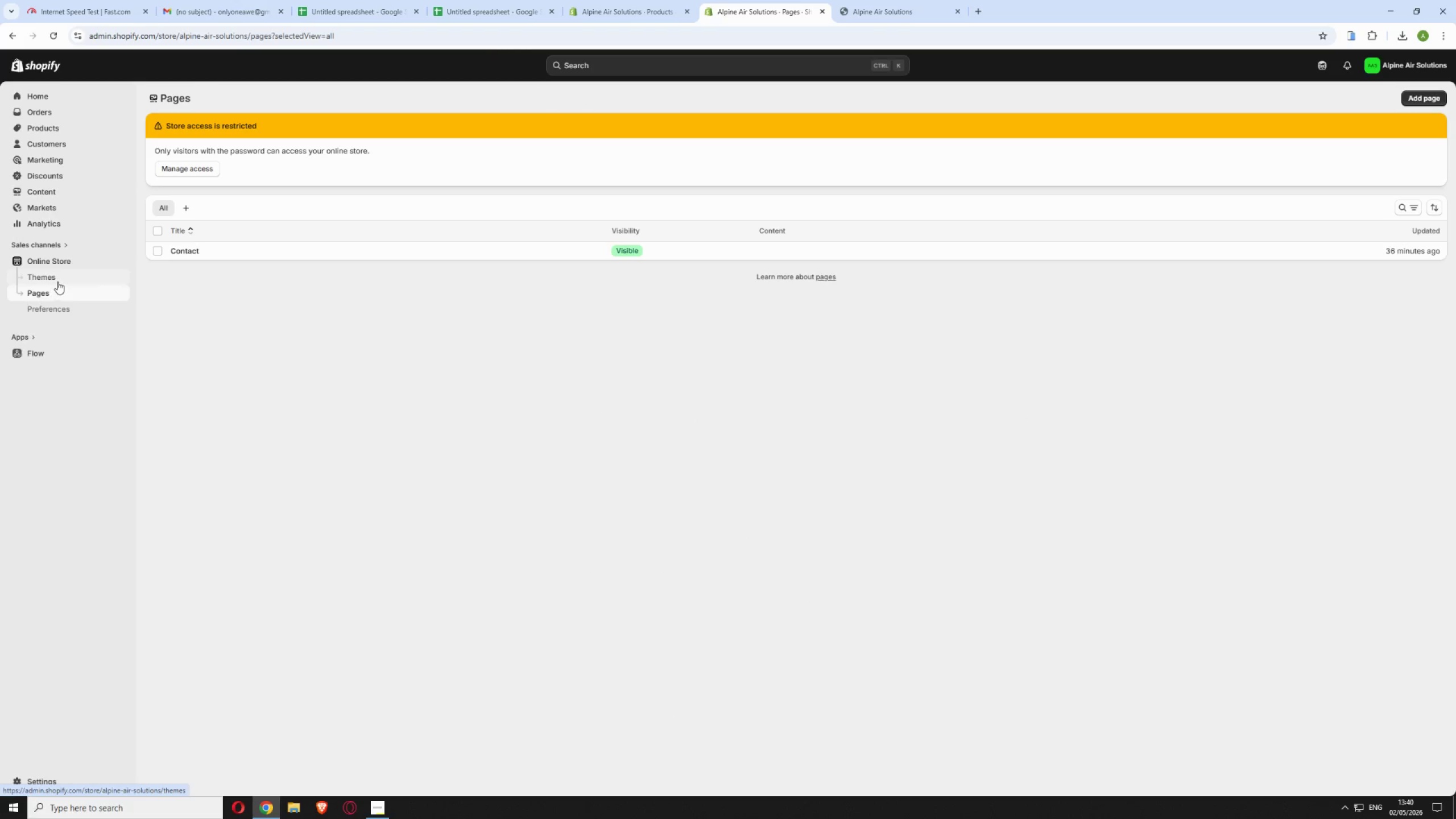 
left_click([56, 274])
 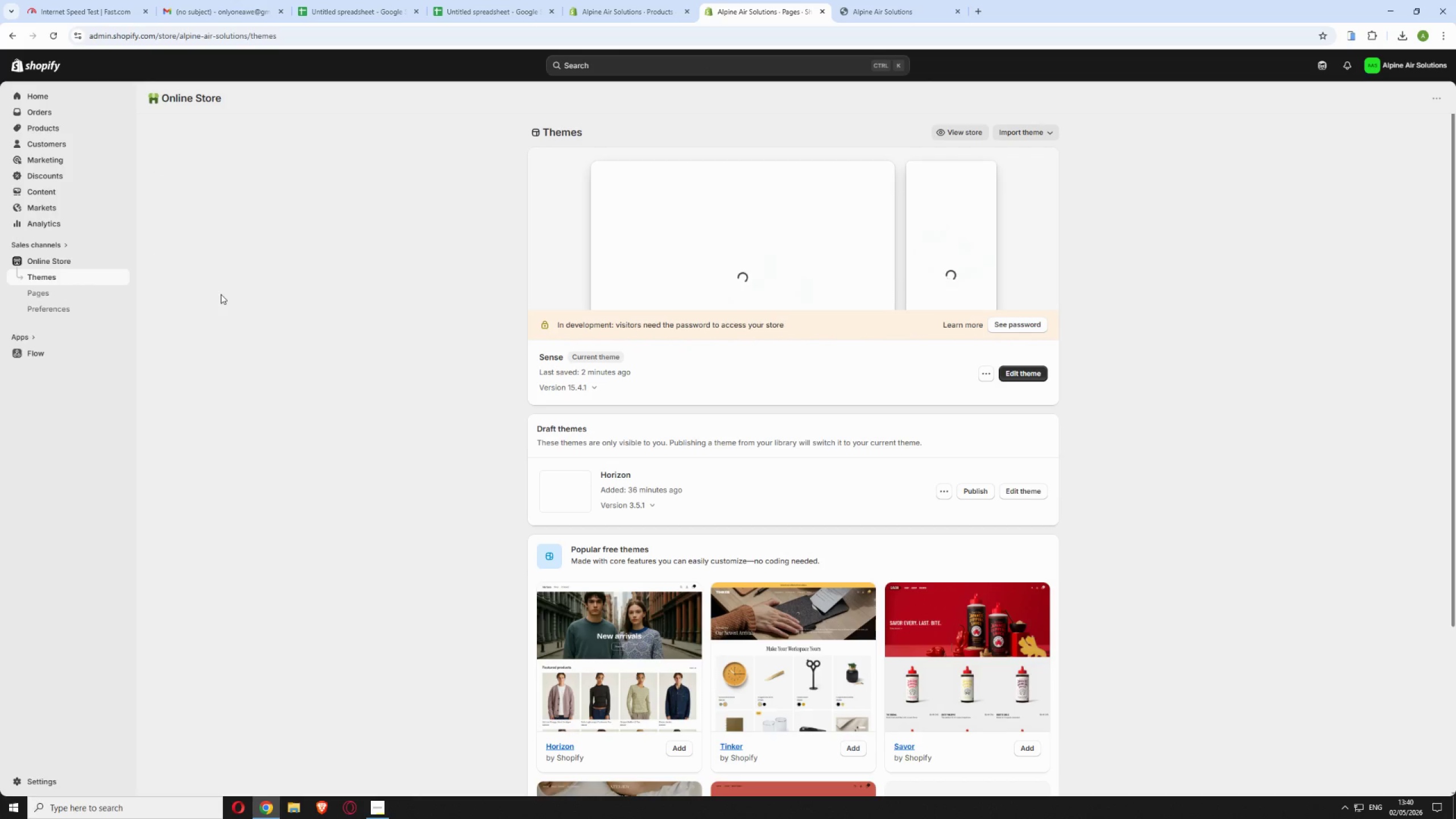 
wait(9.92)
 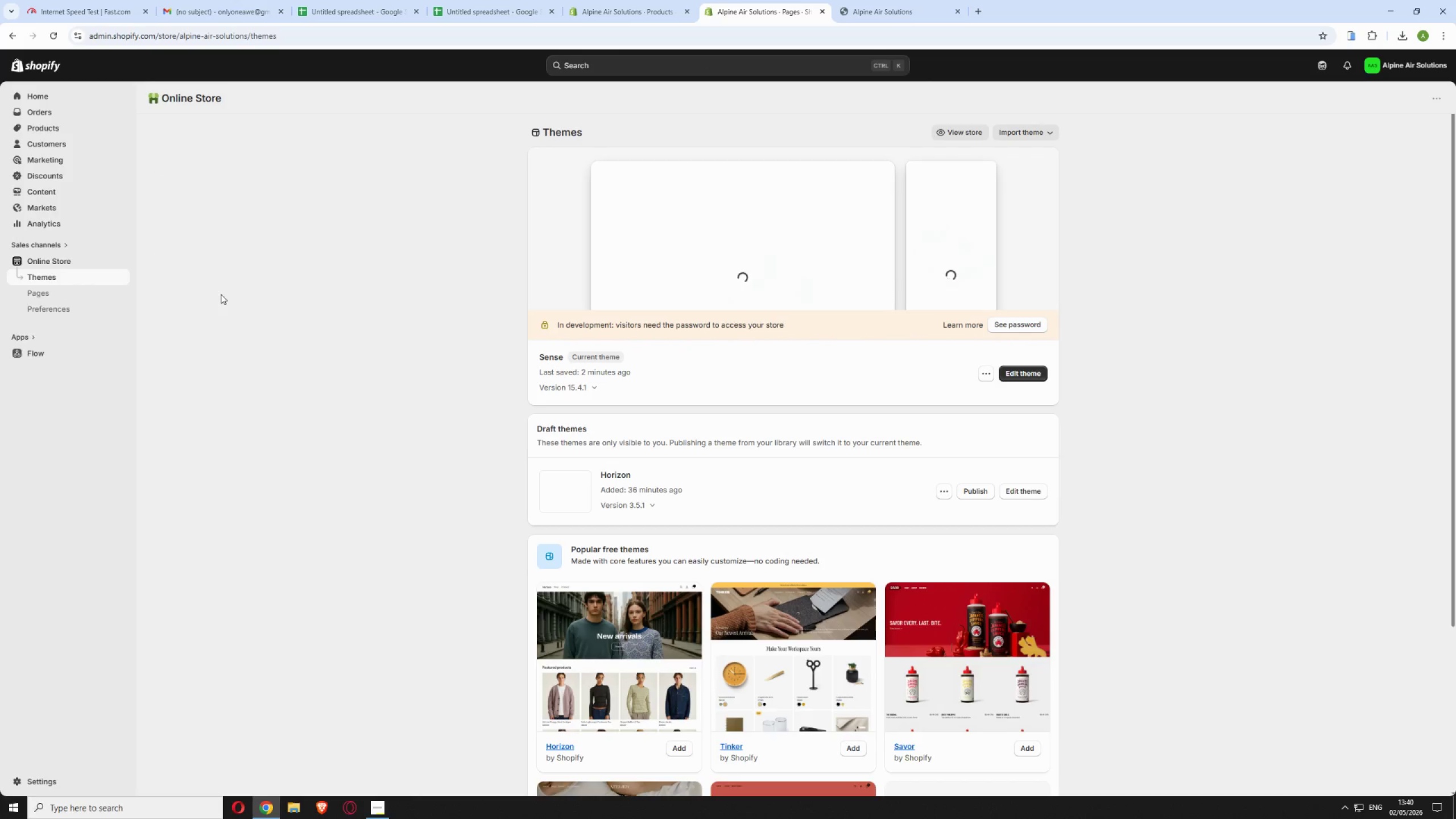 
scroll: coordinate [251, 436], scroll_direction: down, amount: 4.0
 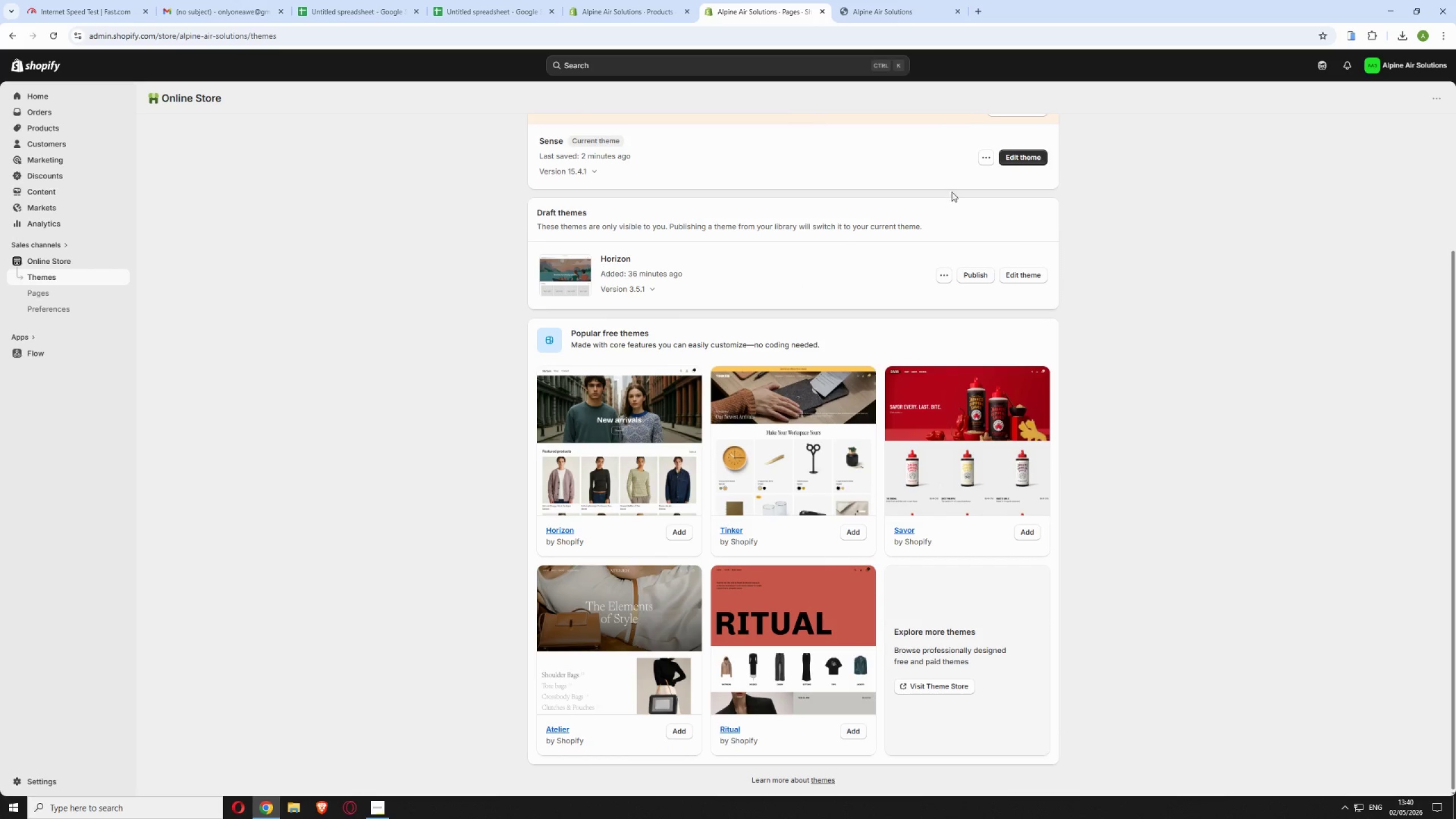 
left_click([984, 162])
 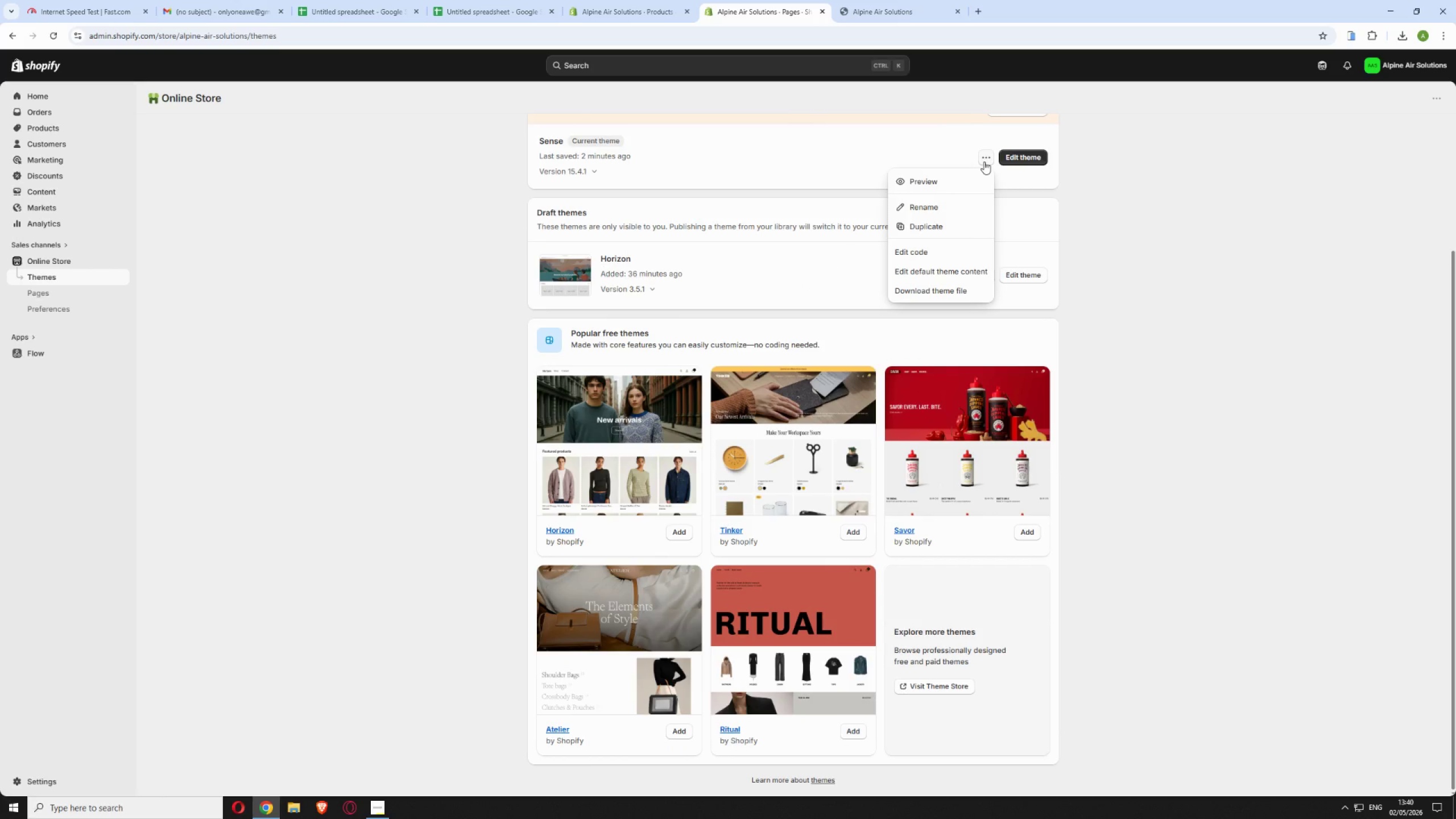 
left_click([1111, 213])
 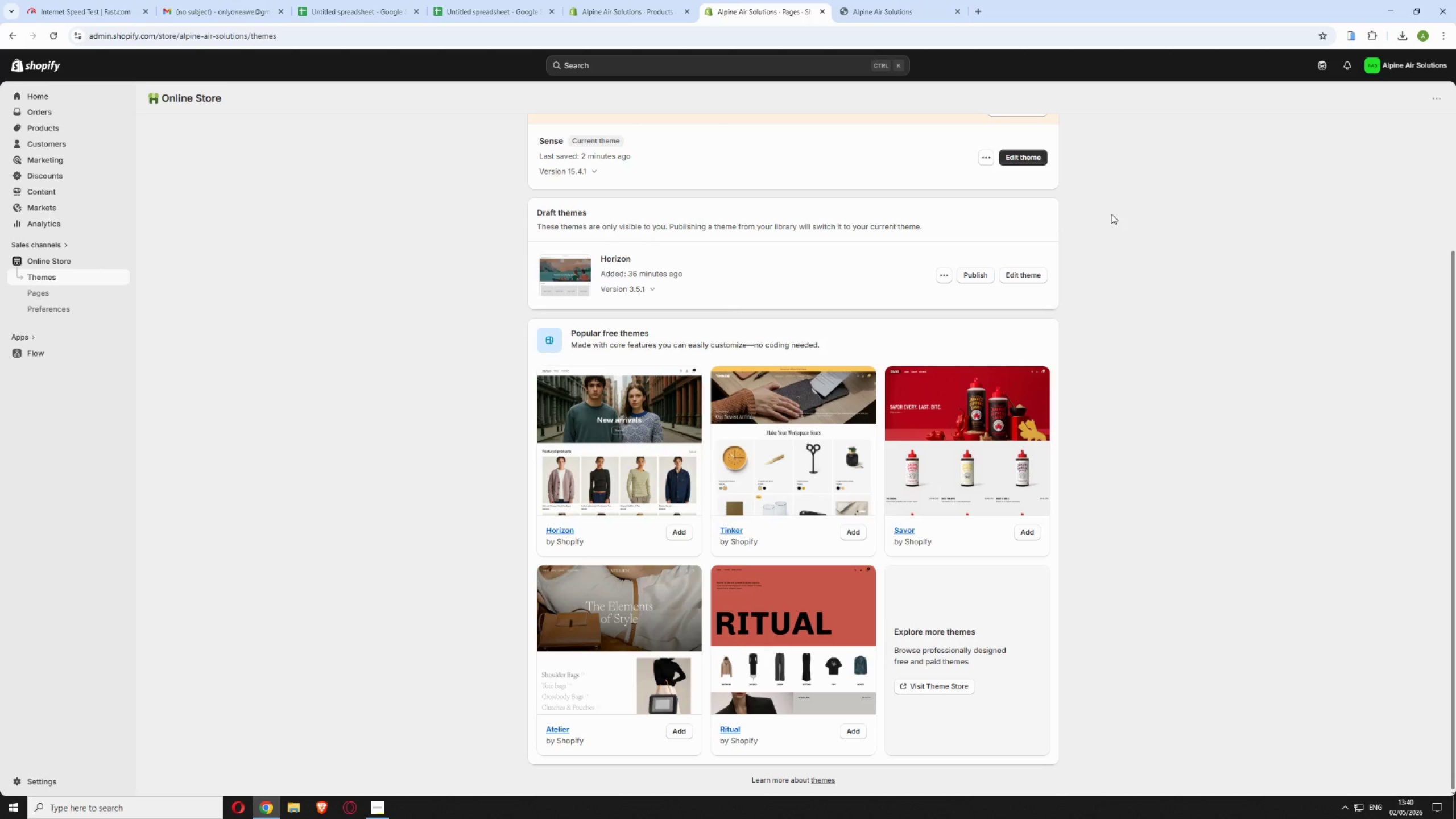 
scroll: coordinate [1105, 212], scroll_direction: down, amount: 6.0
 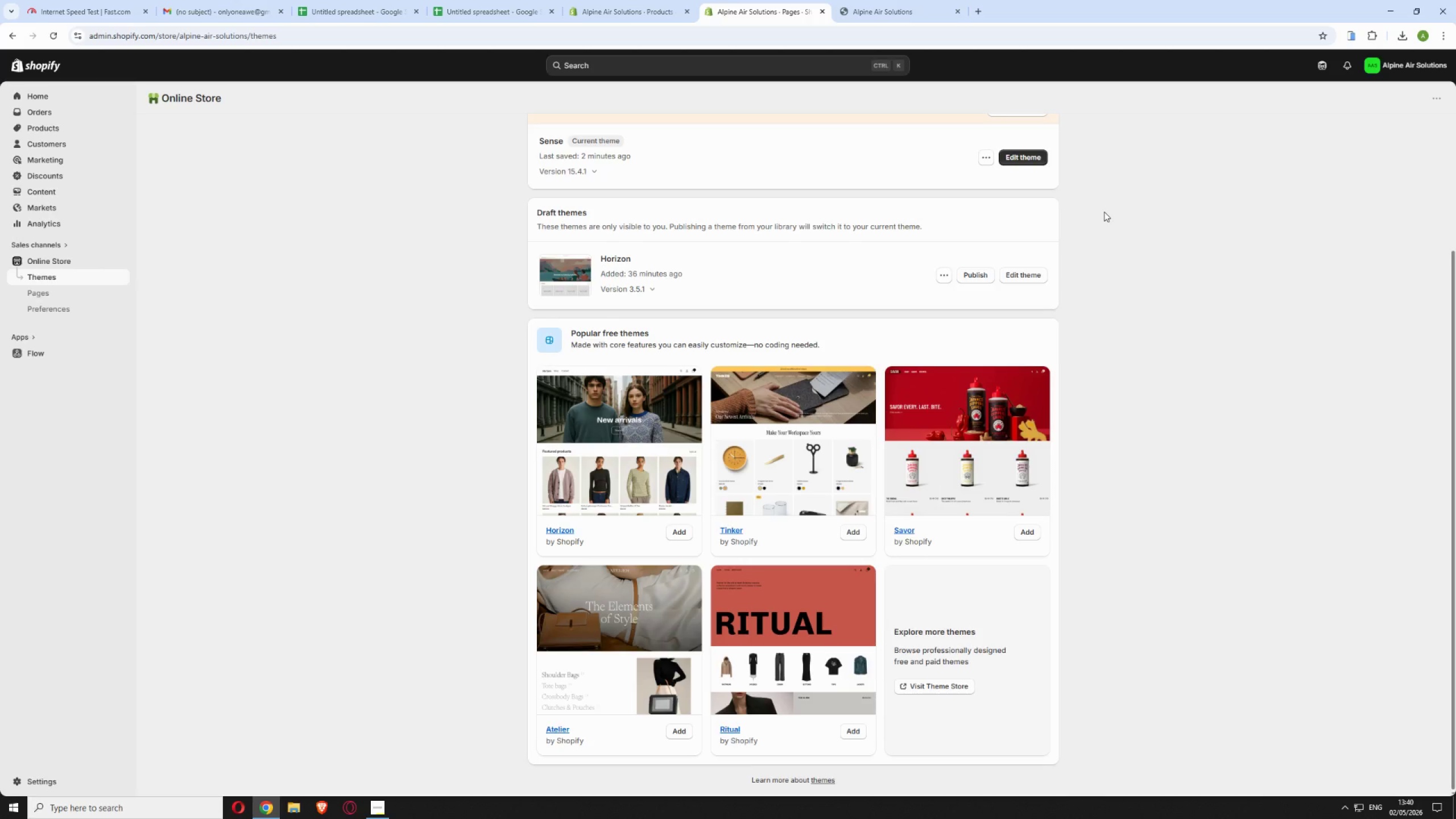 
scroll: coordinate [1103, 212], scroll_direction: up, amount: 9.0
 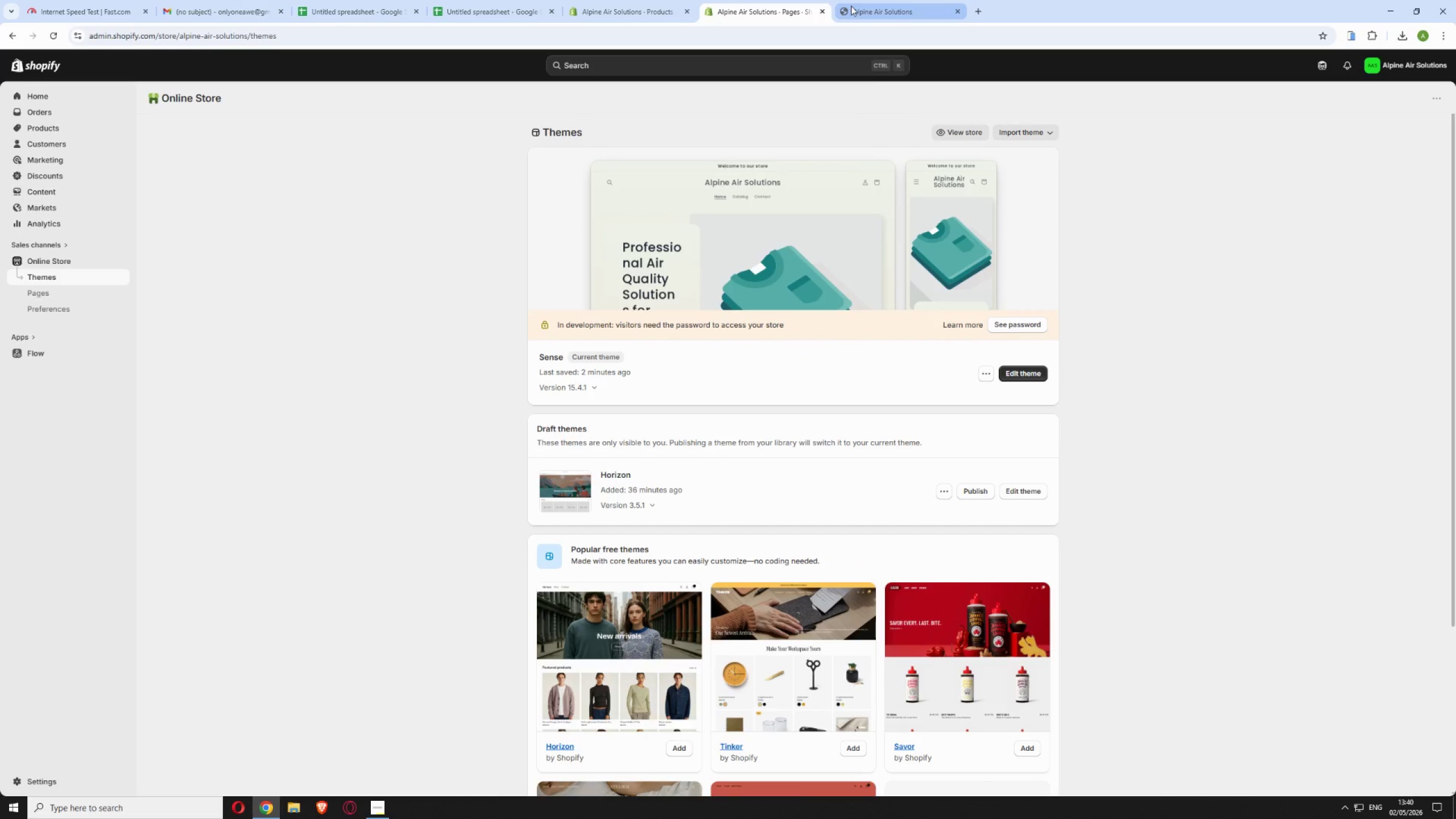 
left_click([863, 9])
 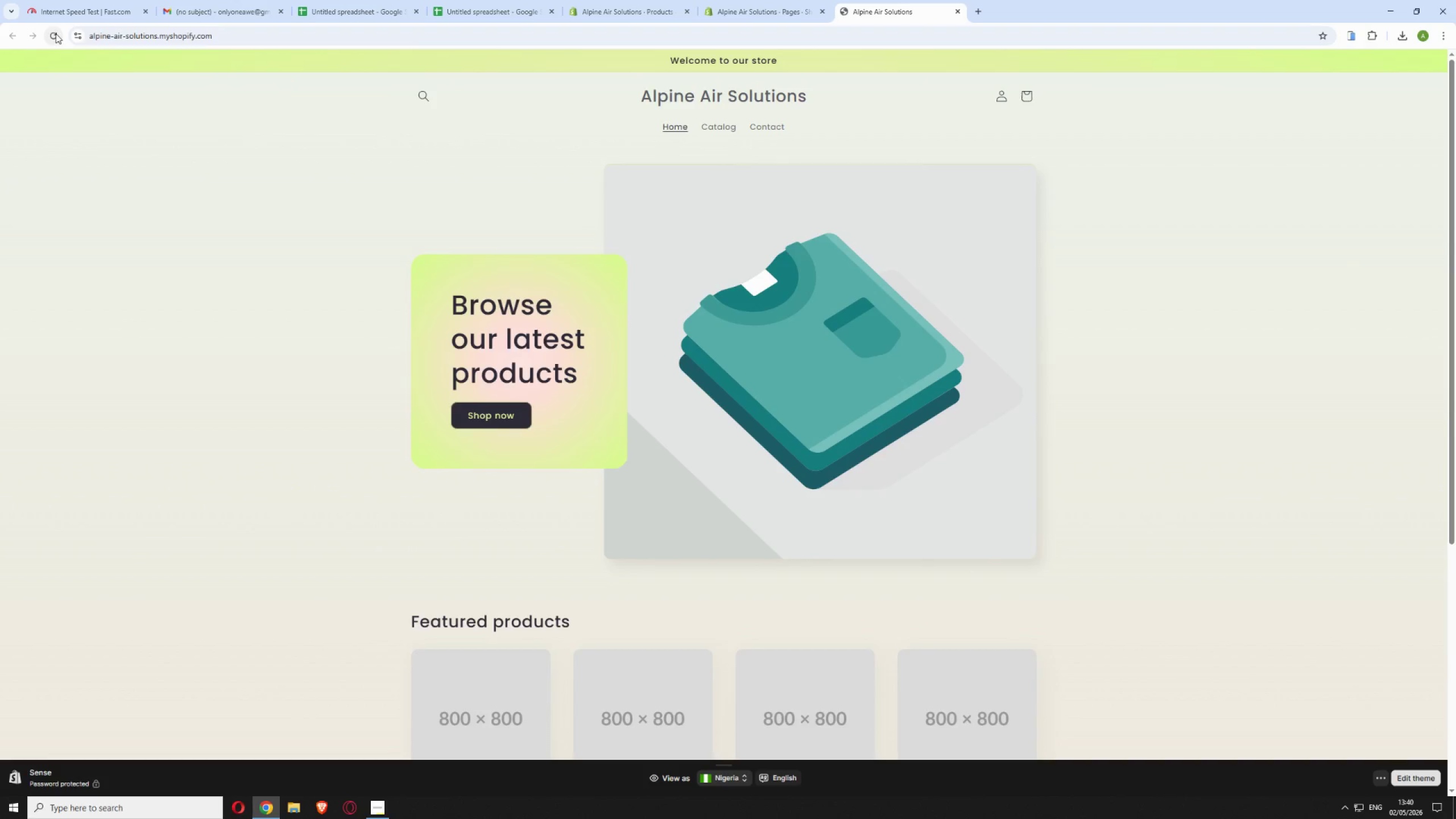 
left_click([55, 35])
 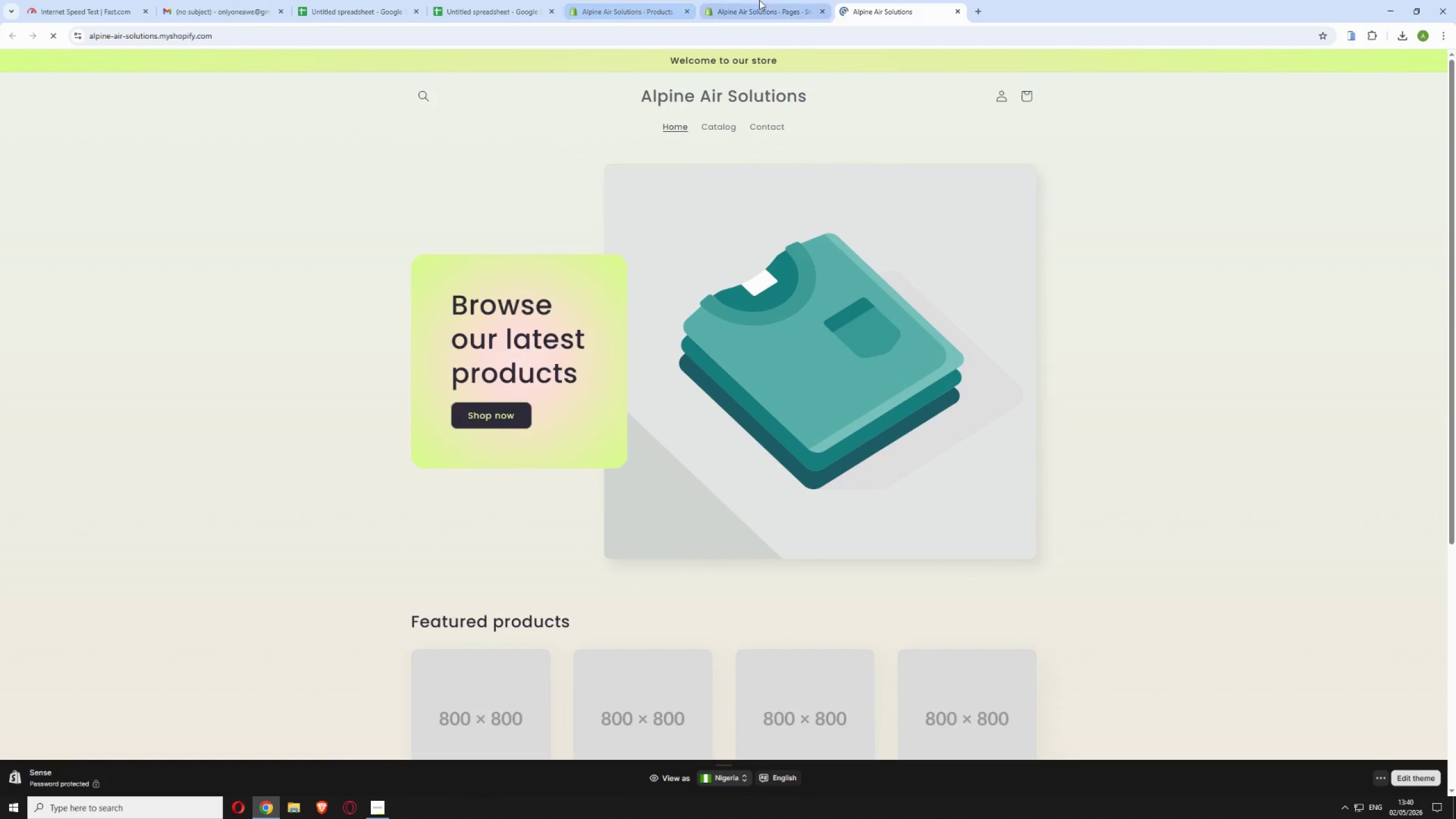 
left_click([759, 2])
 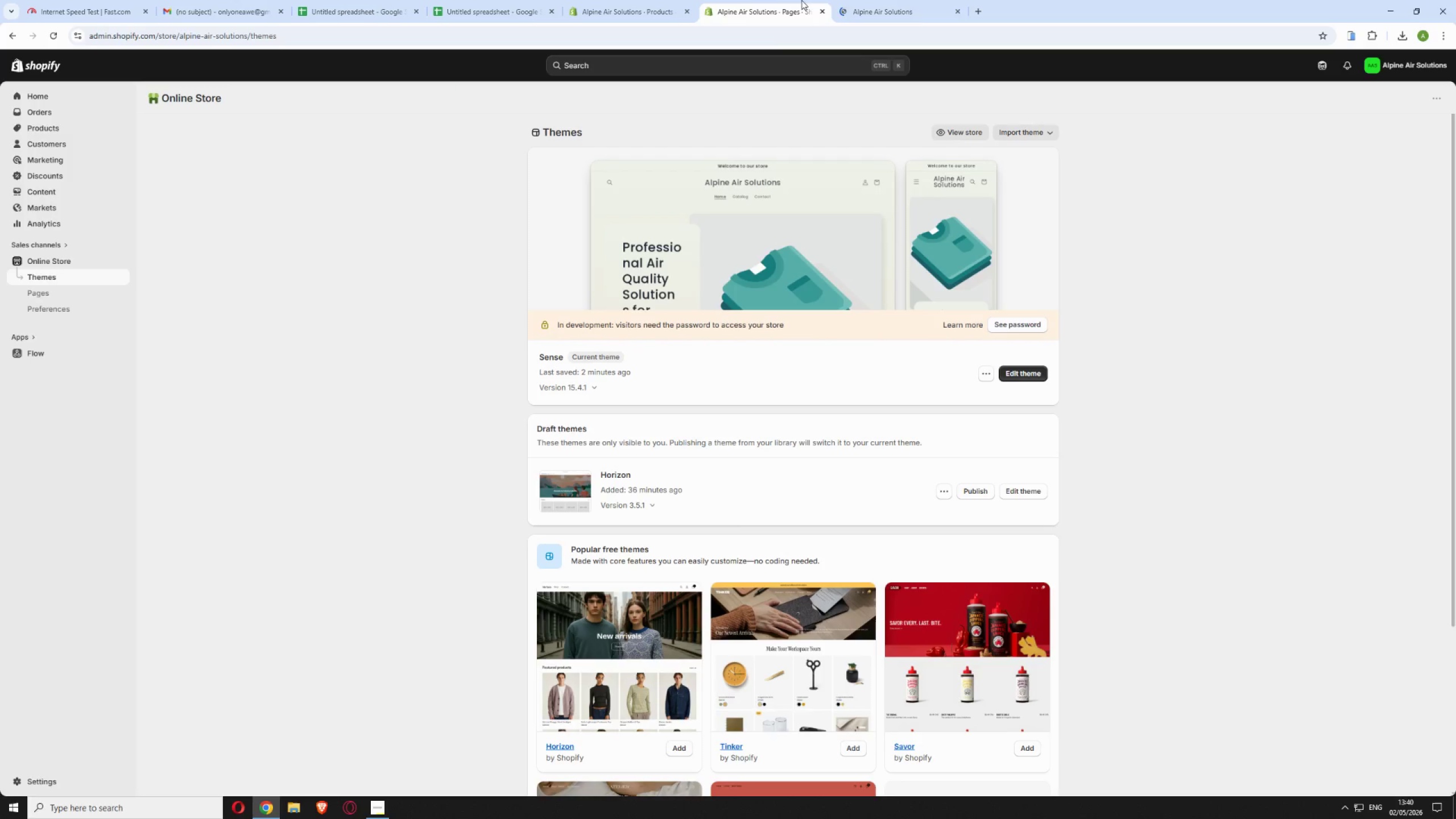 
left_click([882, 0])
 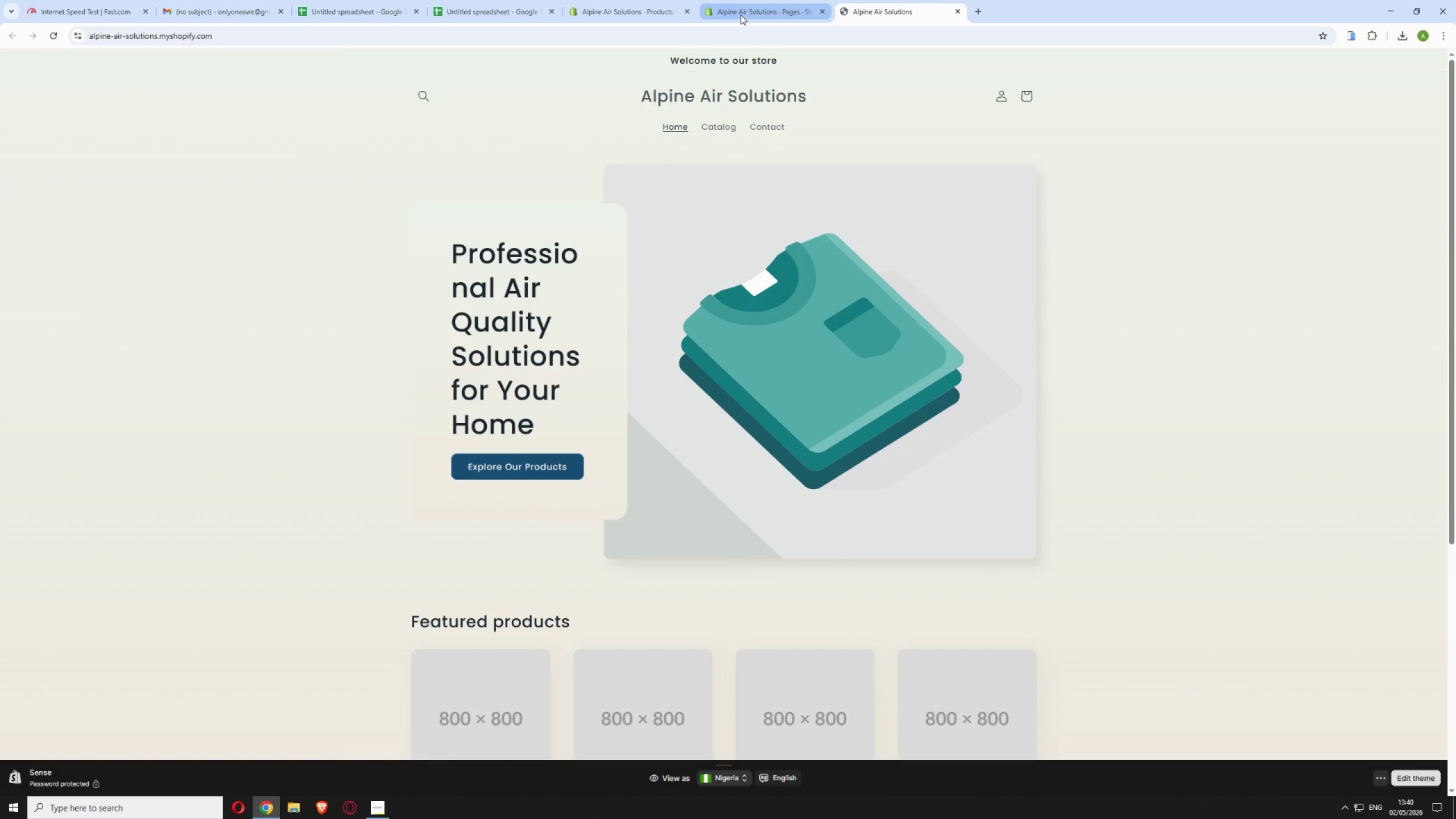 
left_click([740, 15])
 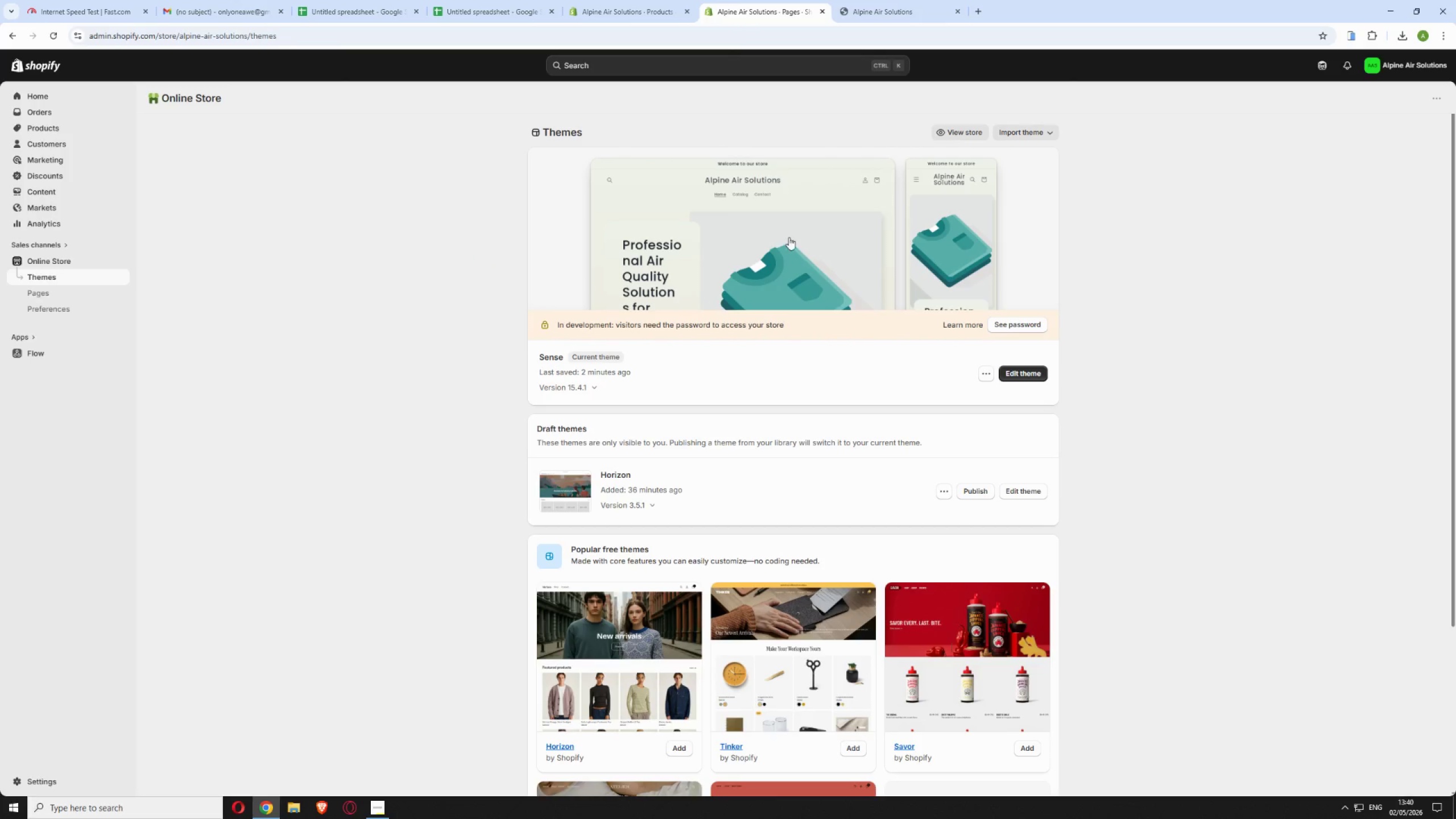 
scroll: coordinate [760, 233], scroll_direction: down, amount: 2.0
 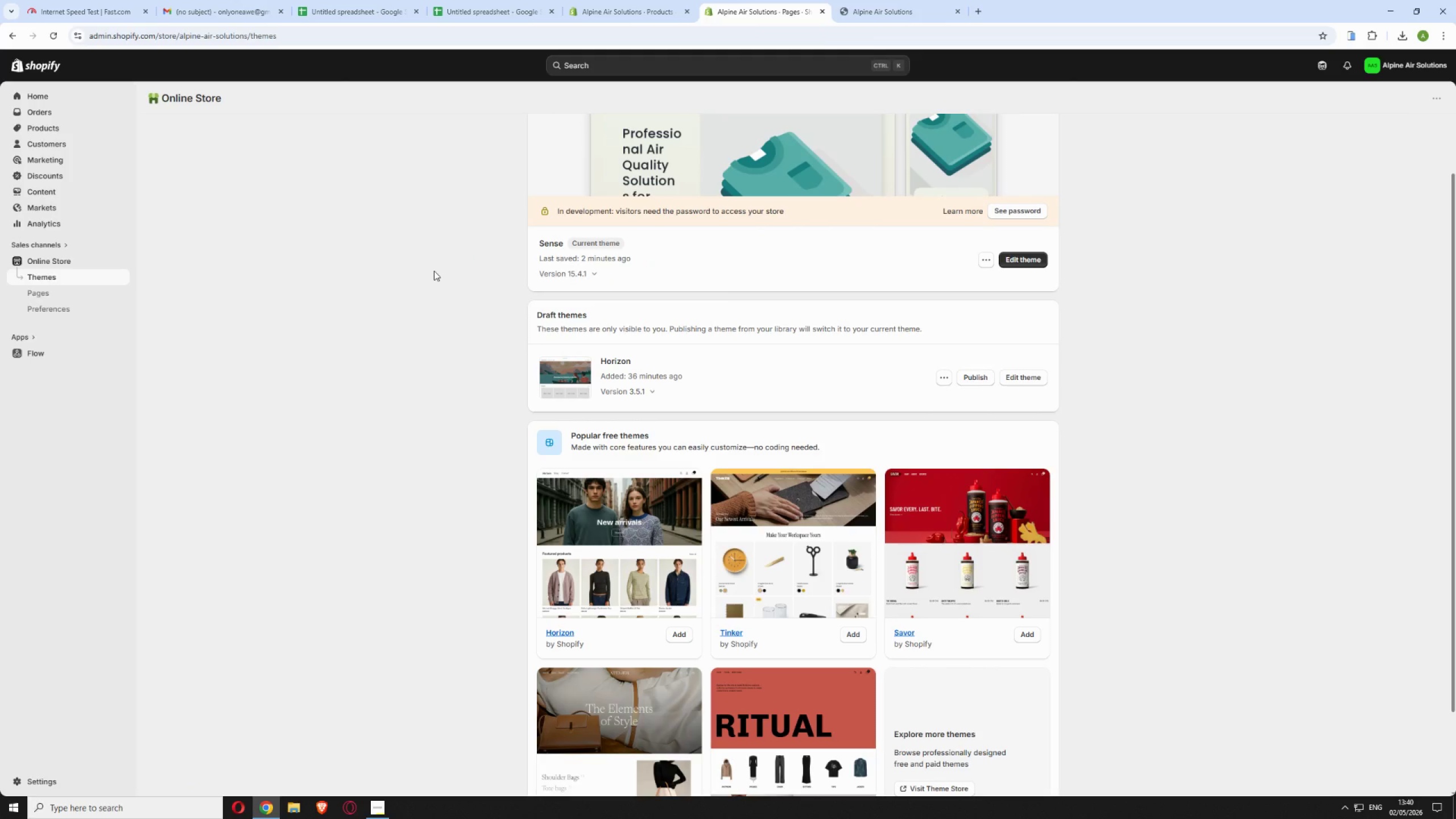 
wait(19.18)
 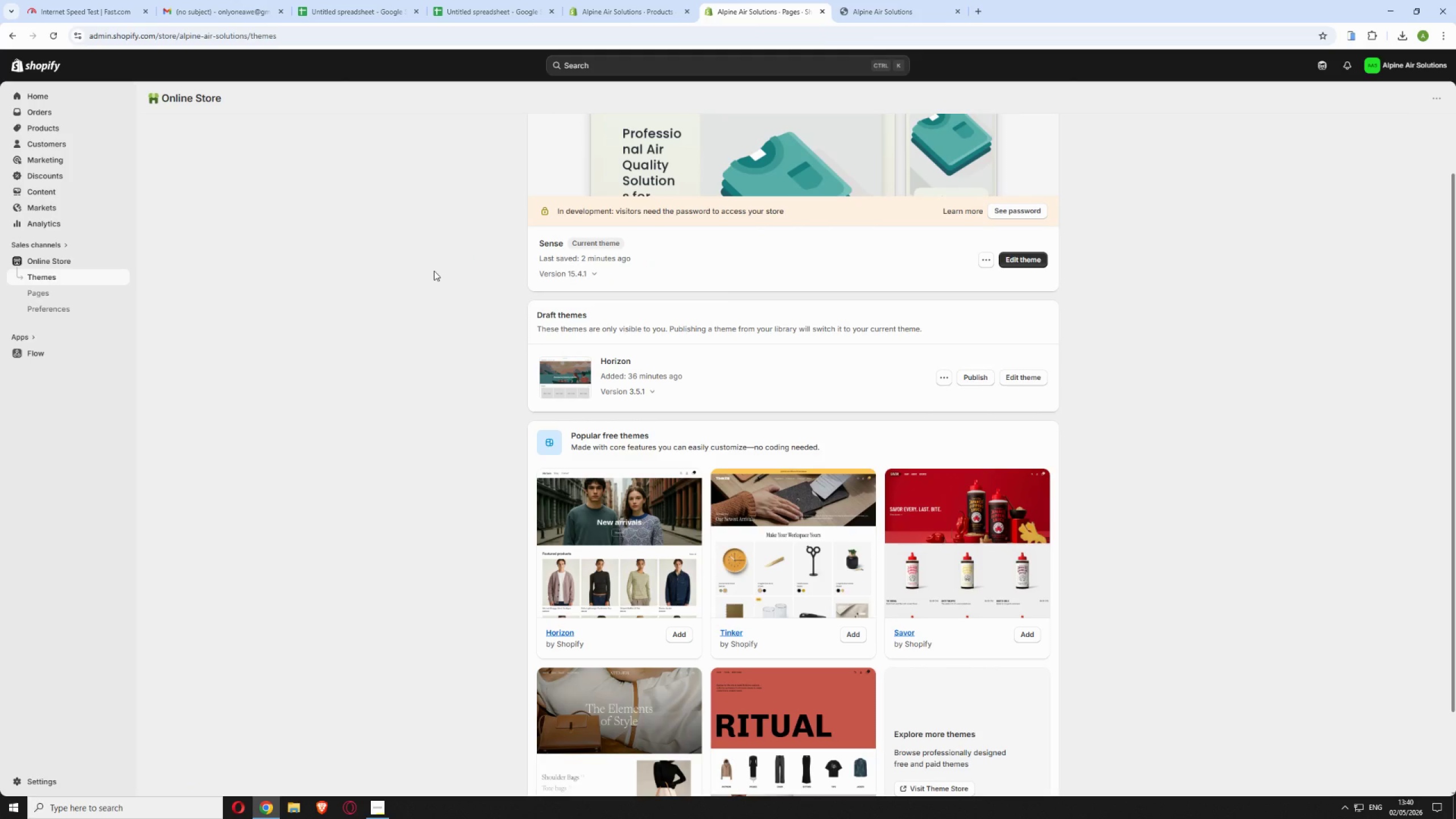 
left_click_drag(start_coordinate=[330, 36], to_coordinate=[250, 40])
 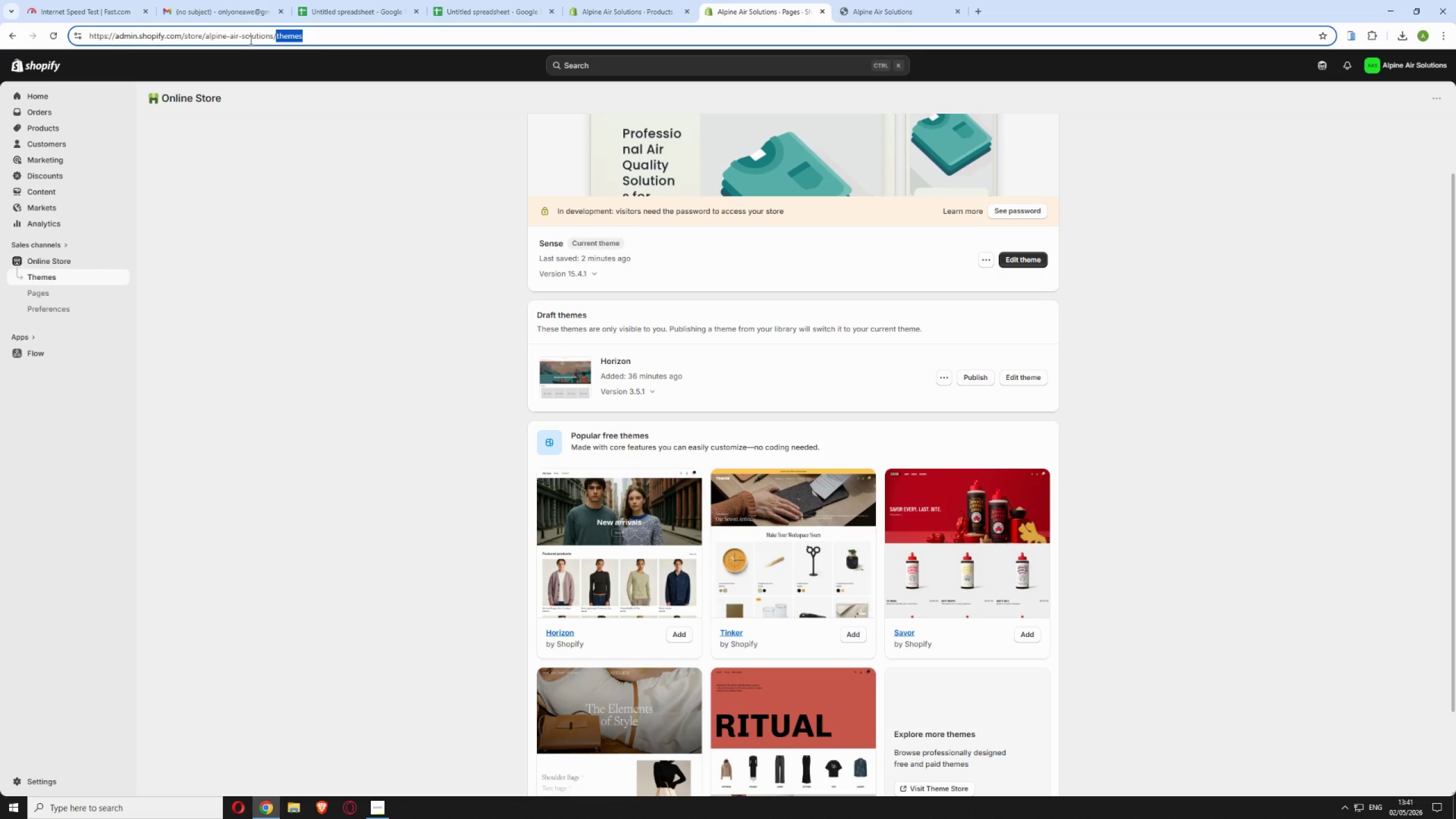 
type(menus)
 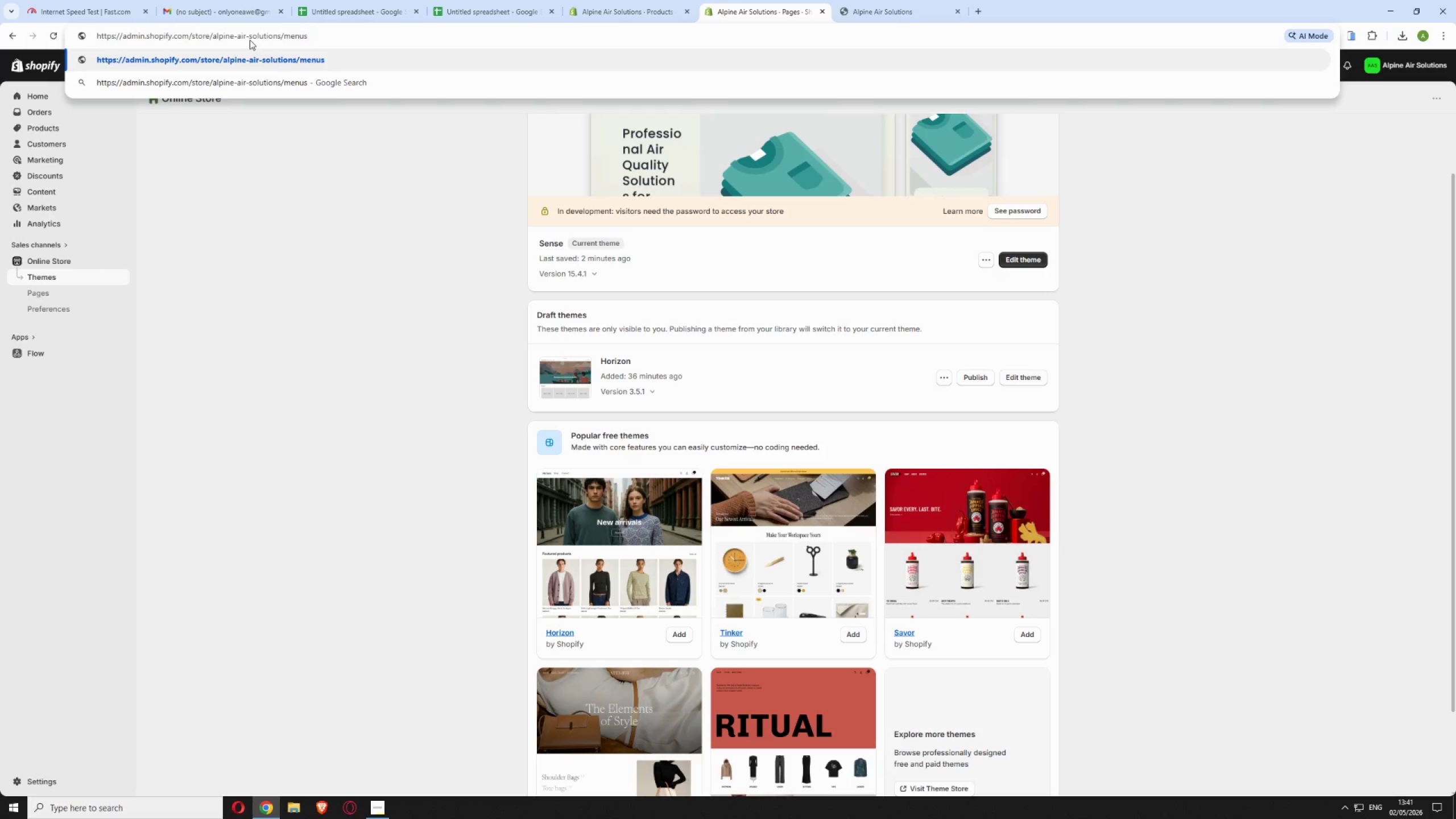 
key(Enter)
 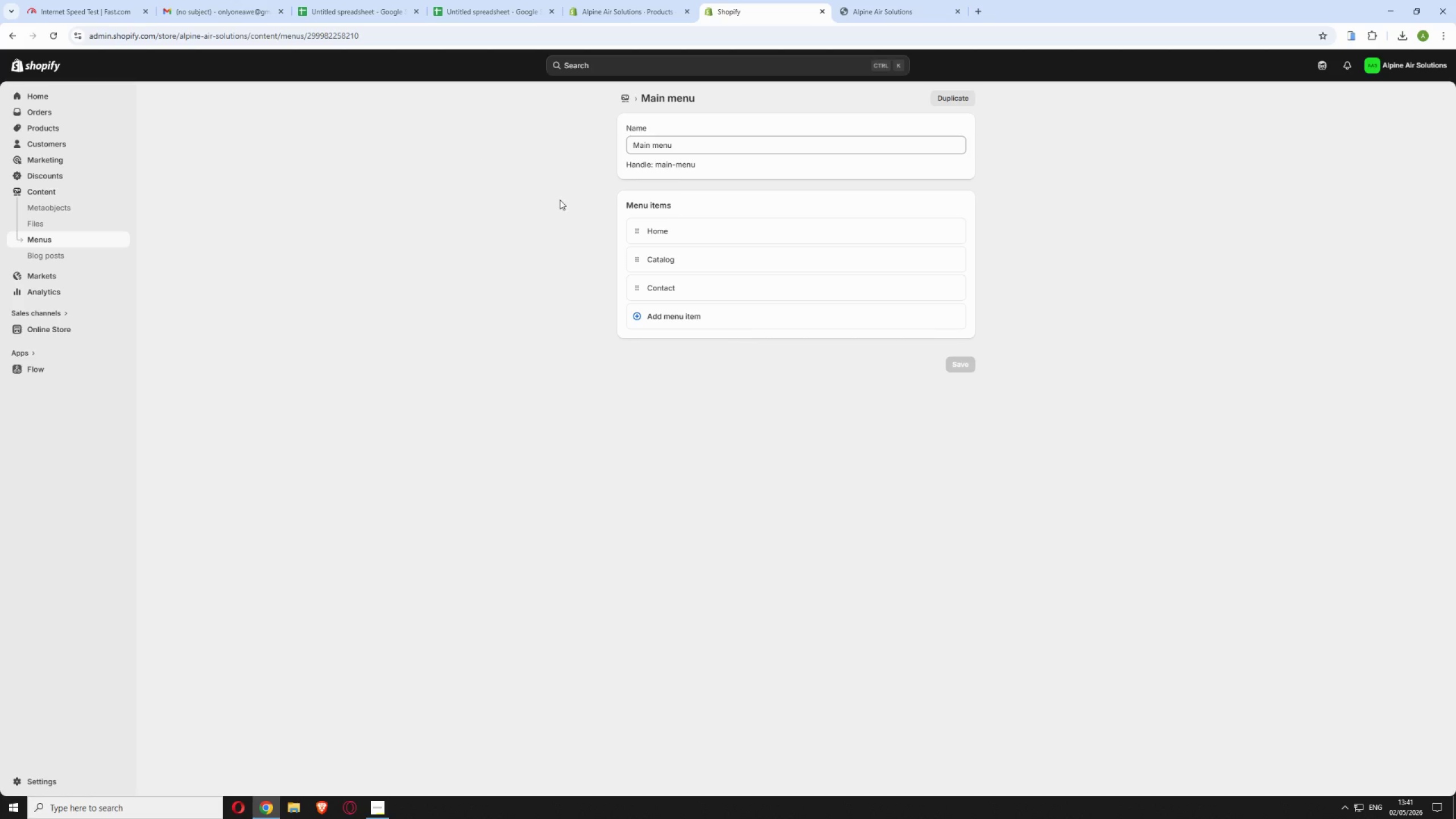 
wait(30.19)
 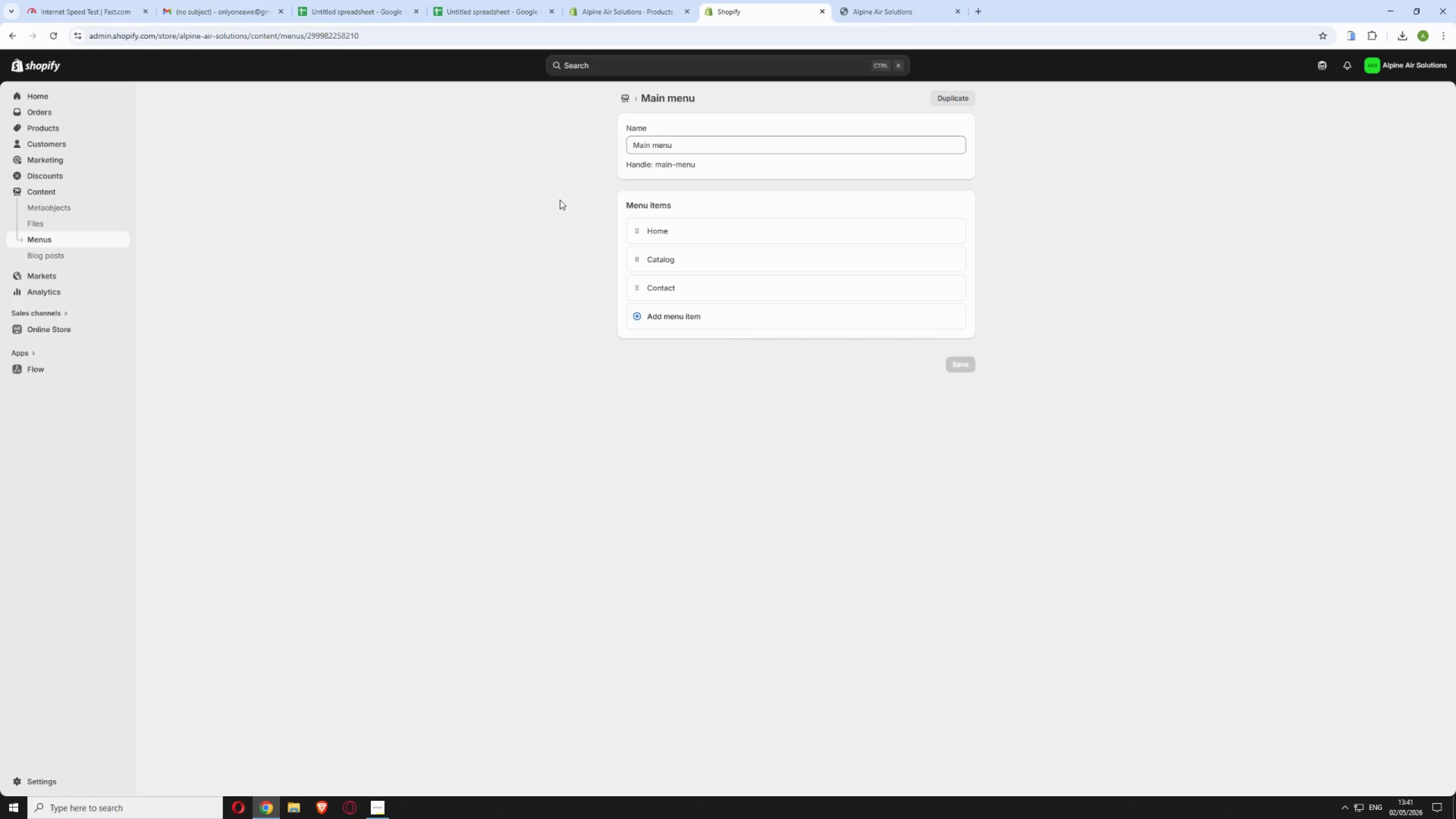 
mouse_move([690, 325])
 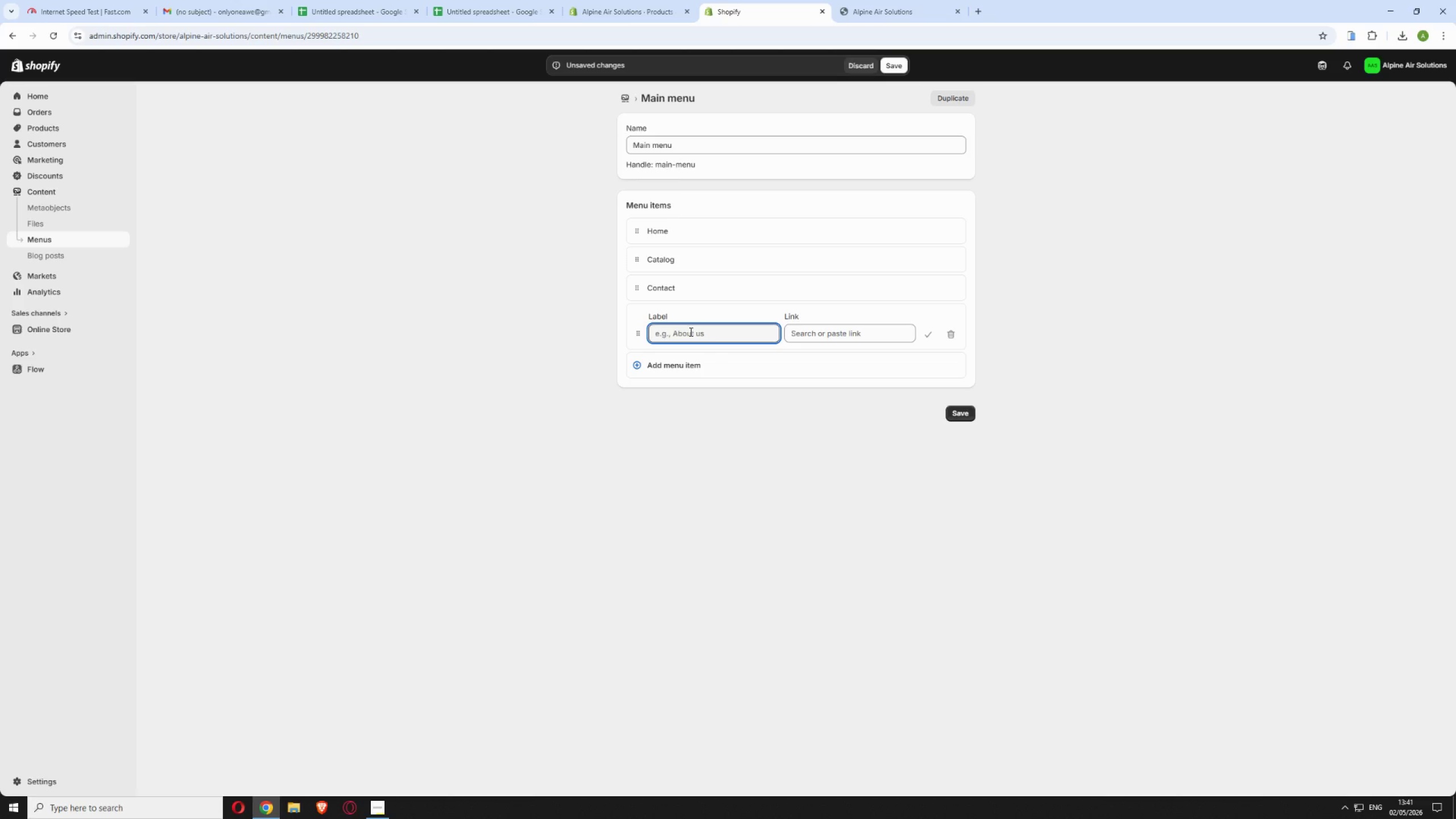 
wait(18.88)
 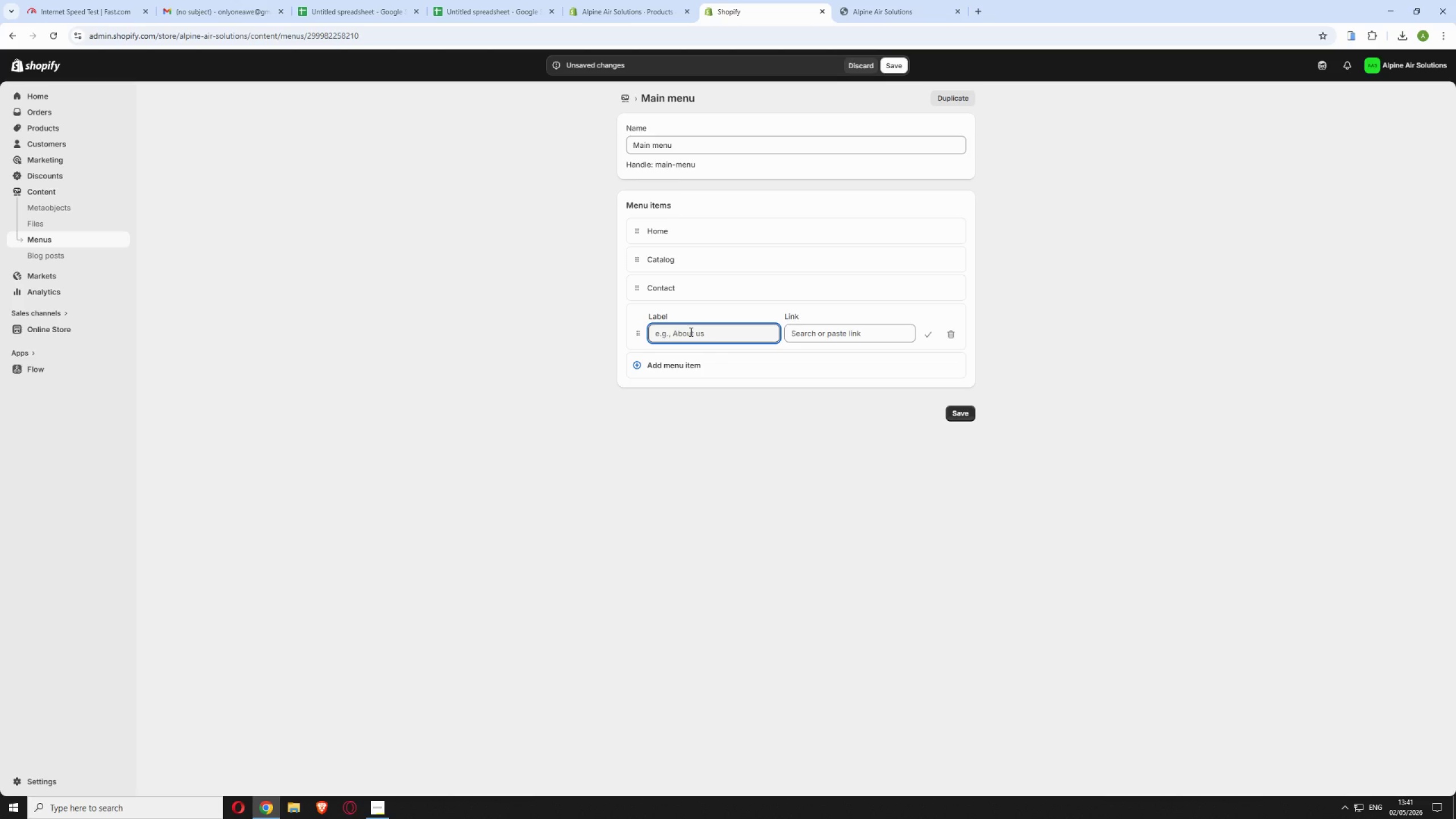 
type(HEpa)
key(Backspace)
key(Backspace)
key(Backspace)
type(EPA & Carbon Filtration)
 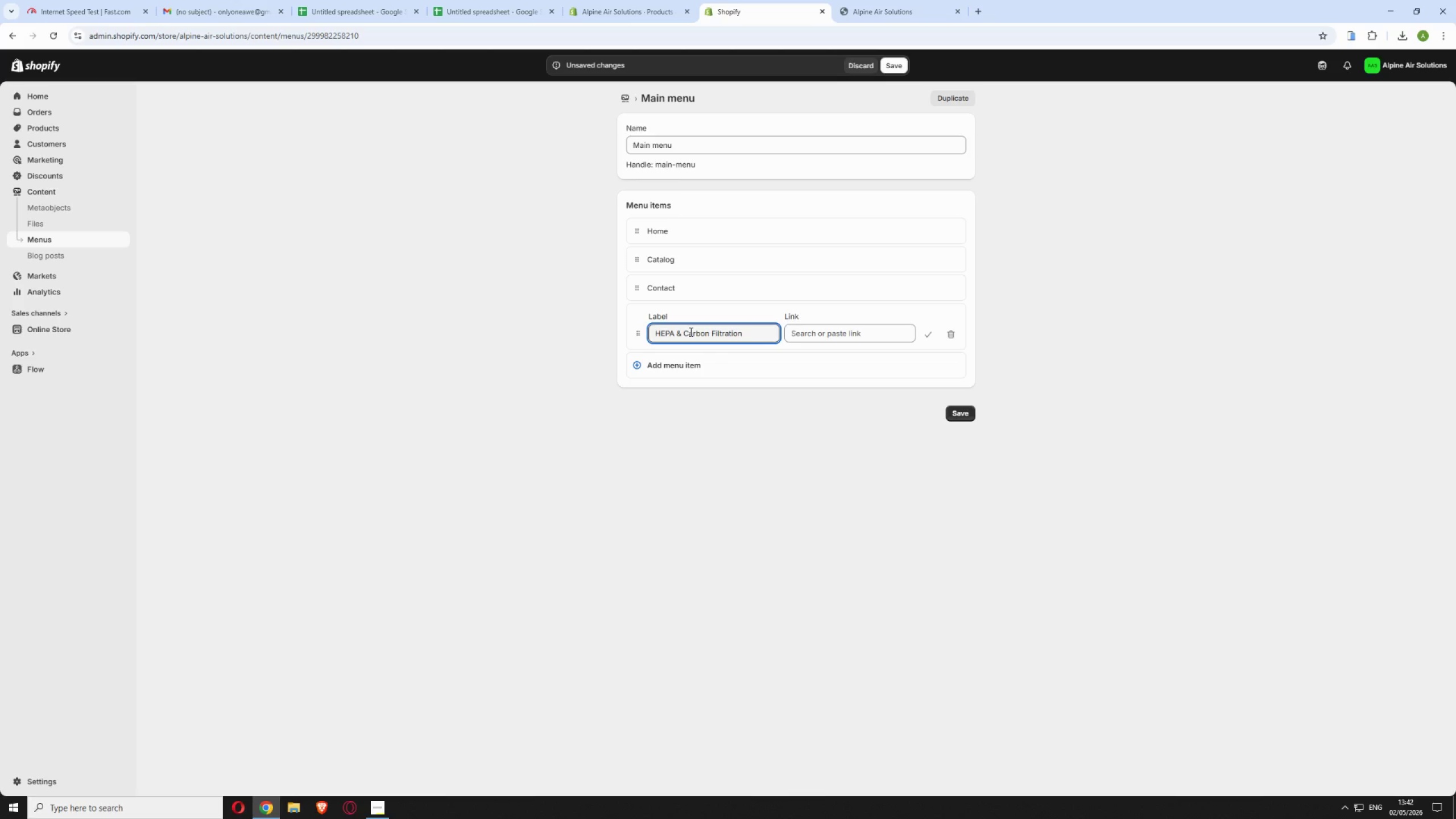 
left_click([801, 334])
 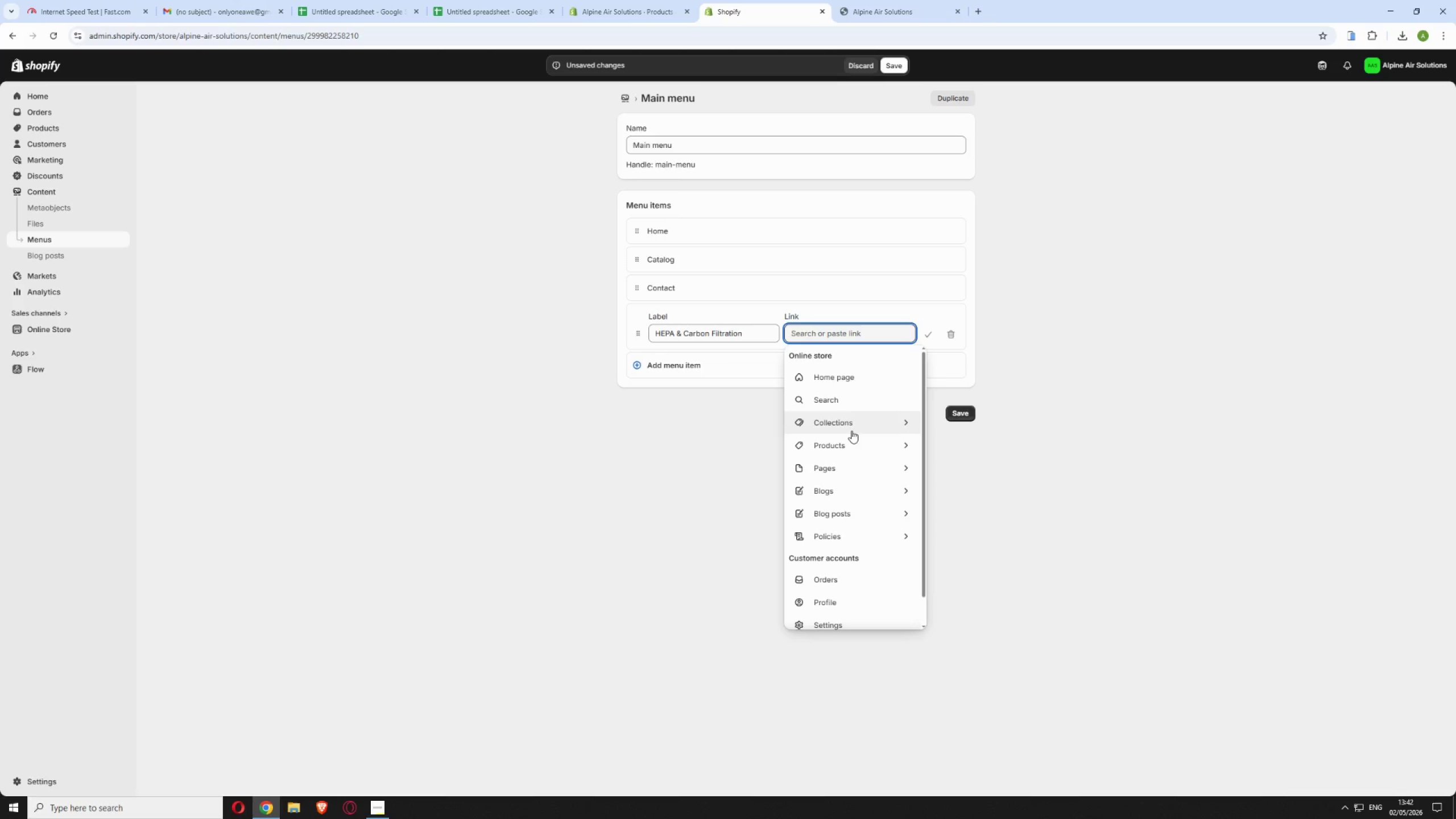 
left_click([850, 426])
 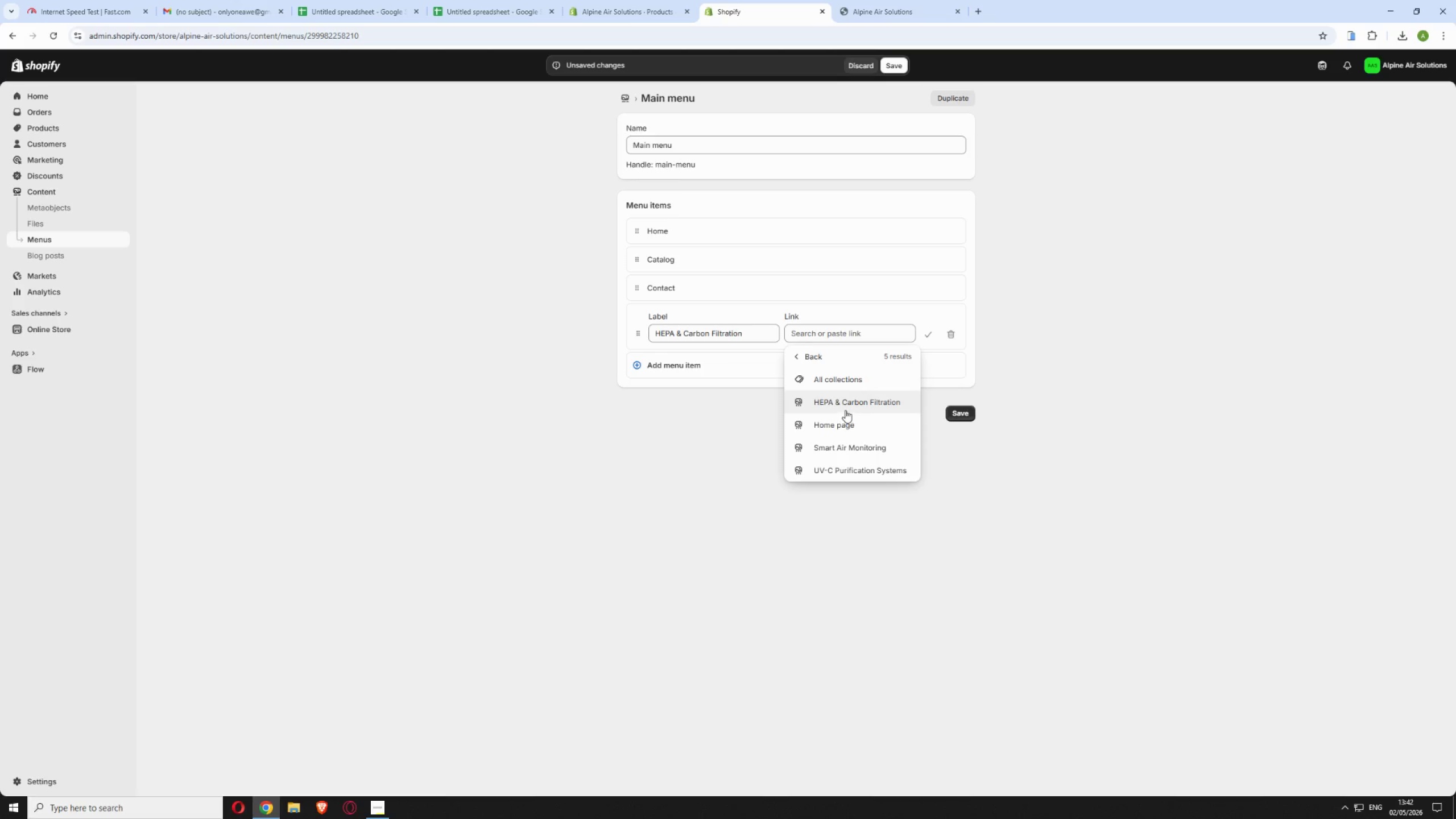 
left_click([841, 407])
 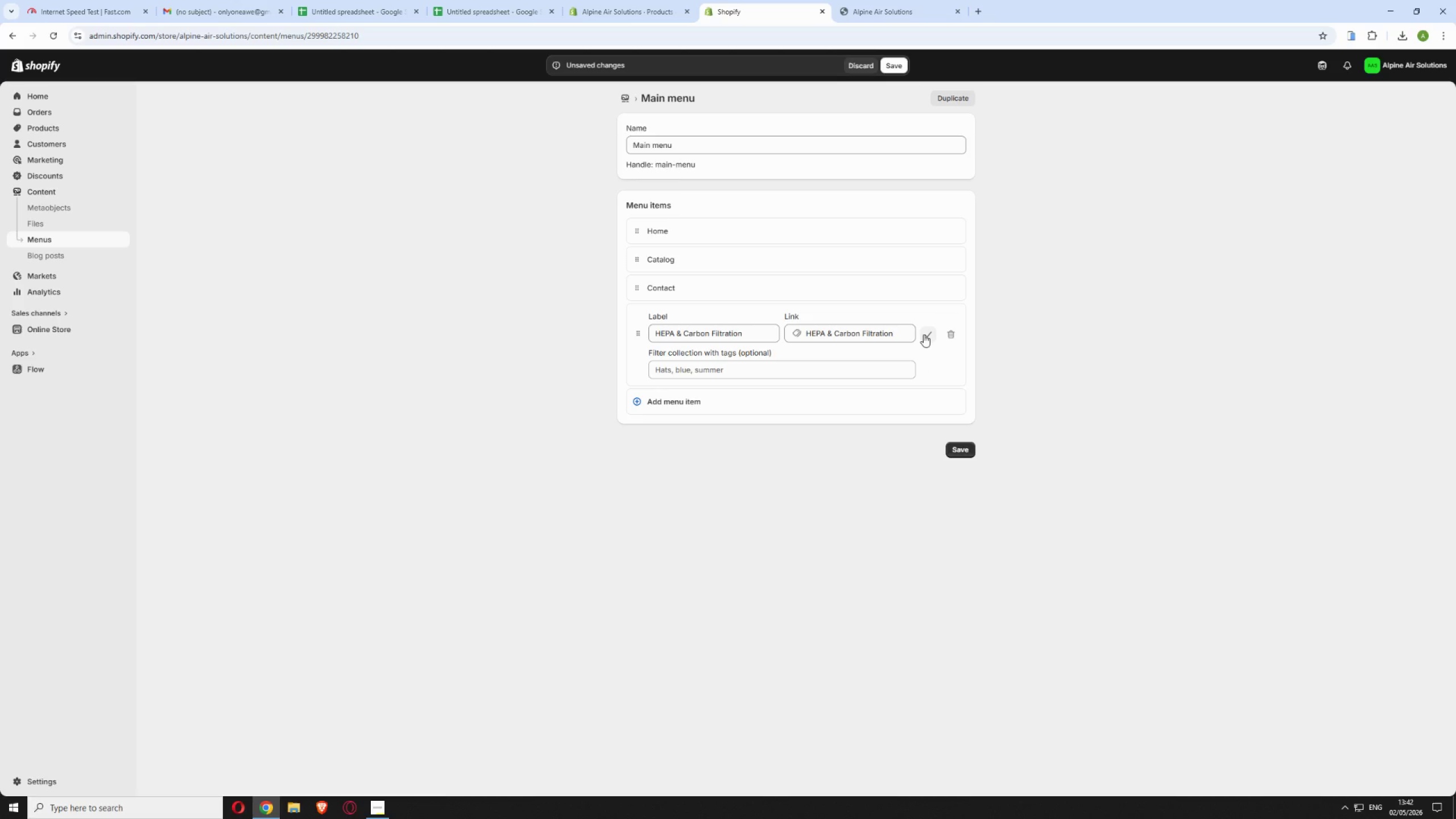 
left_click([924, 334])
 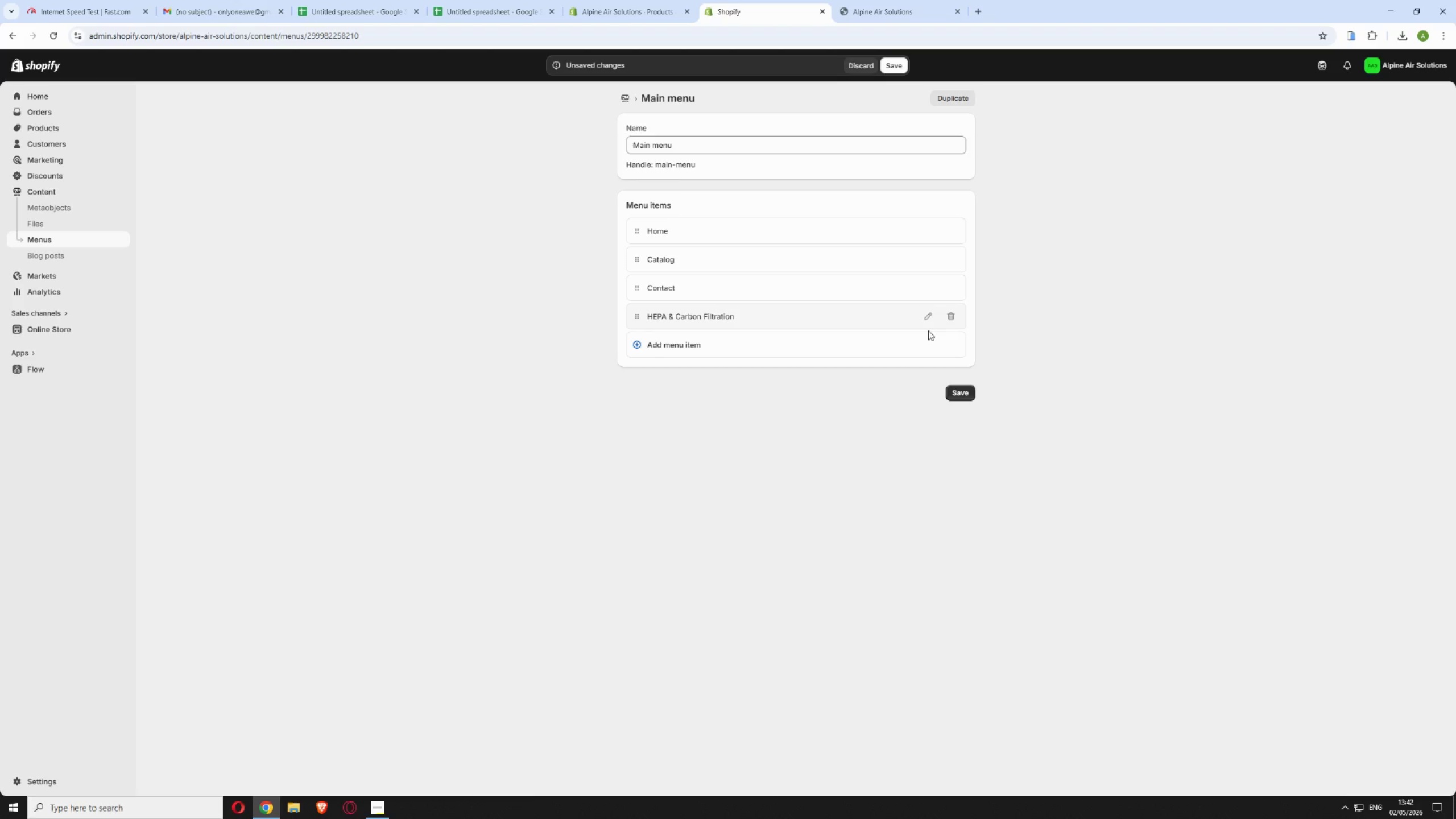 
left_click([784, 357])
 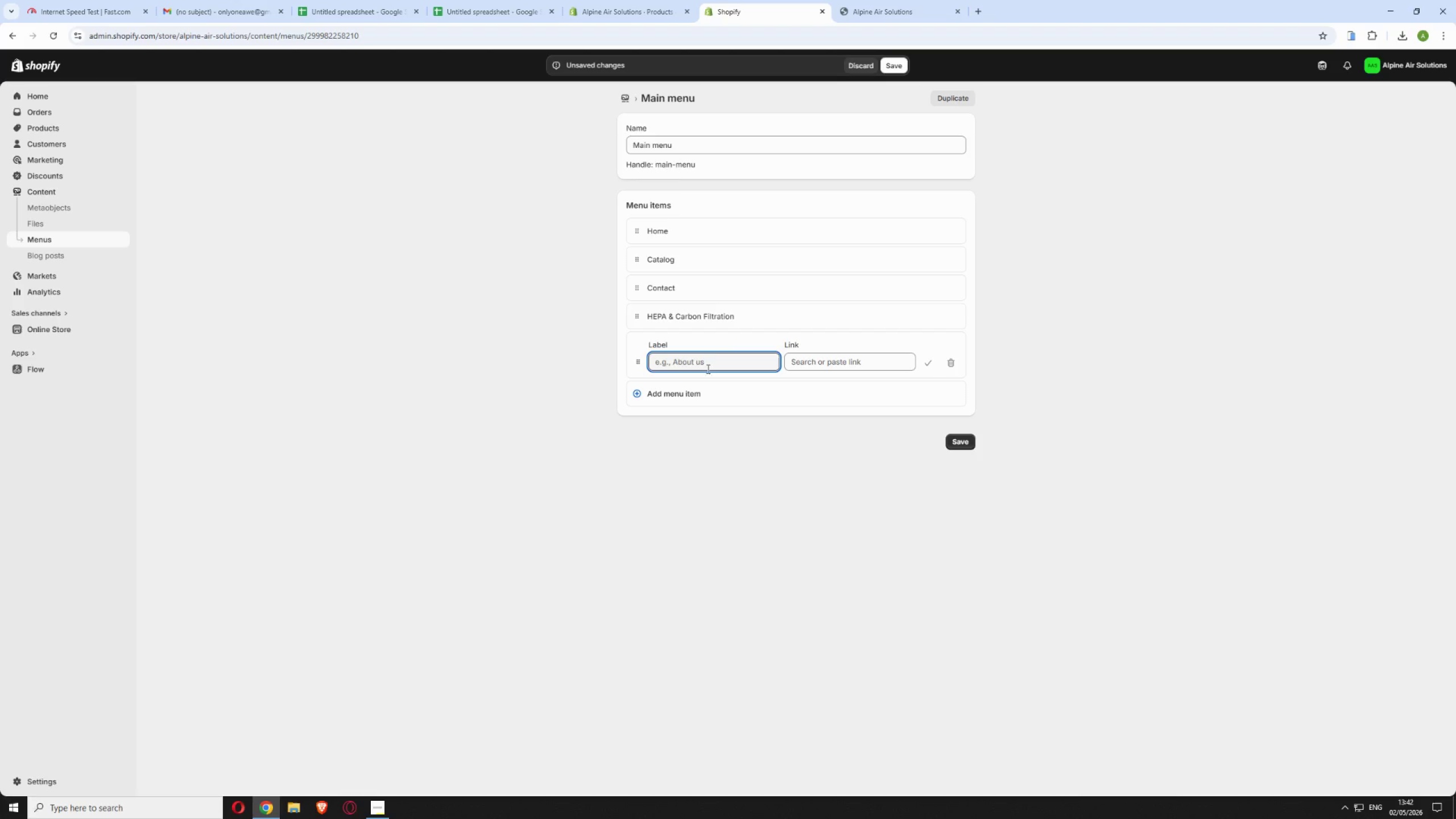 
left_click([703, 364])
 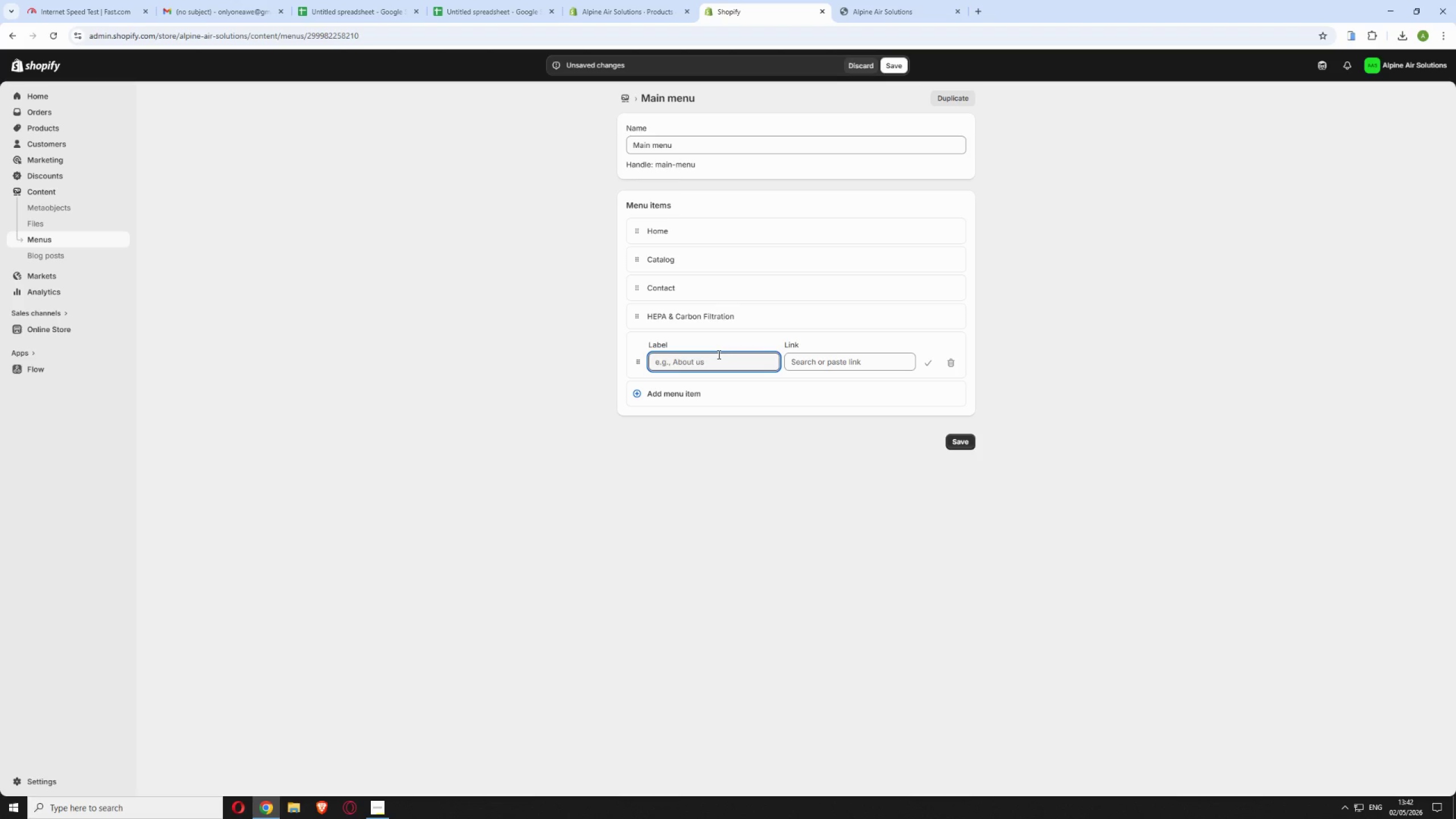 
wait(6.64)
 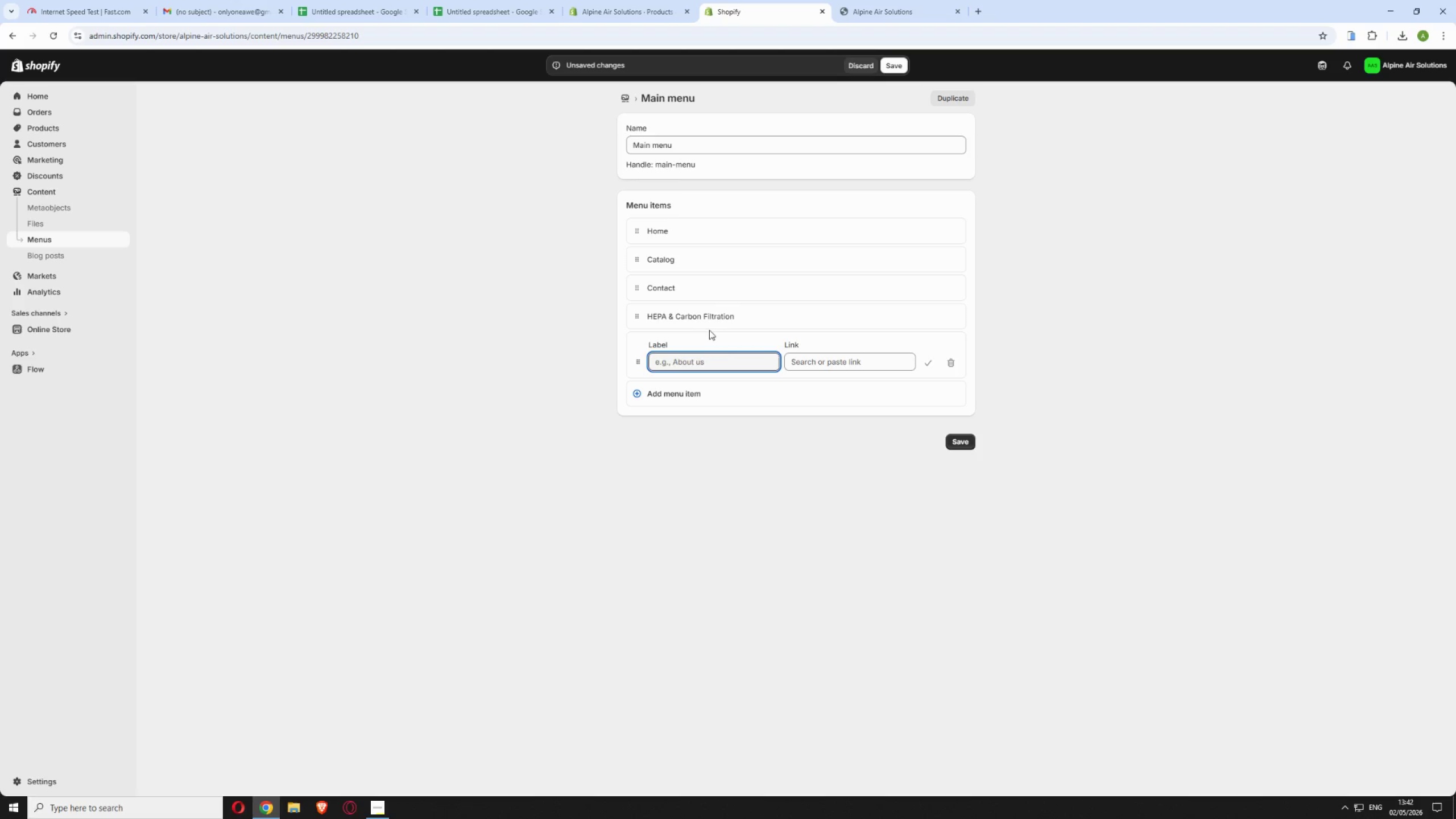 
type(Smart Air Monitoring )
key(Backspace)
 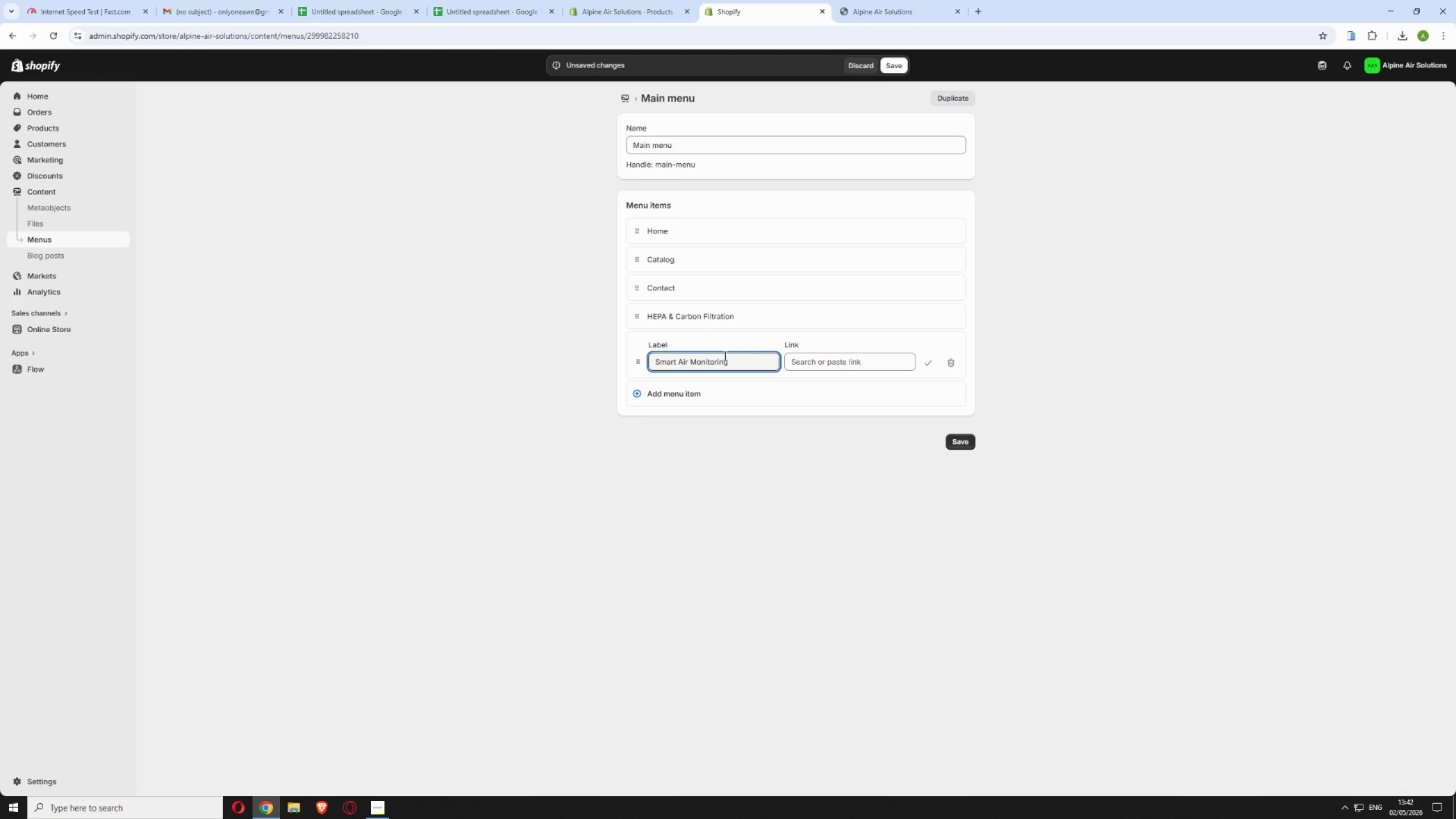 
left_click([842, 446])
 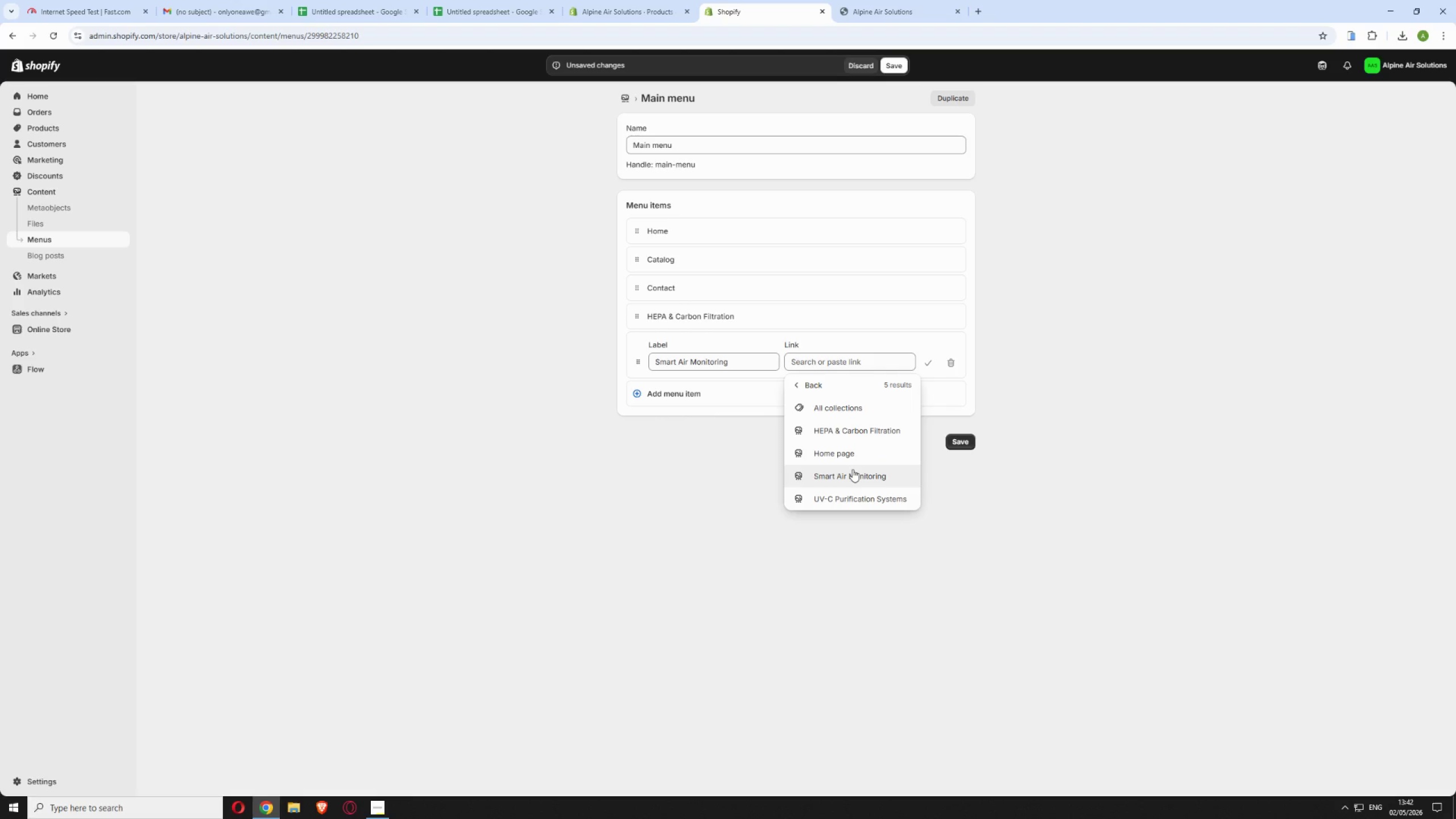 
left_click([852, 469])
 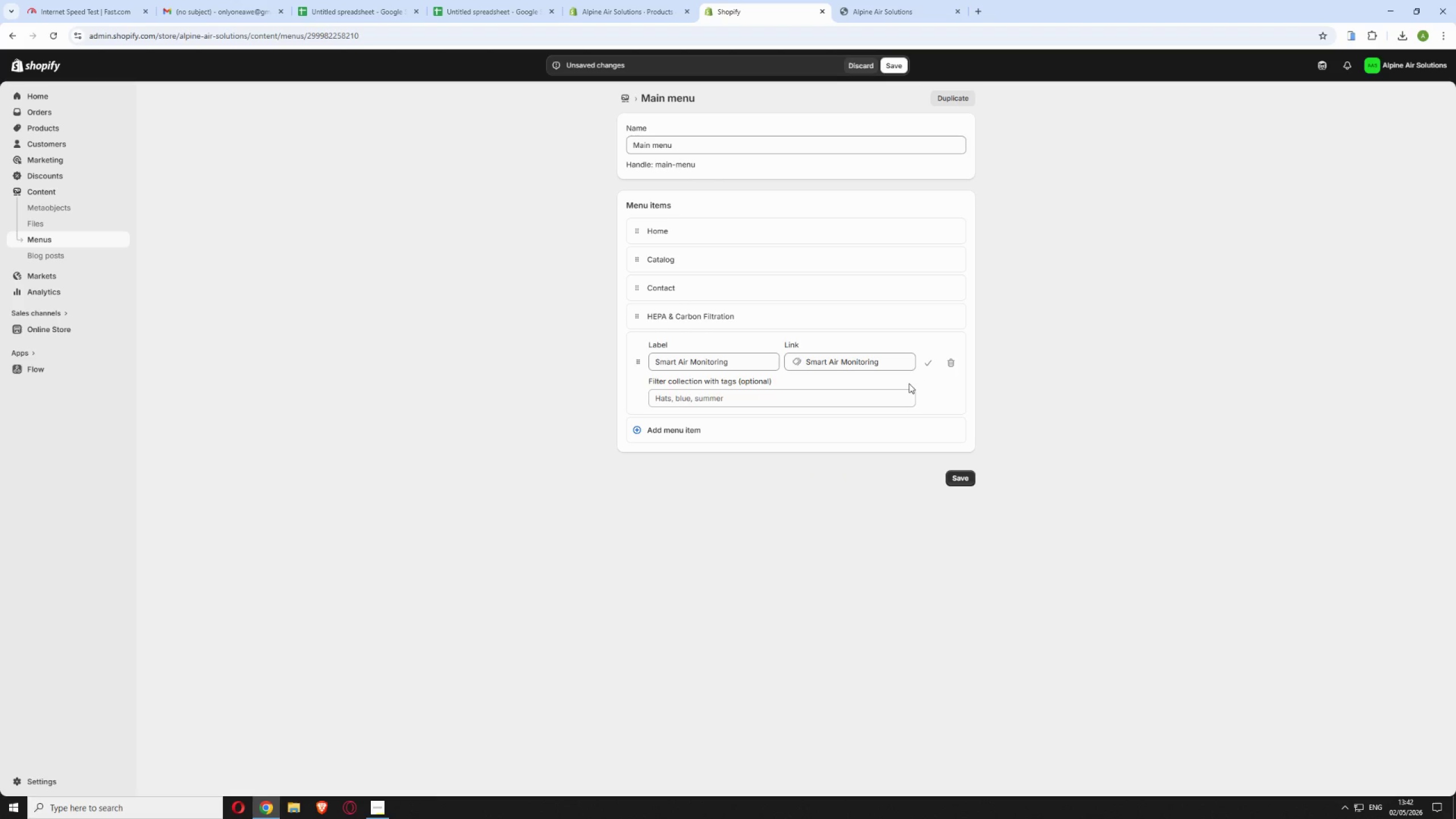 
left_click([924, 367])
 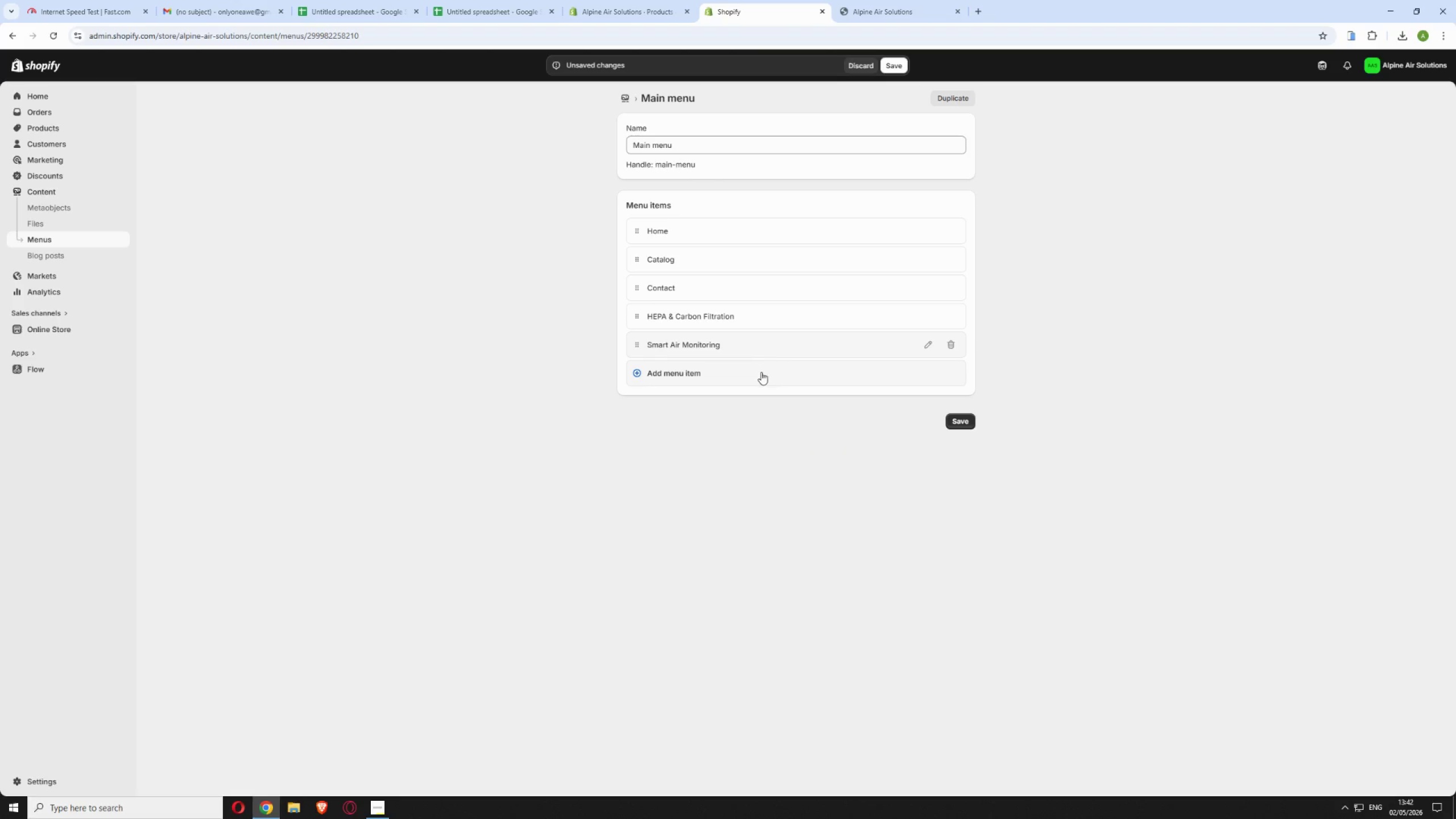 
left_click([706, 371])
 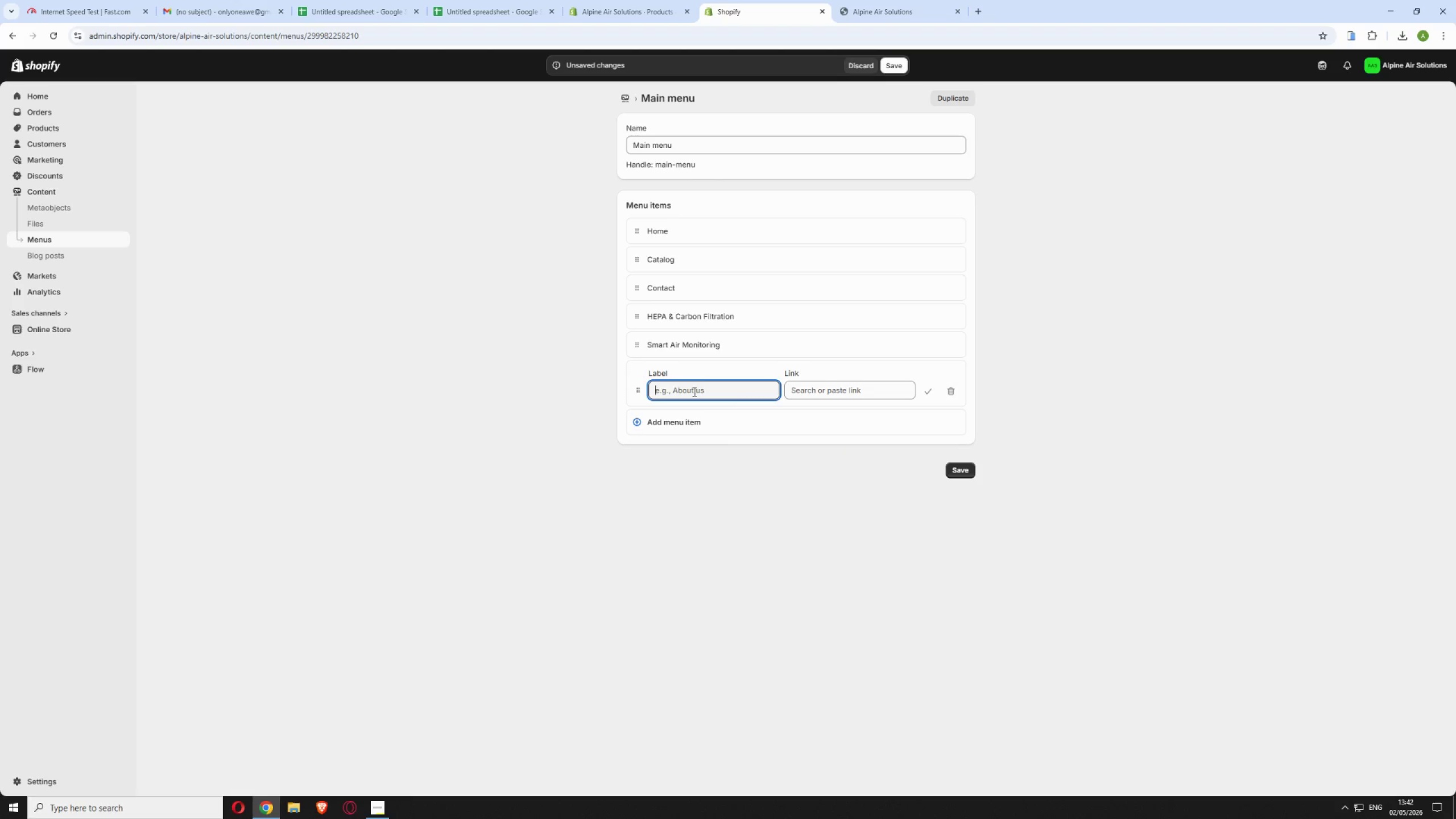 
left_click([692, 391])
 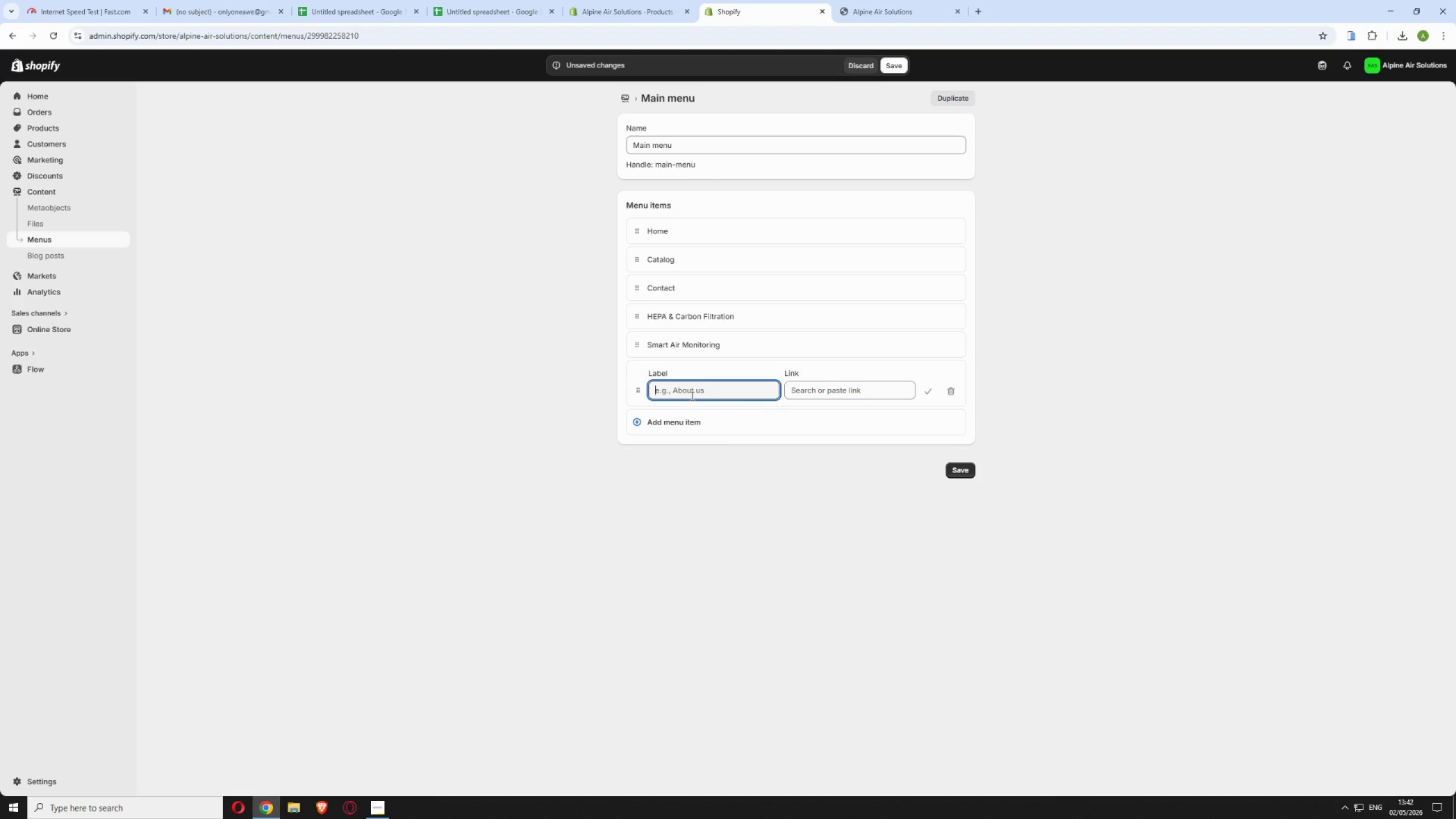 
type(UV-C Purification )
 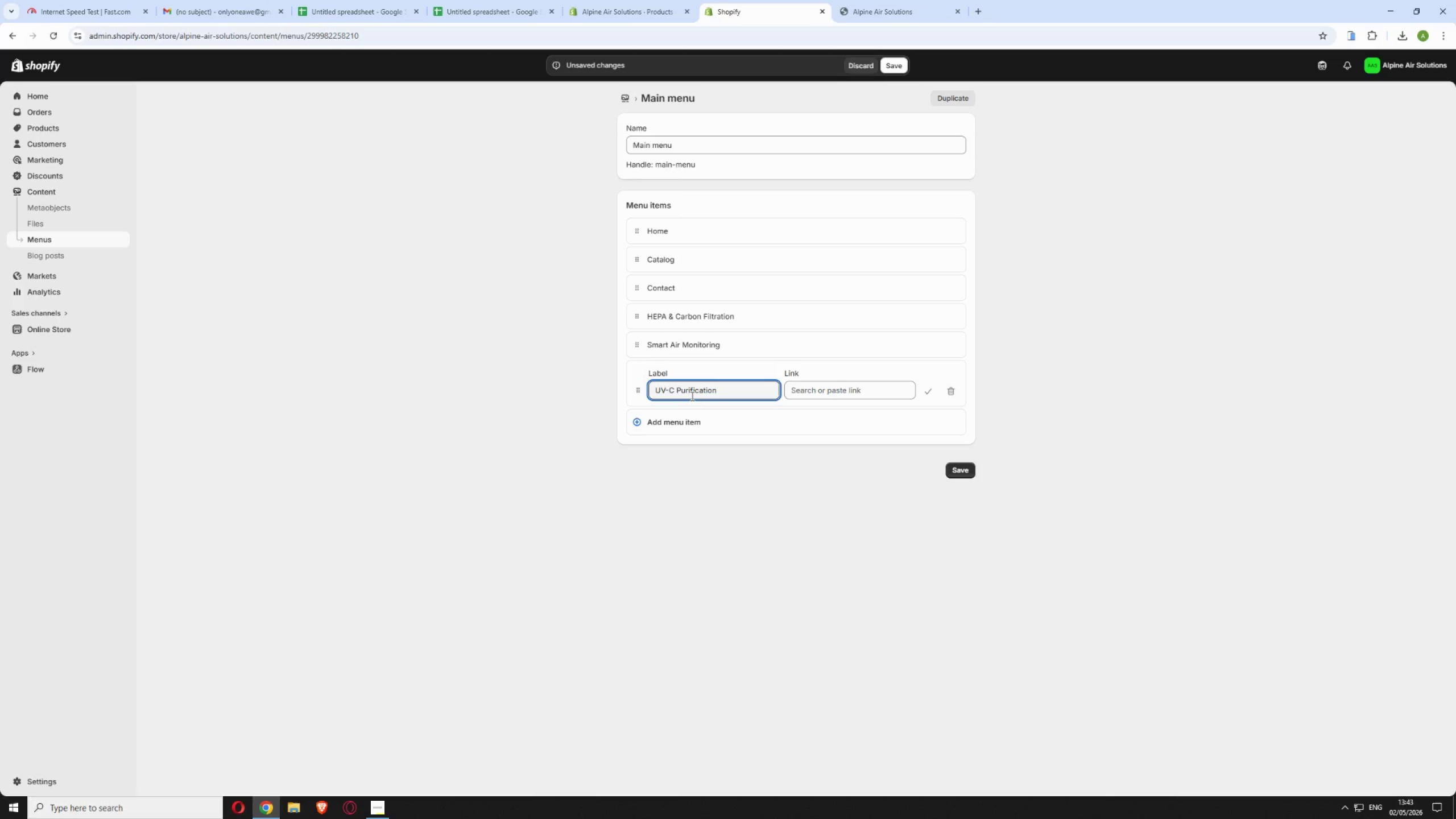 
type(Systems)
 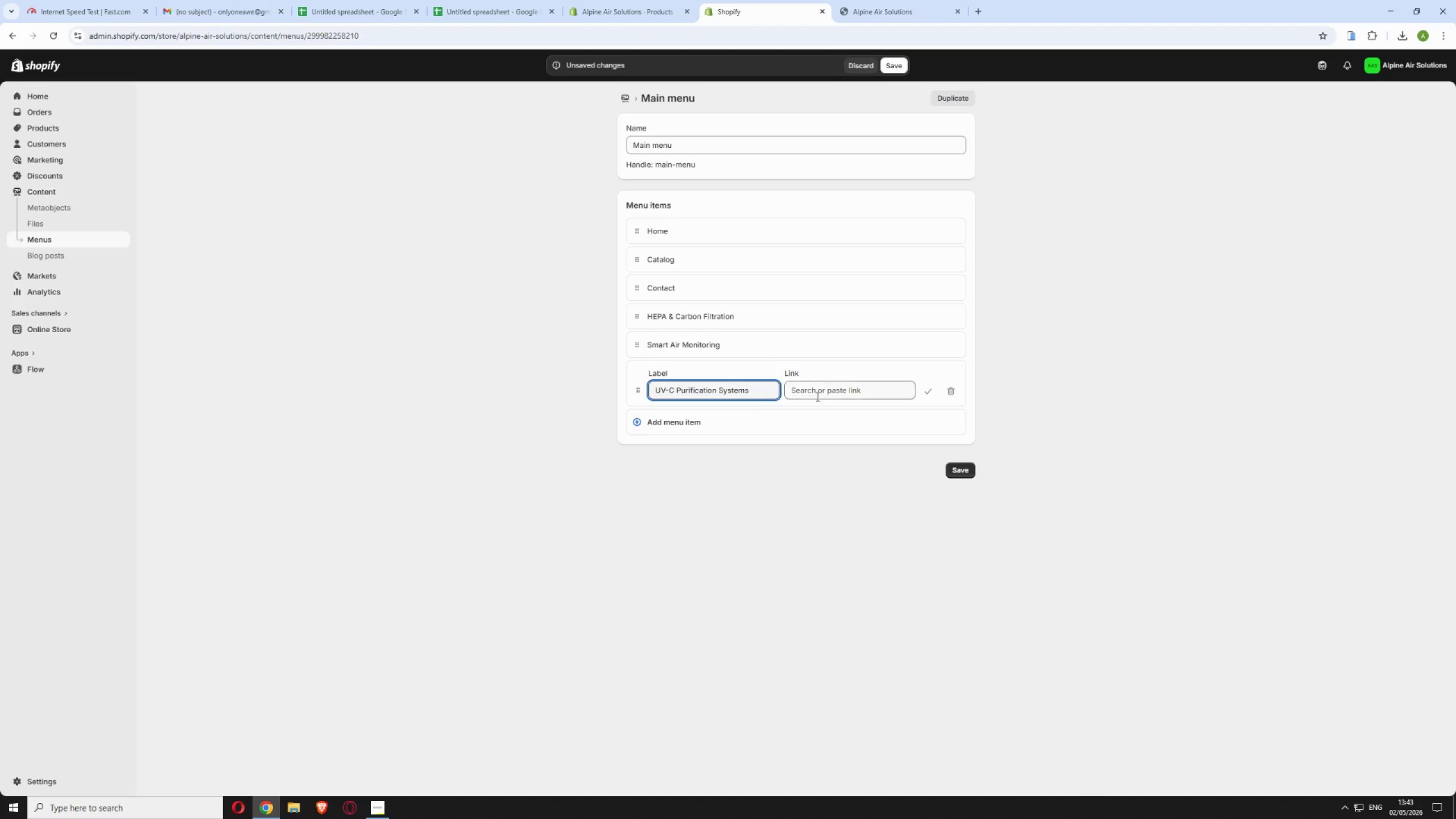 
left_click([837, 392])
 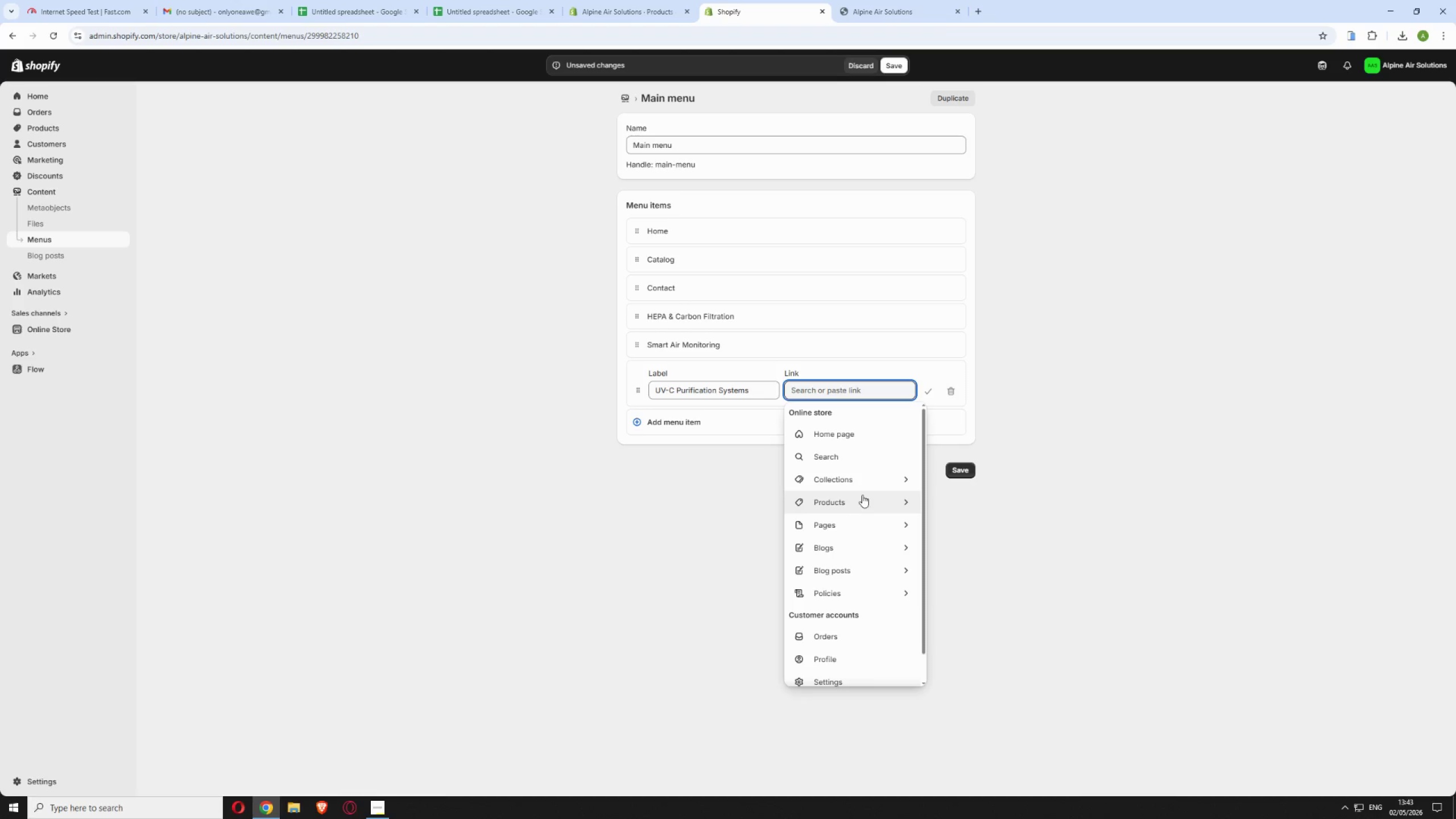 
left_click([860, 479])
 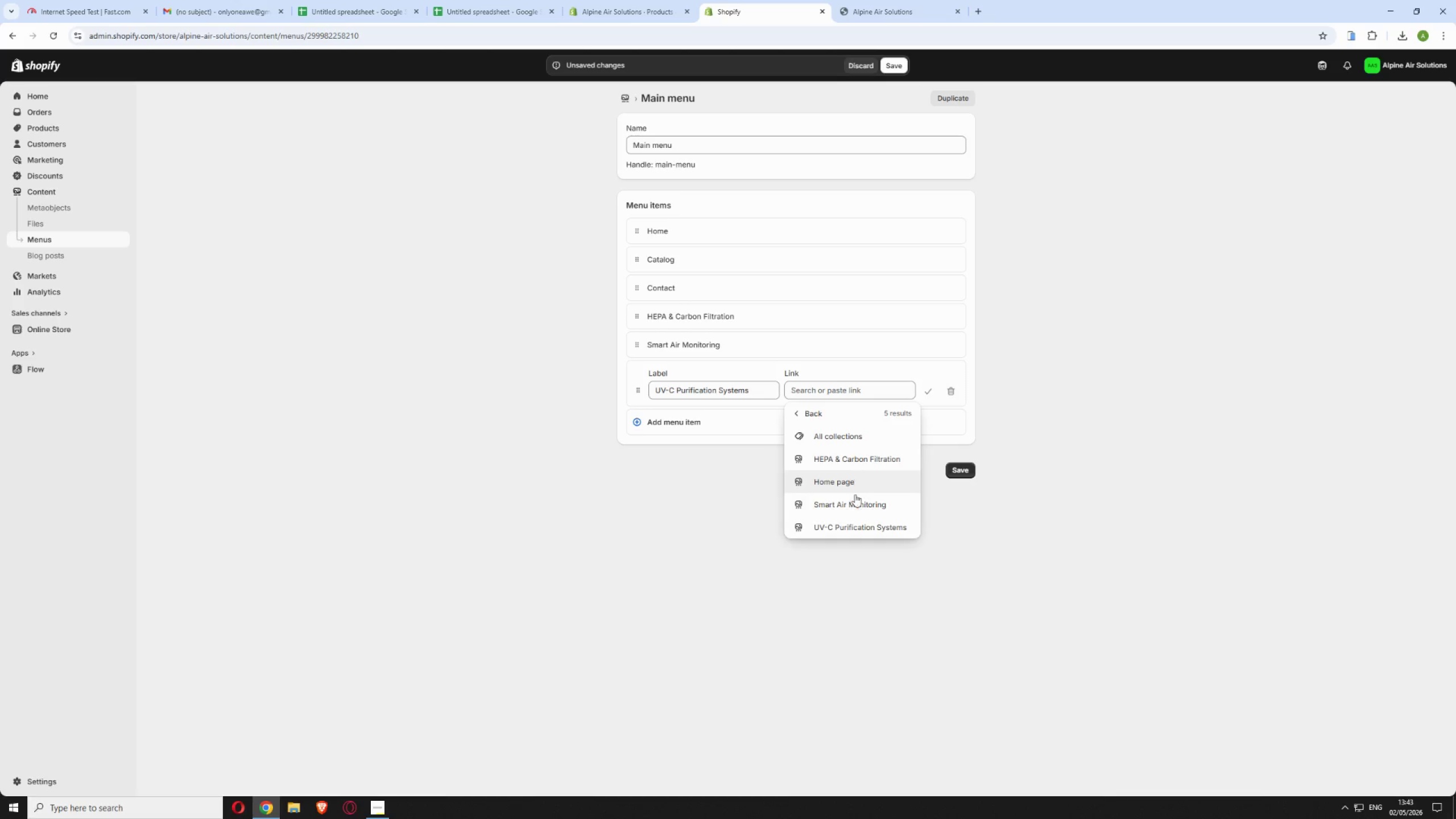 
left_click([852, 518])
 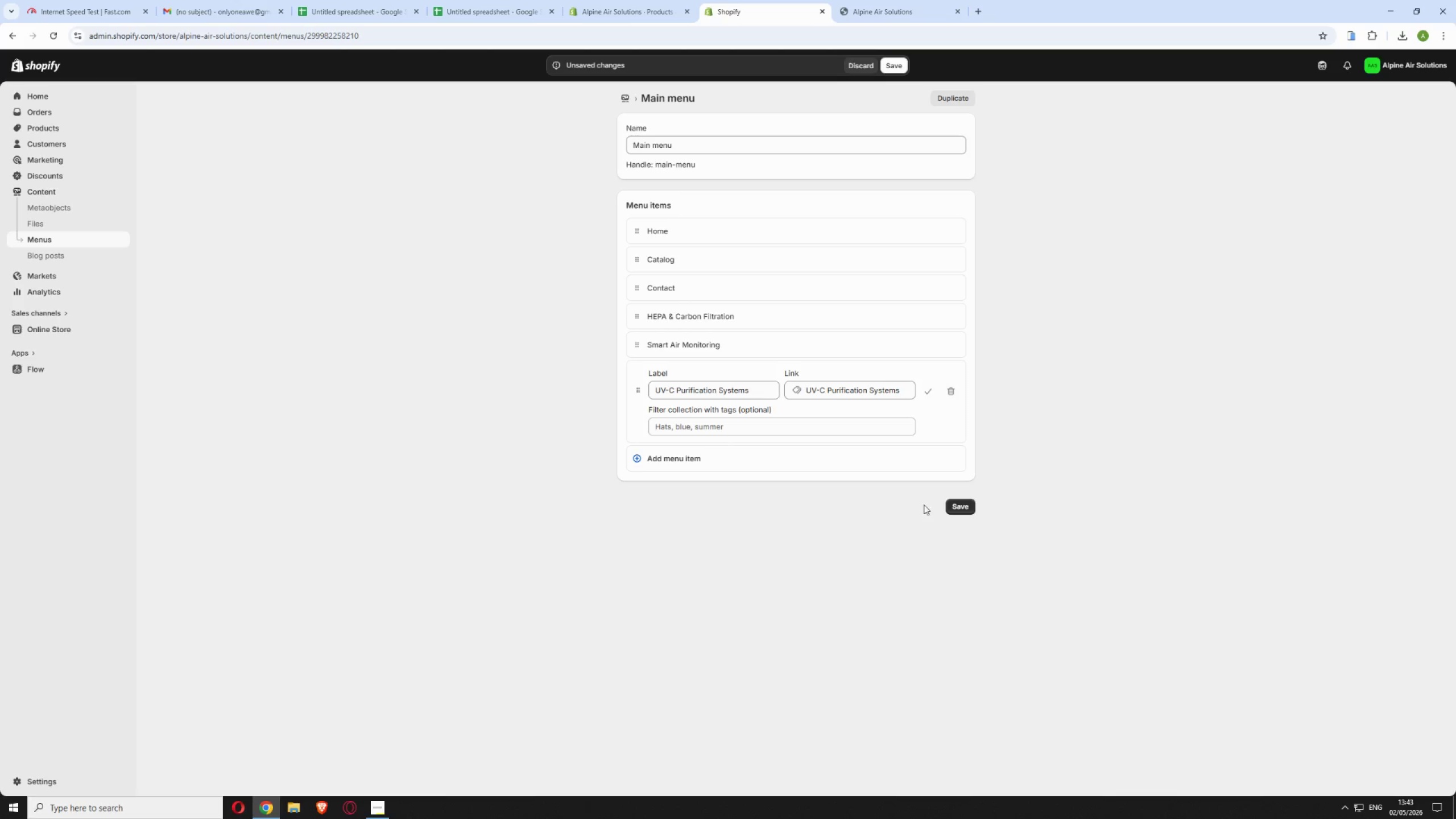 
left_click_drag(start_coordinate=[951, 504], to_coordinate=[1085, 411])
 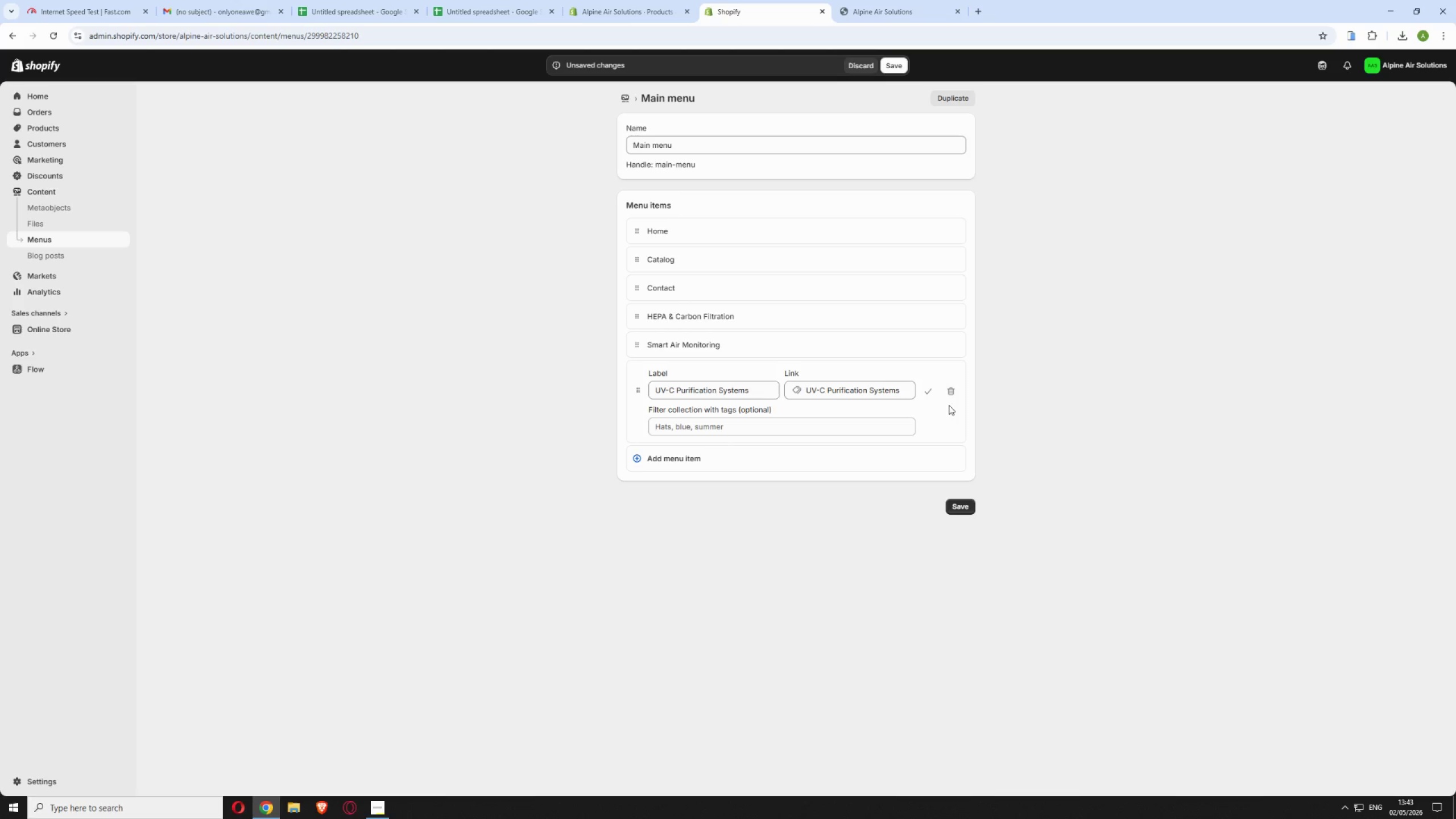 
left_click([929, 394])
 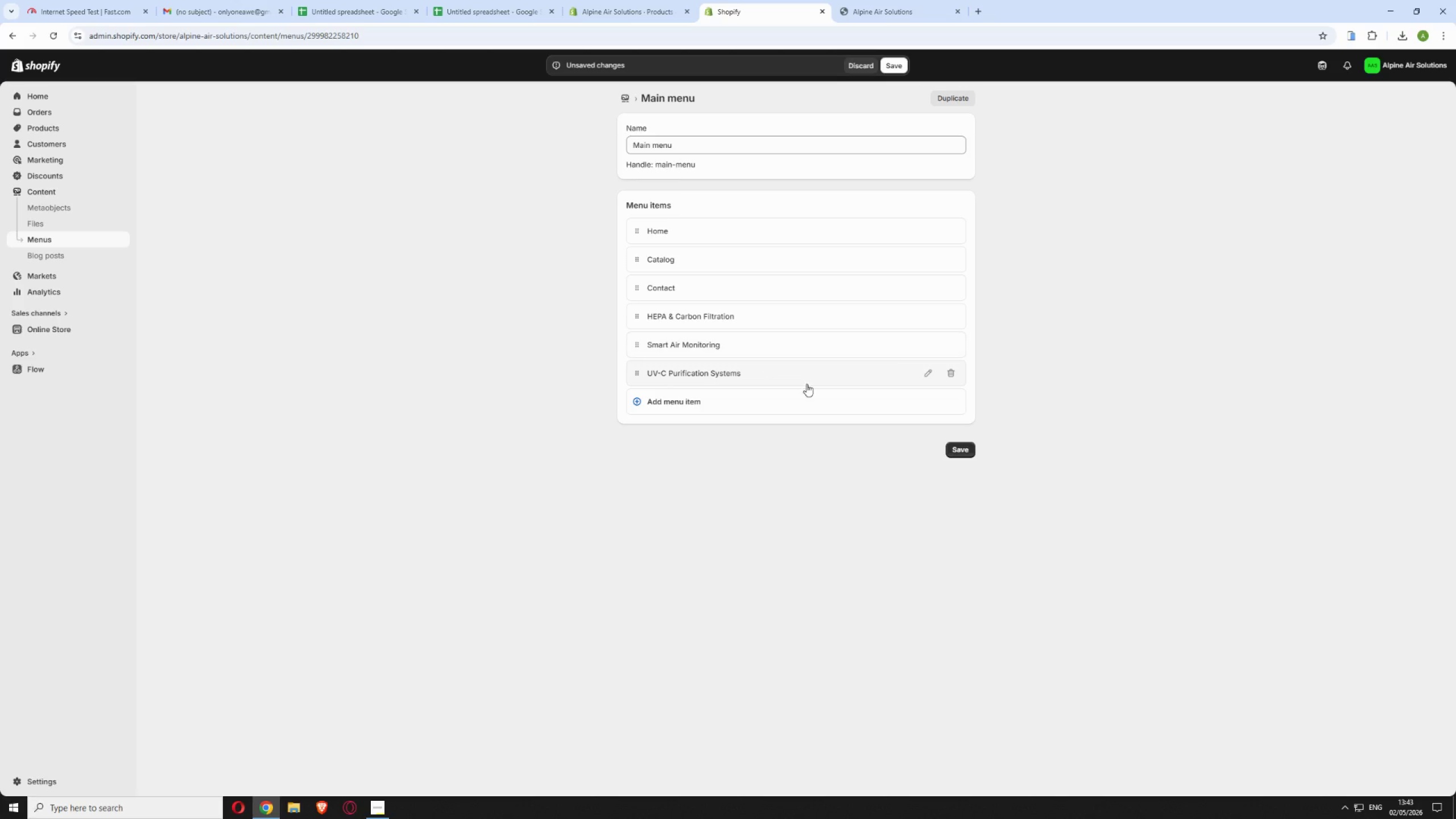 
left_click([963, 447])
 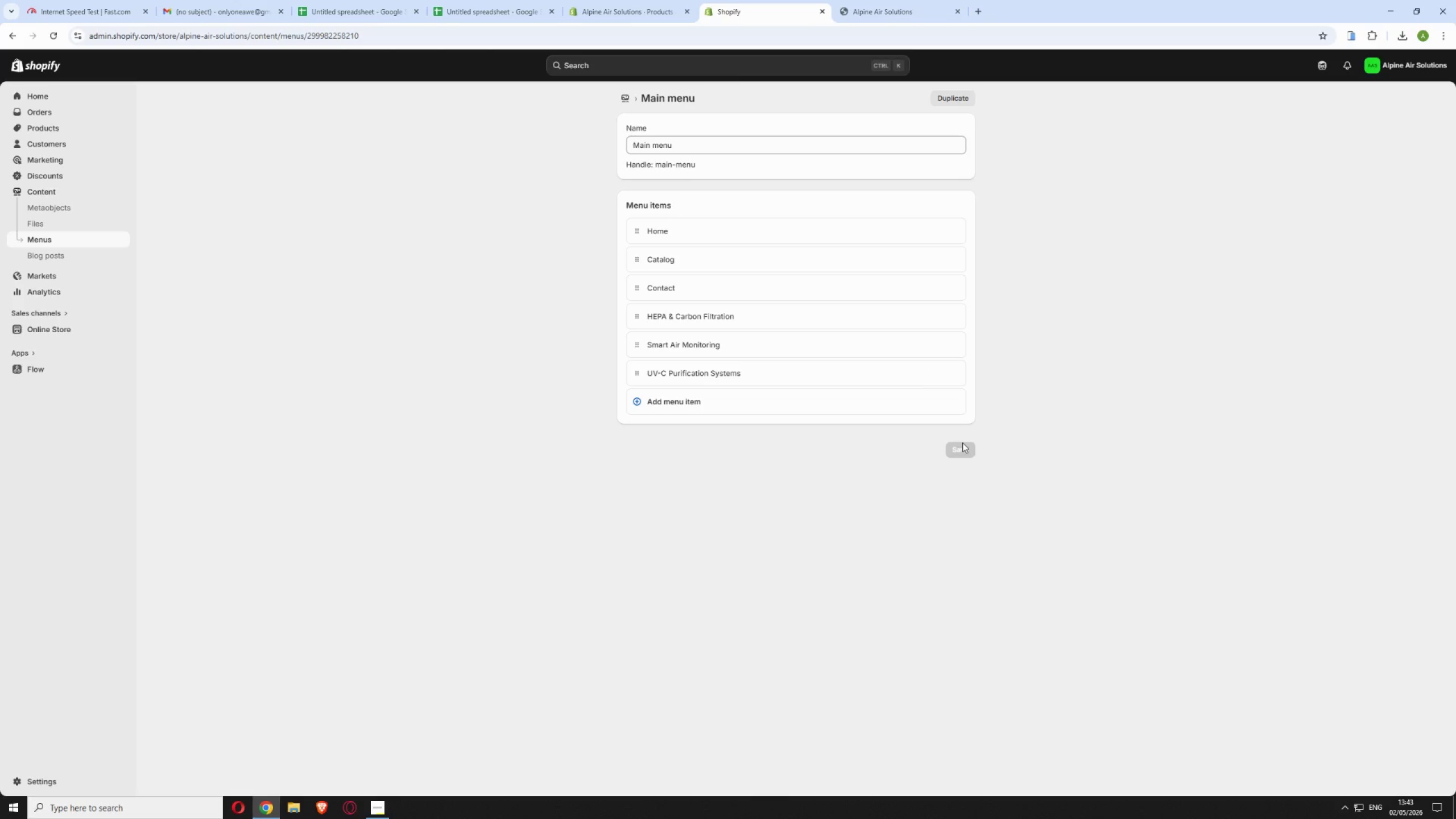 
wait(35.58)
 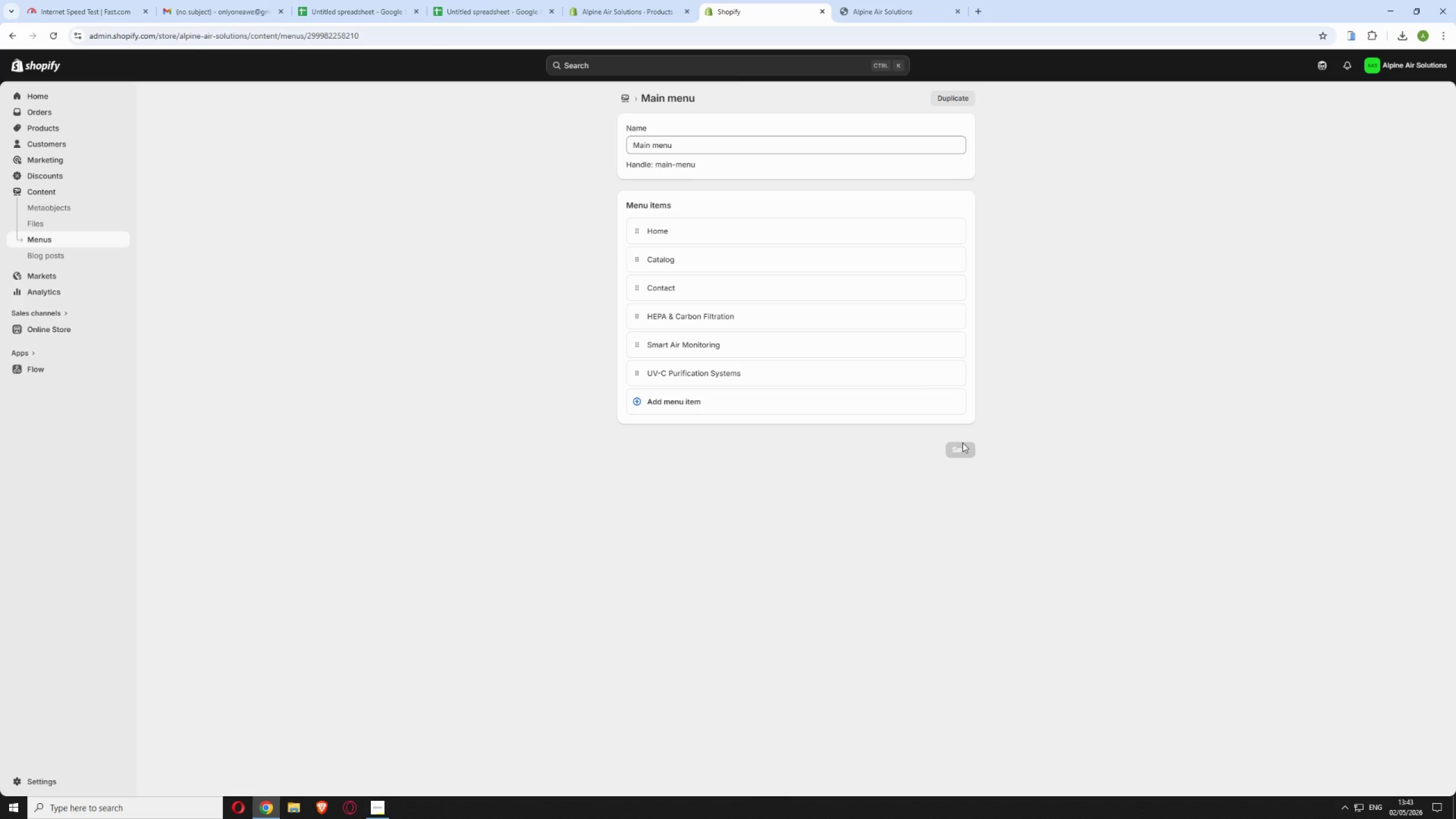 
left_click([53, 129])
 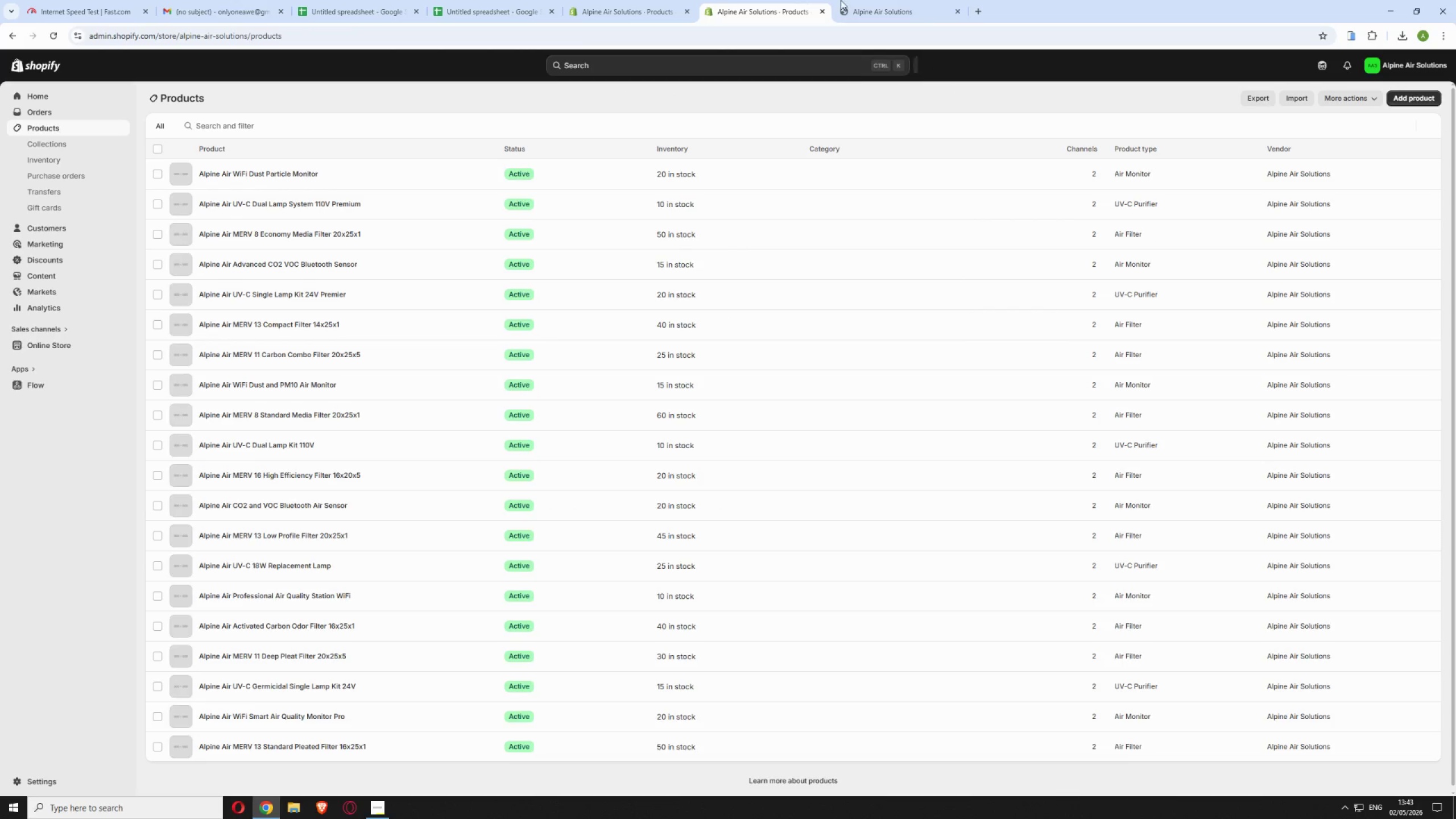 
left_click([908, 9])
 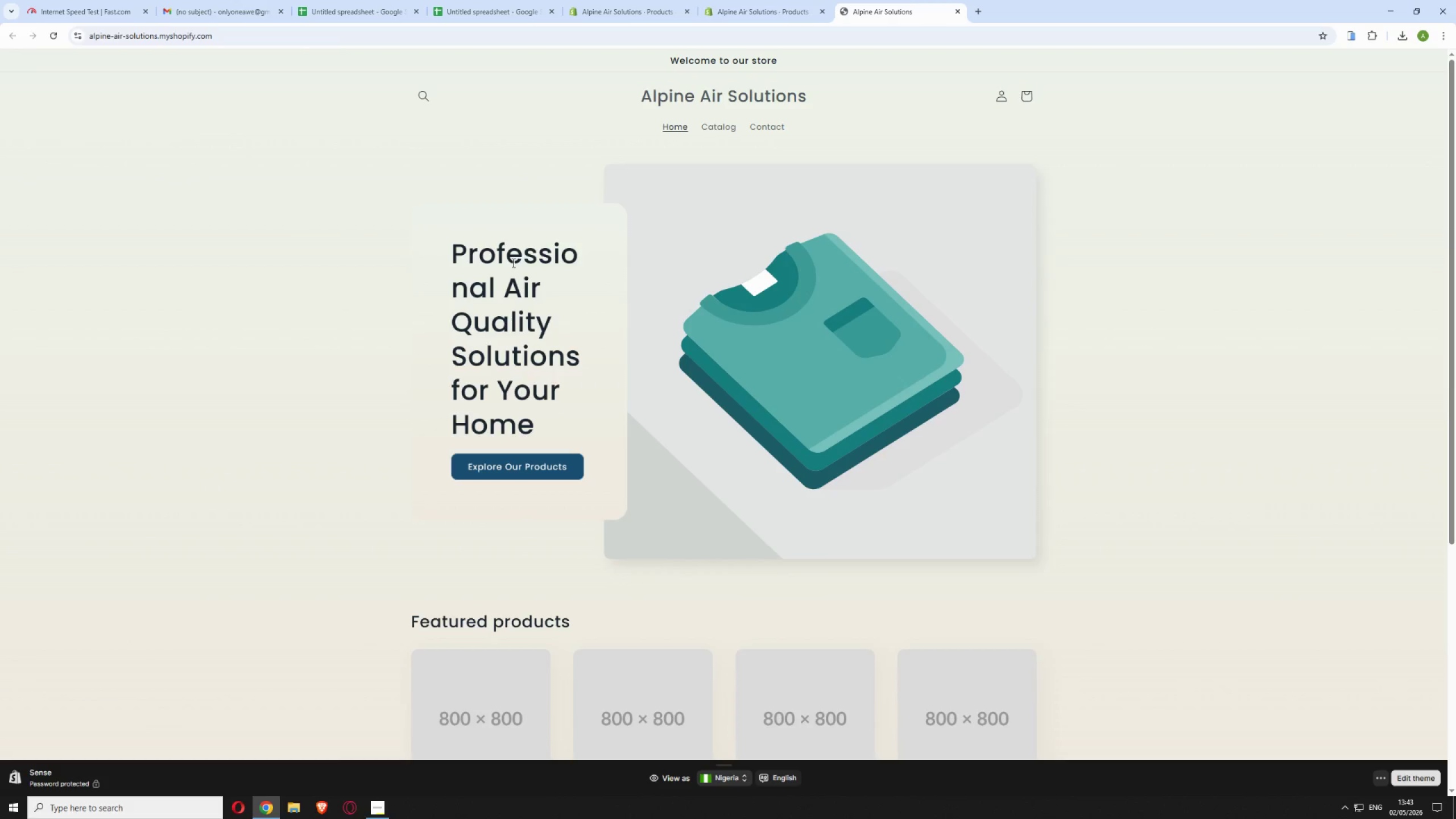 
scroll: coordinate [614, 208], scroll_direction: down, amount: 4.0
 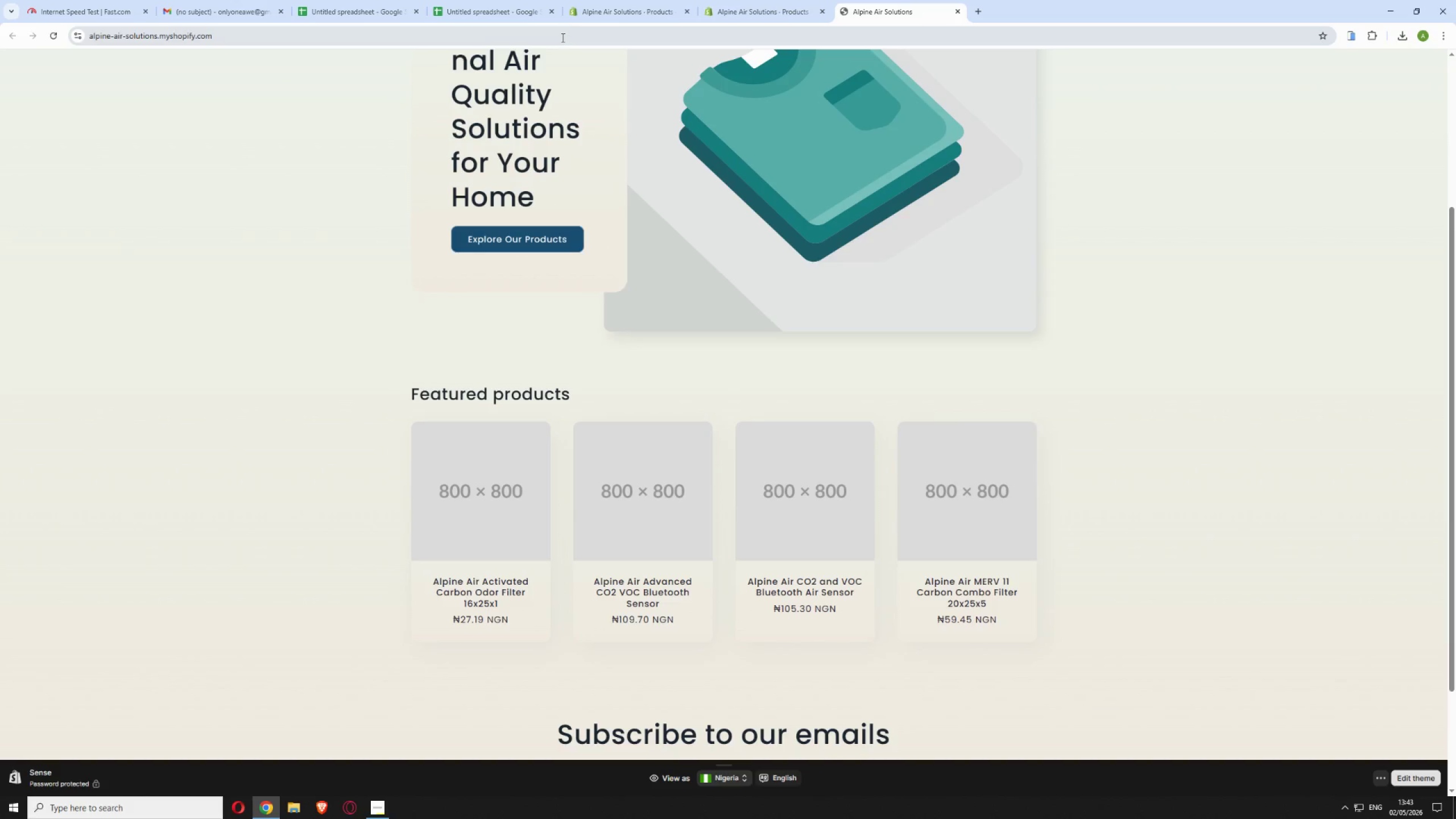 
left_click([557, 33])
 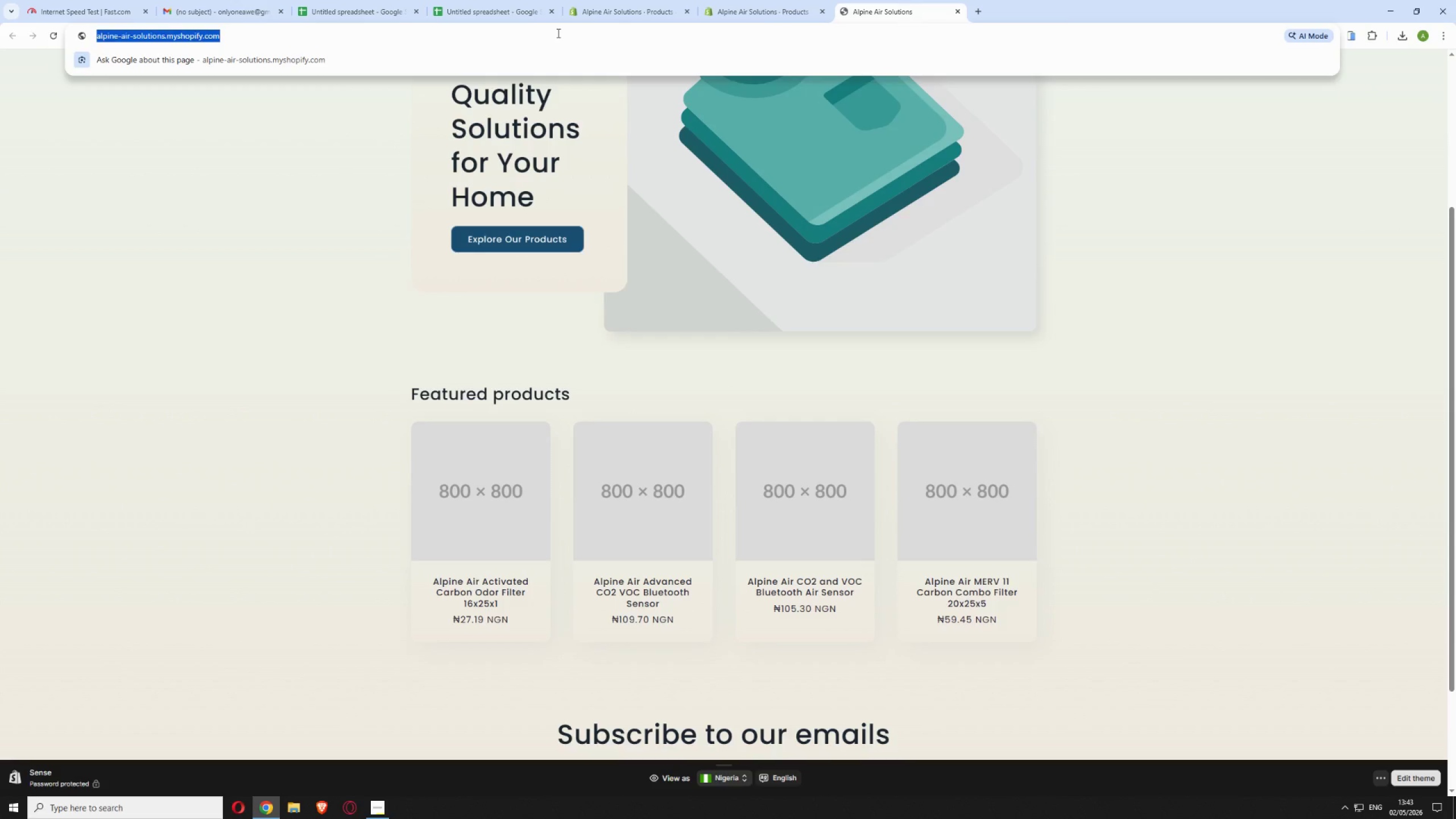 
key(Enter)
 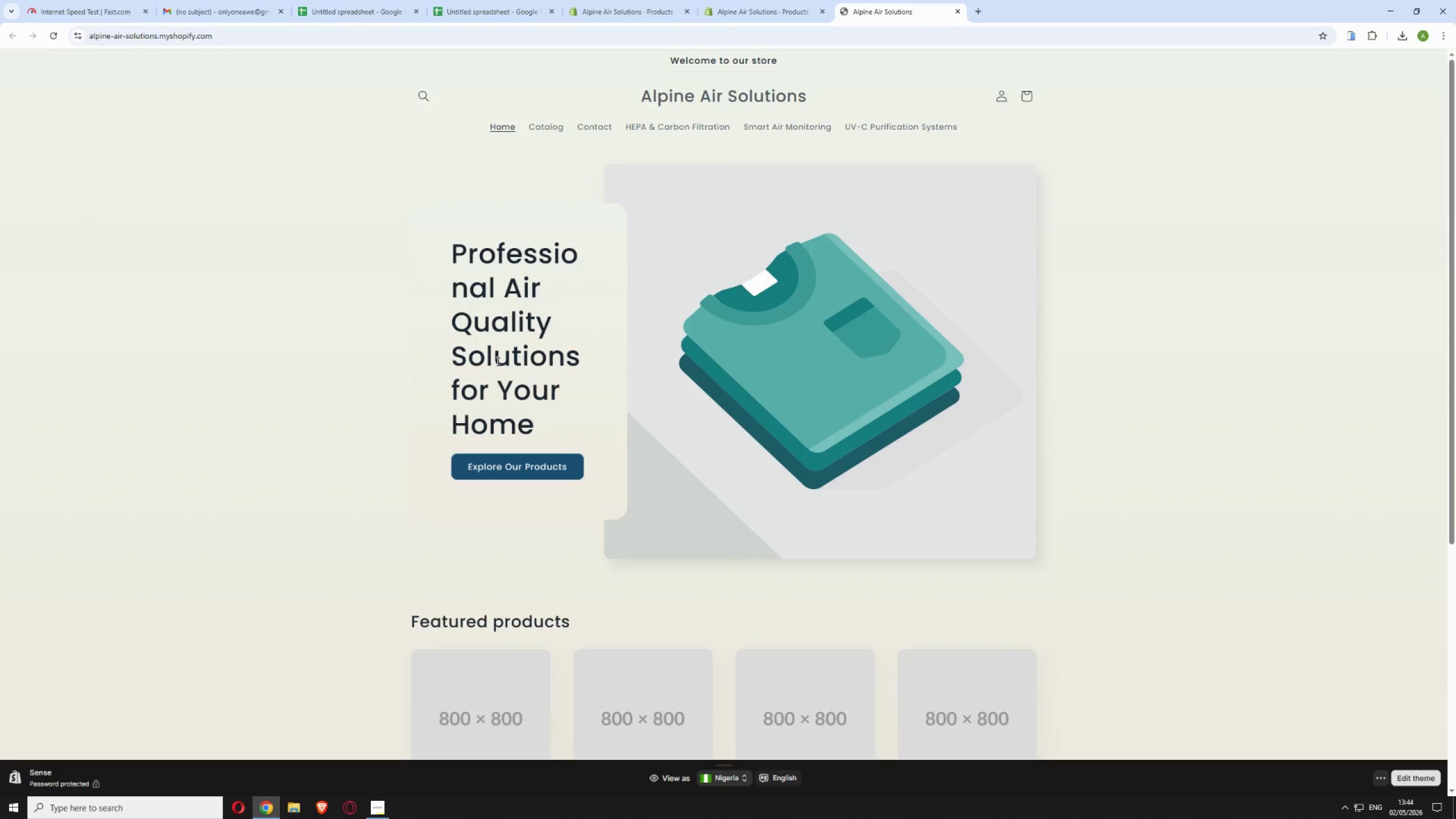 
wait(47.97)
 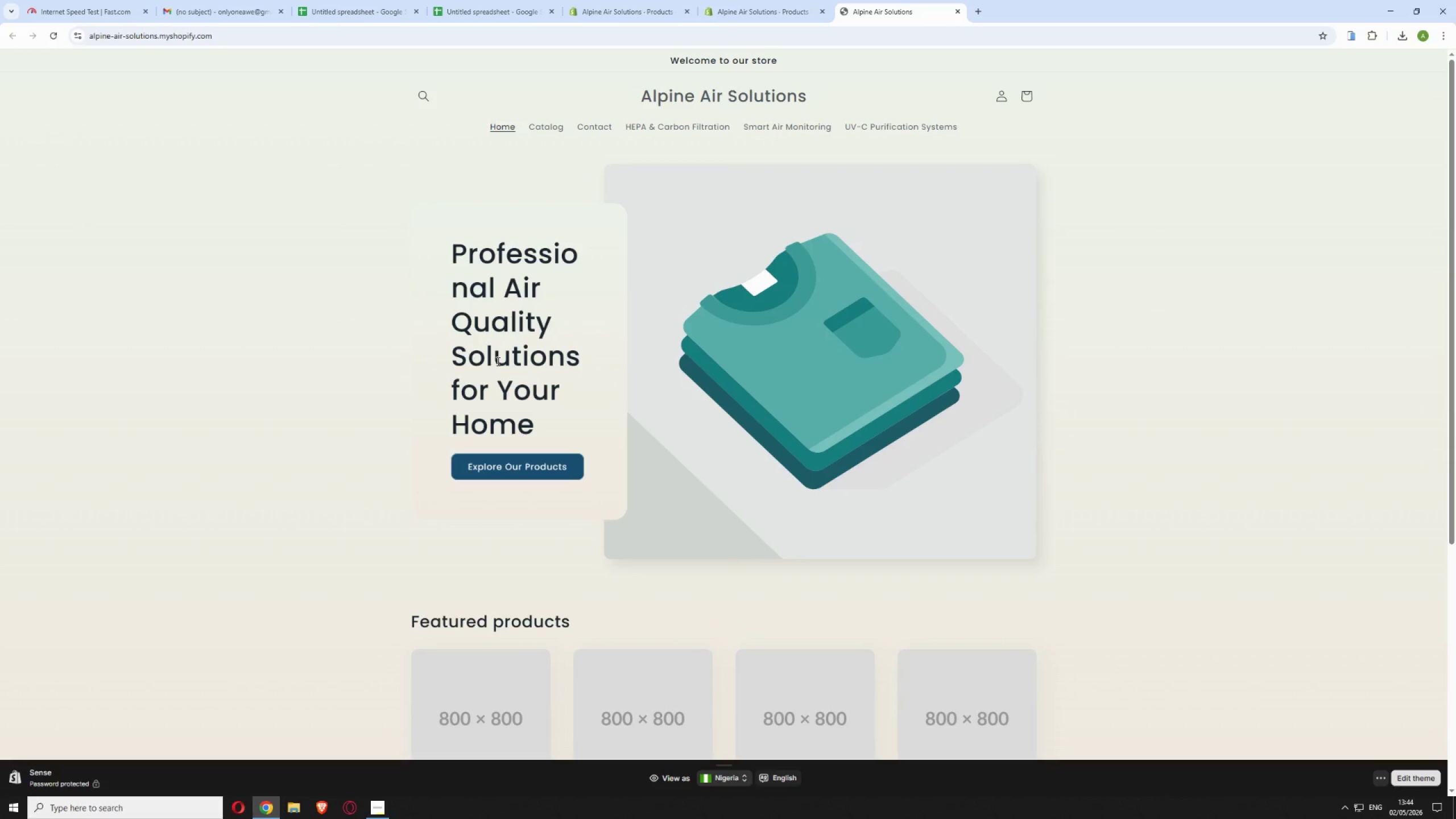 
left_click([747, 1])
 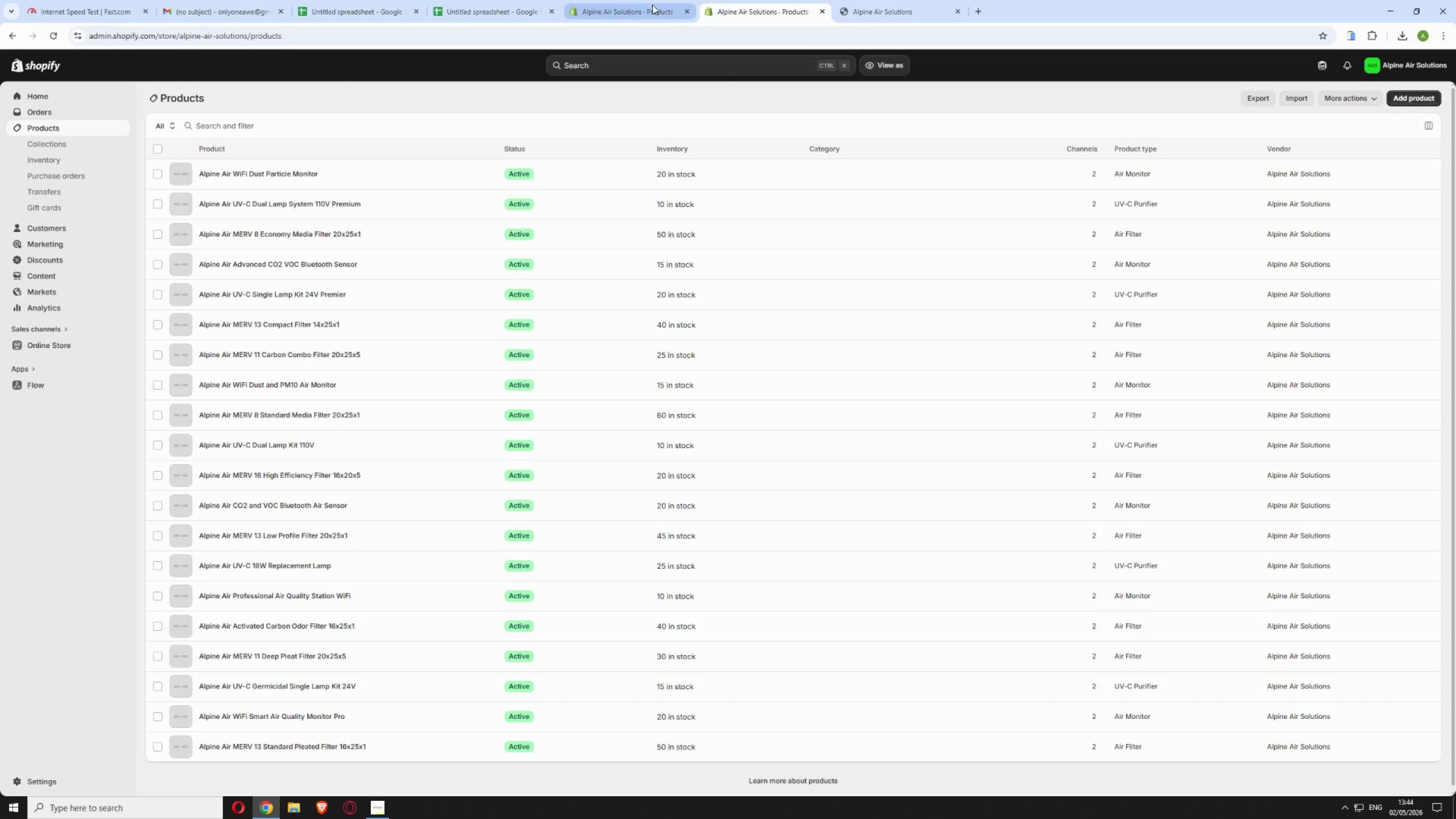 
left_click([637, 7])
 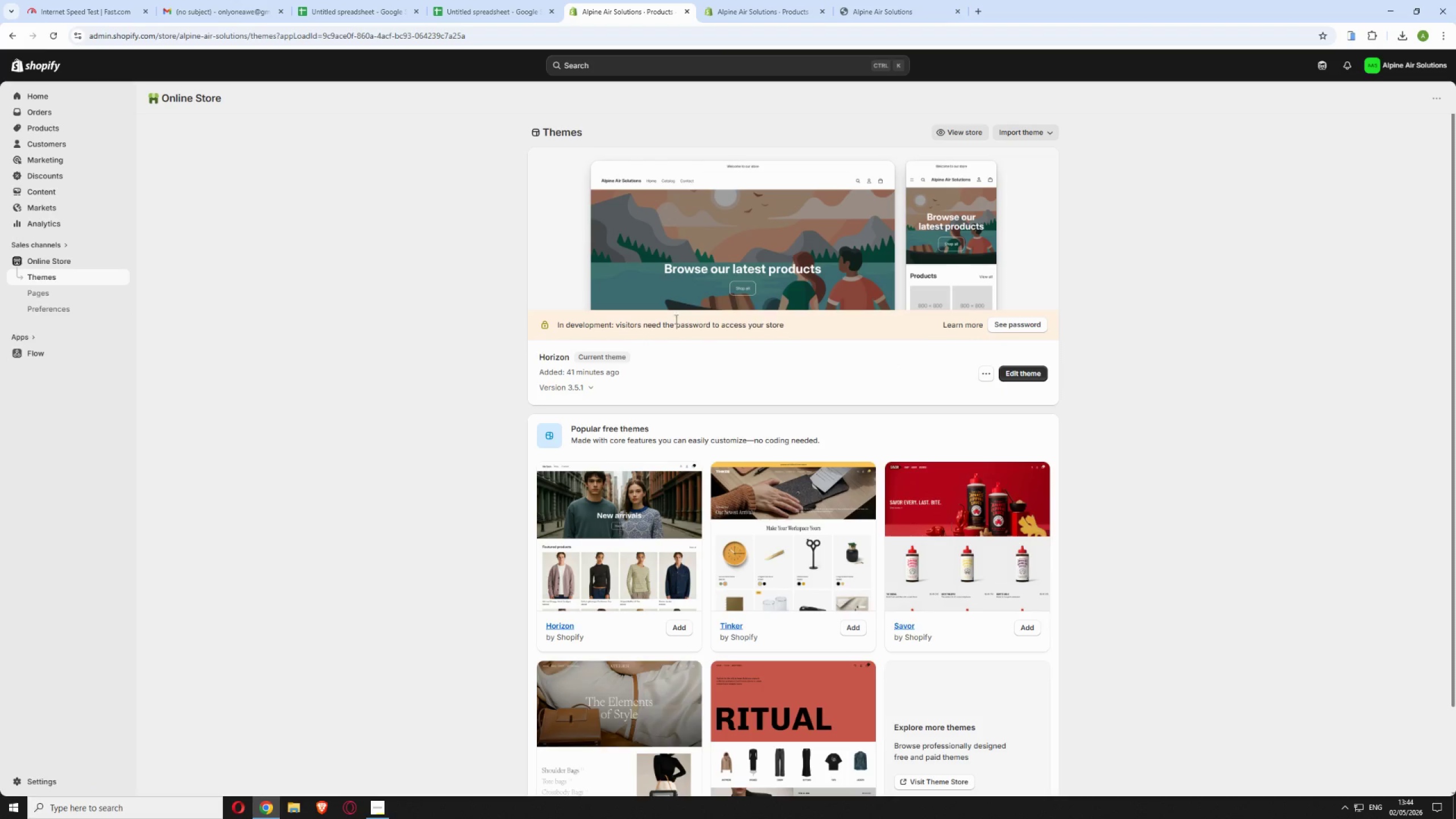 
wait(7.72)
 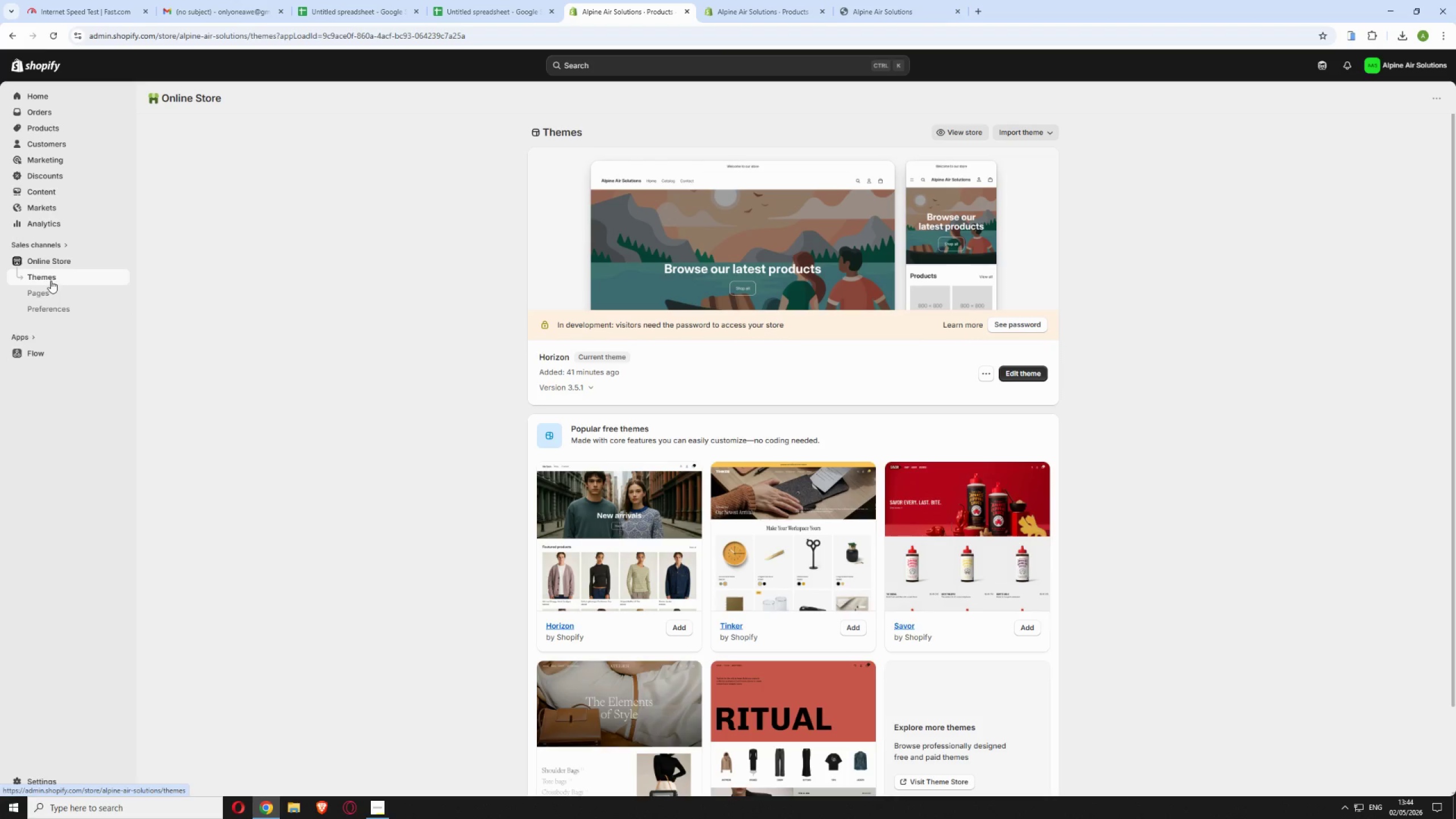 
left_click([52, 35])
 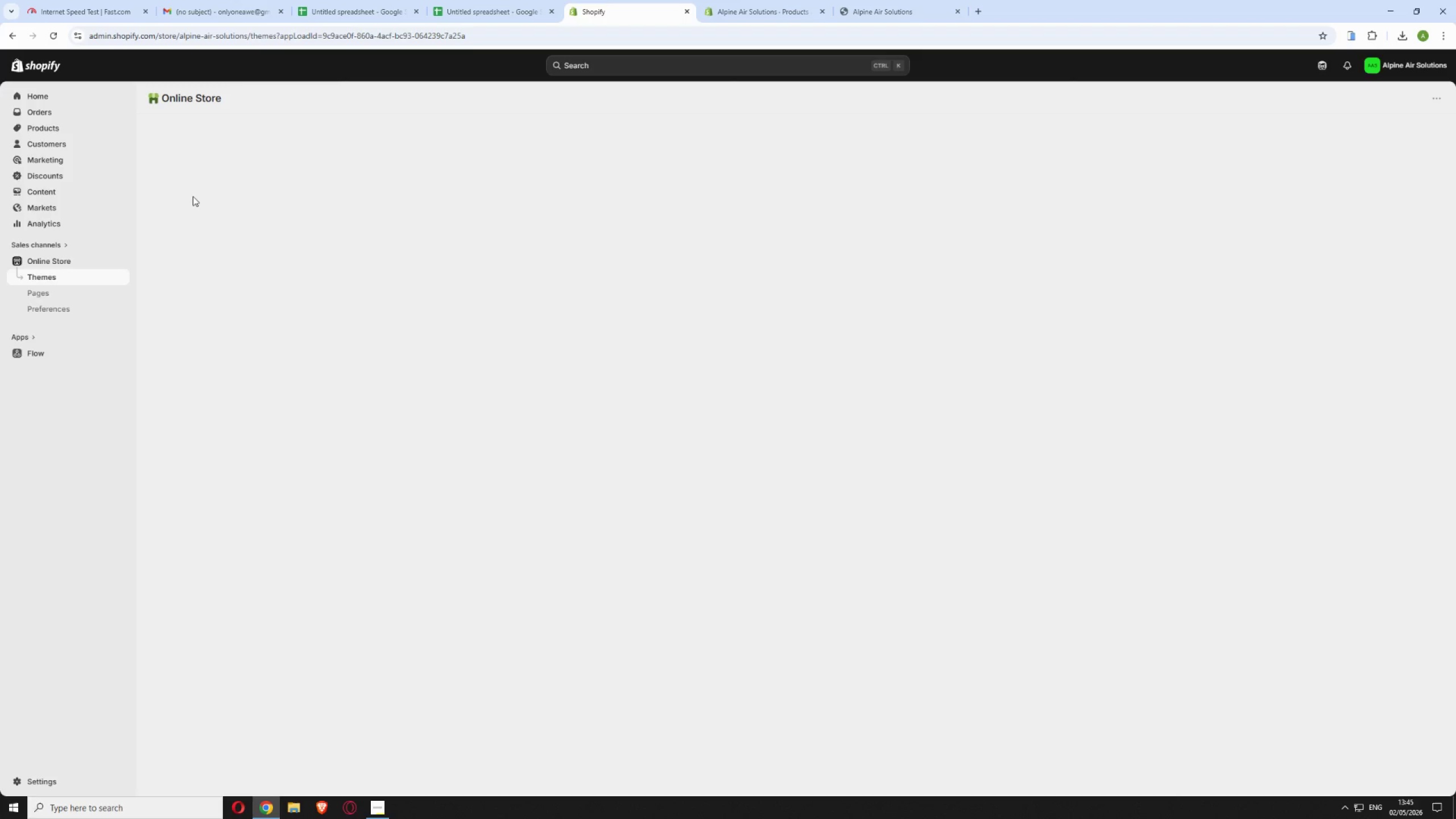 
wait(8.94)
 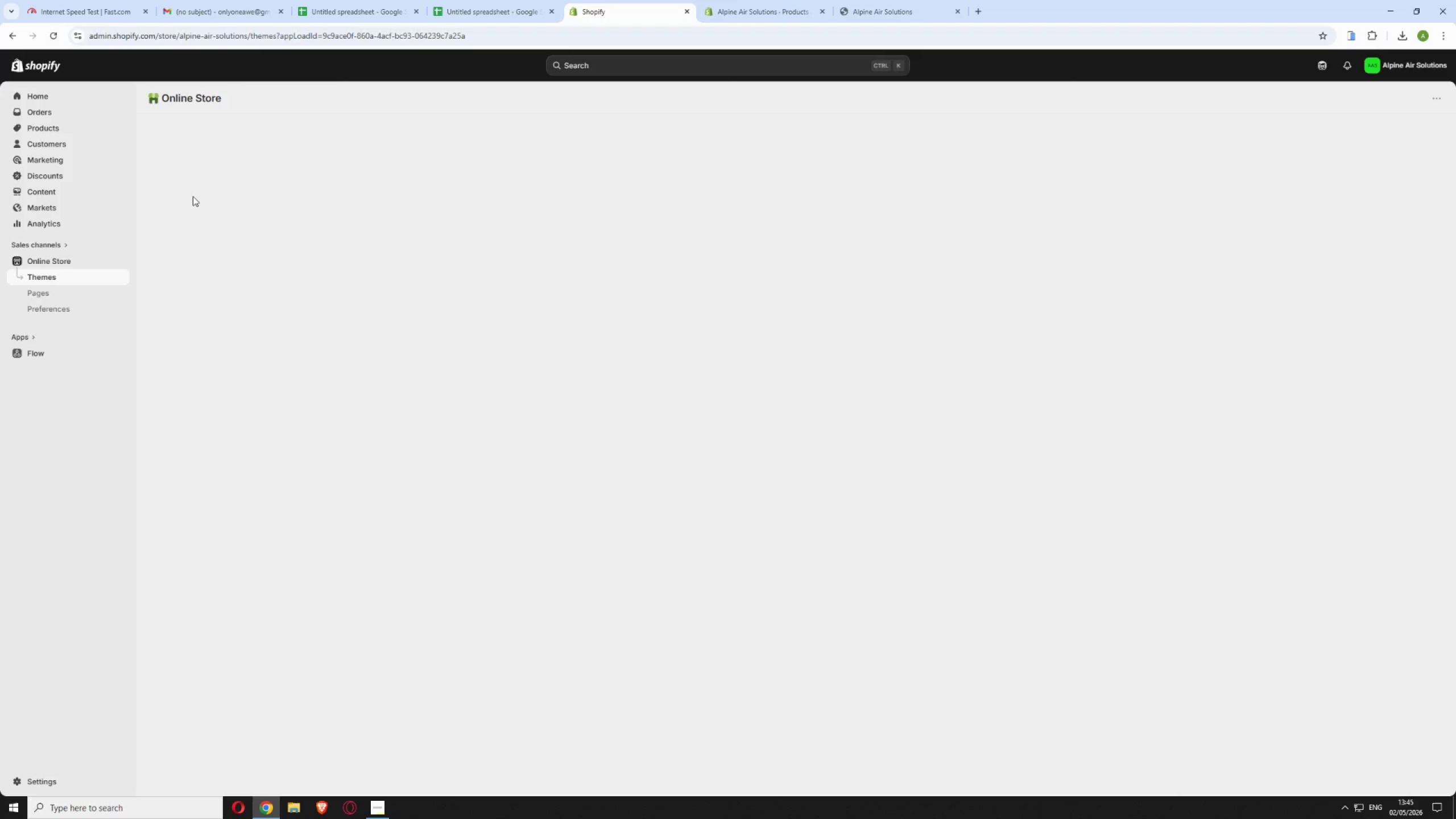 
left_click([1017, 367])
 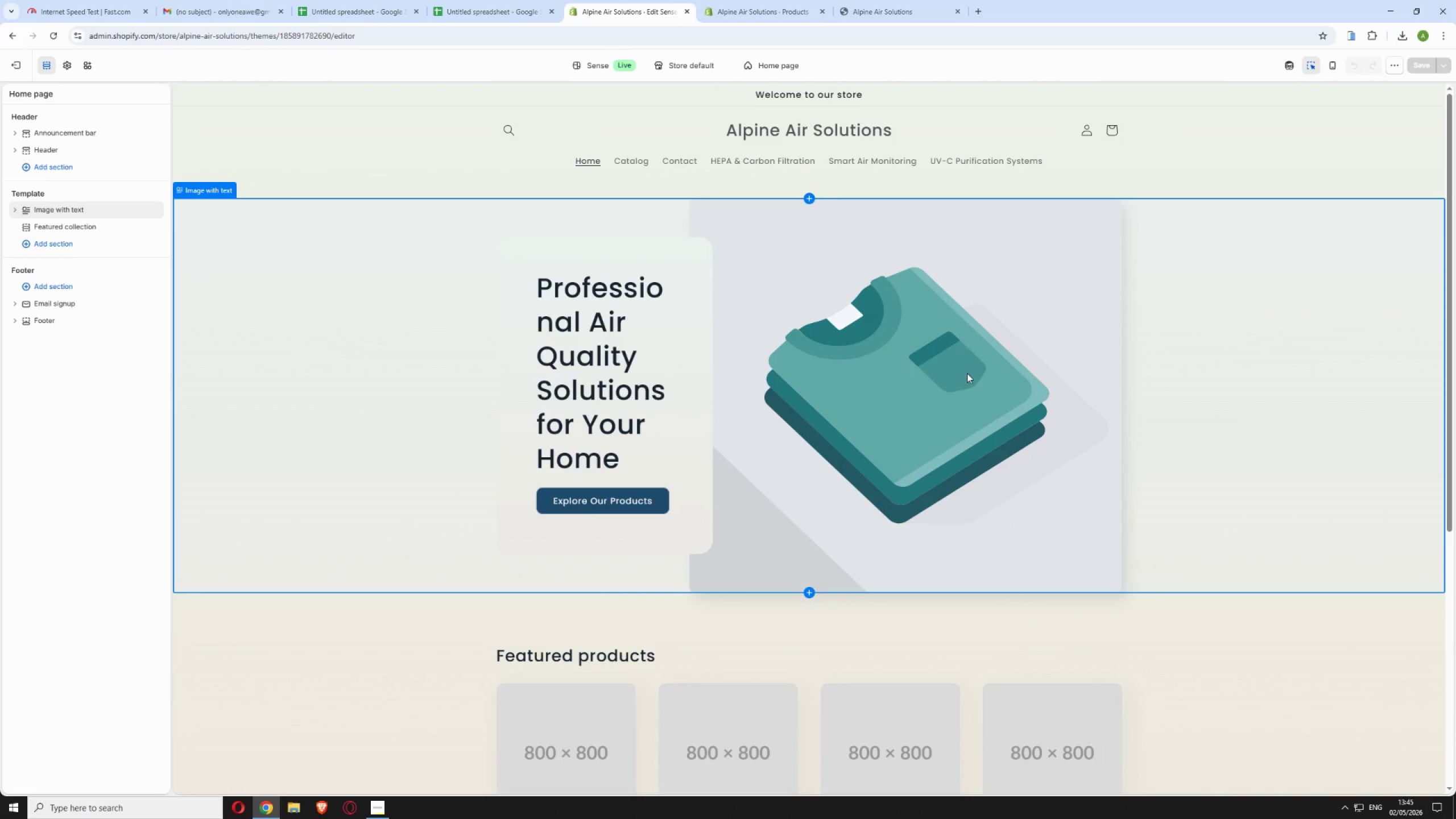 
wait(7.0)
 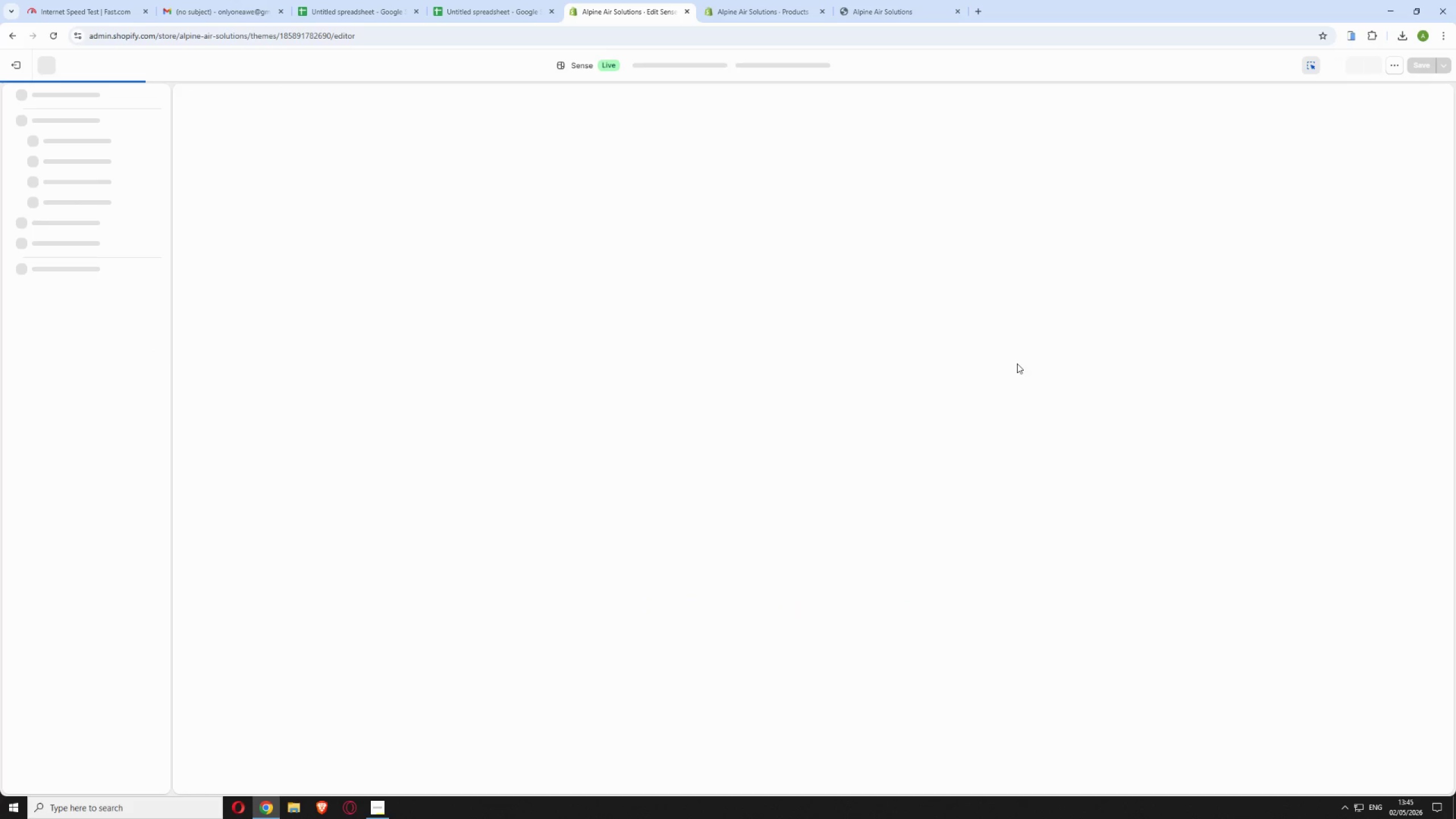 
left_click([593, 413])
 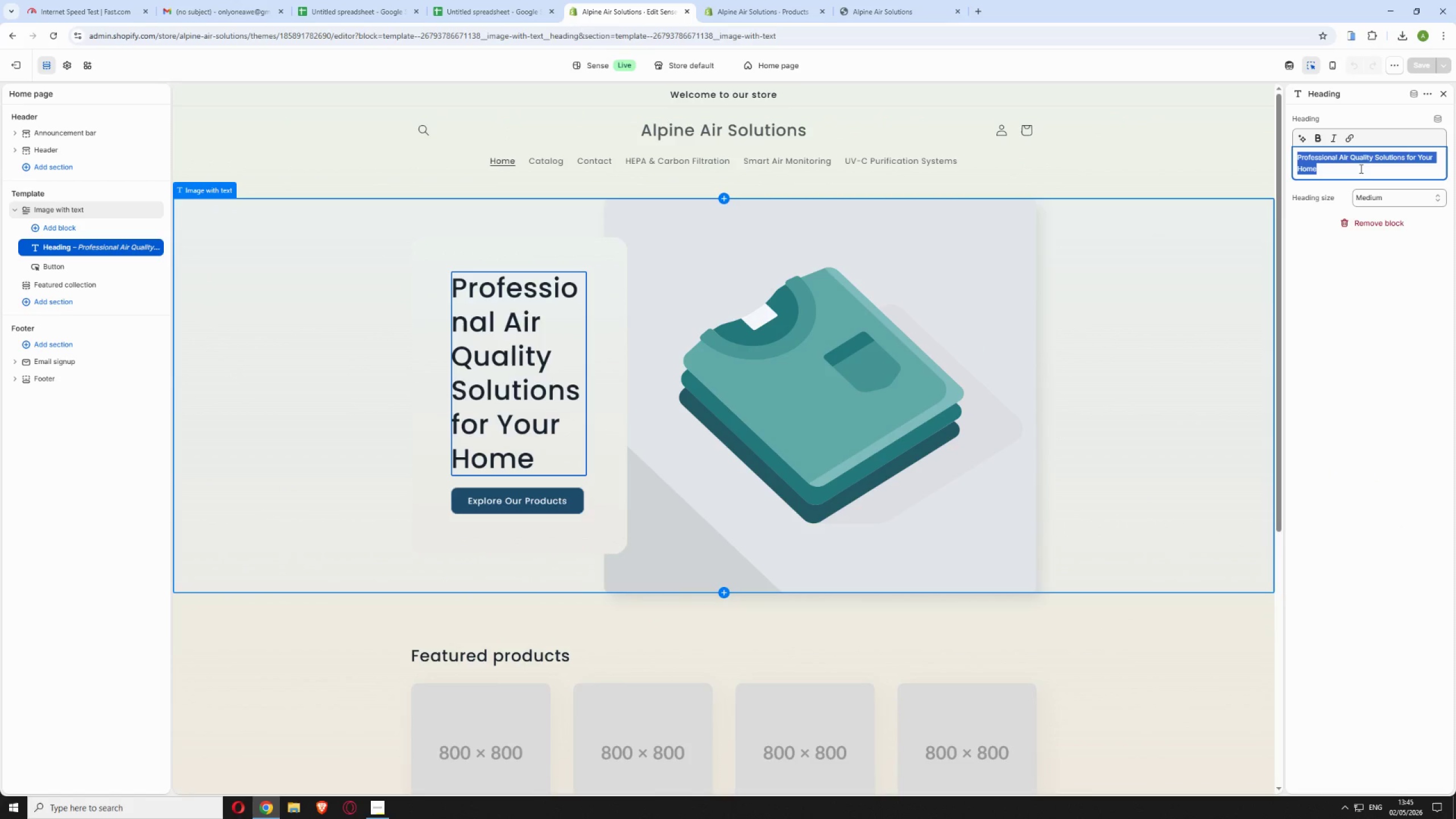 
left_click_drag(start_coordinate=[1317, 176], to_coordinate=[1384, 160])
 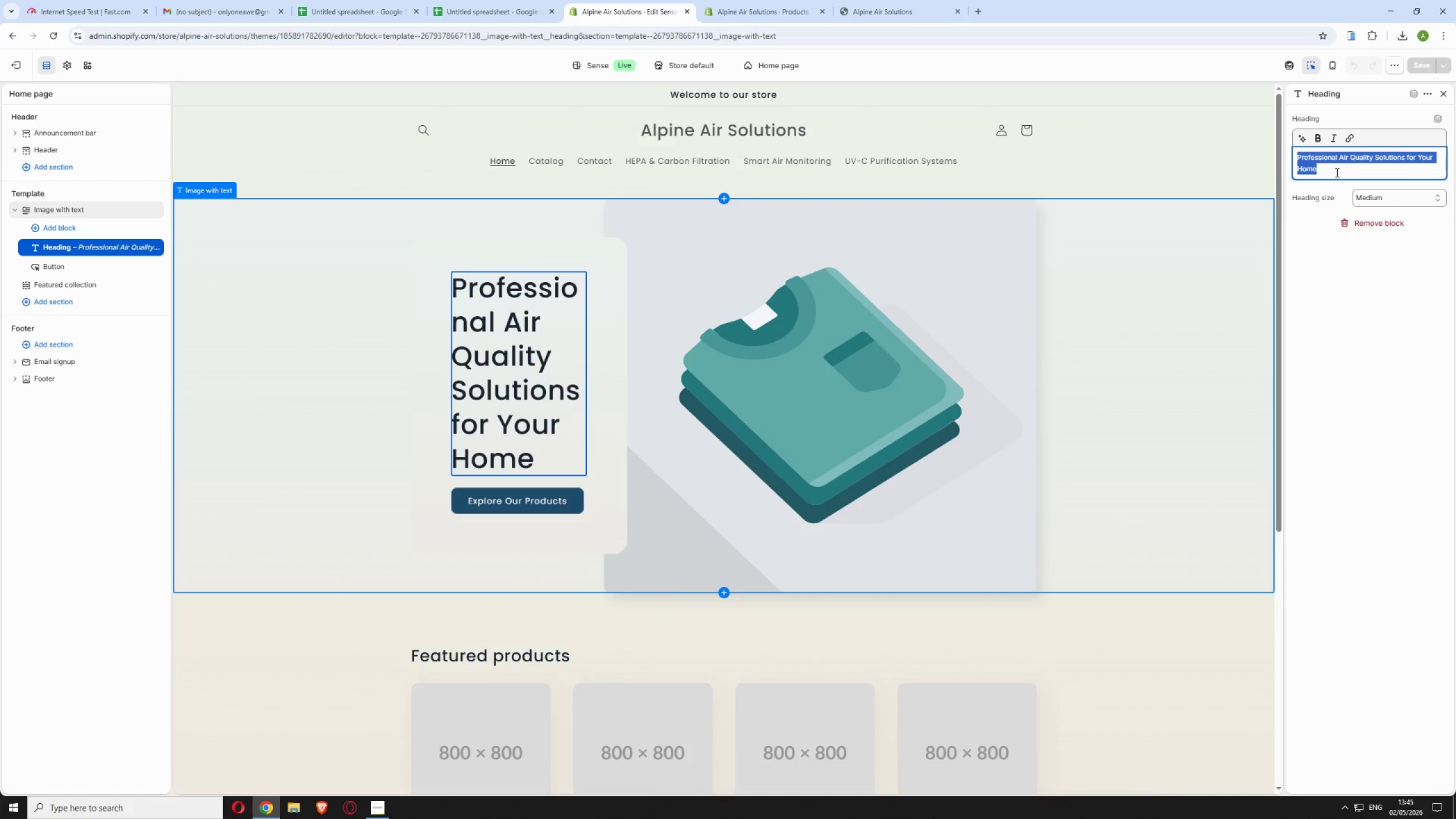 
left_click([1336, 172])
 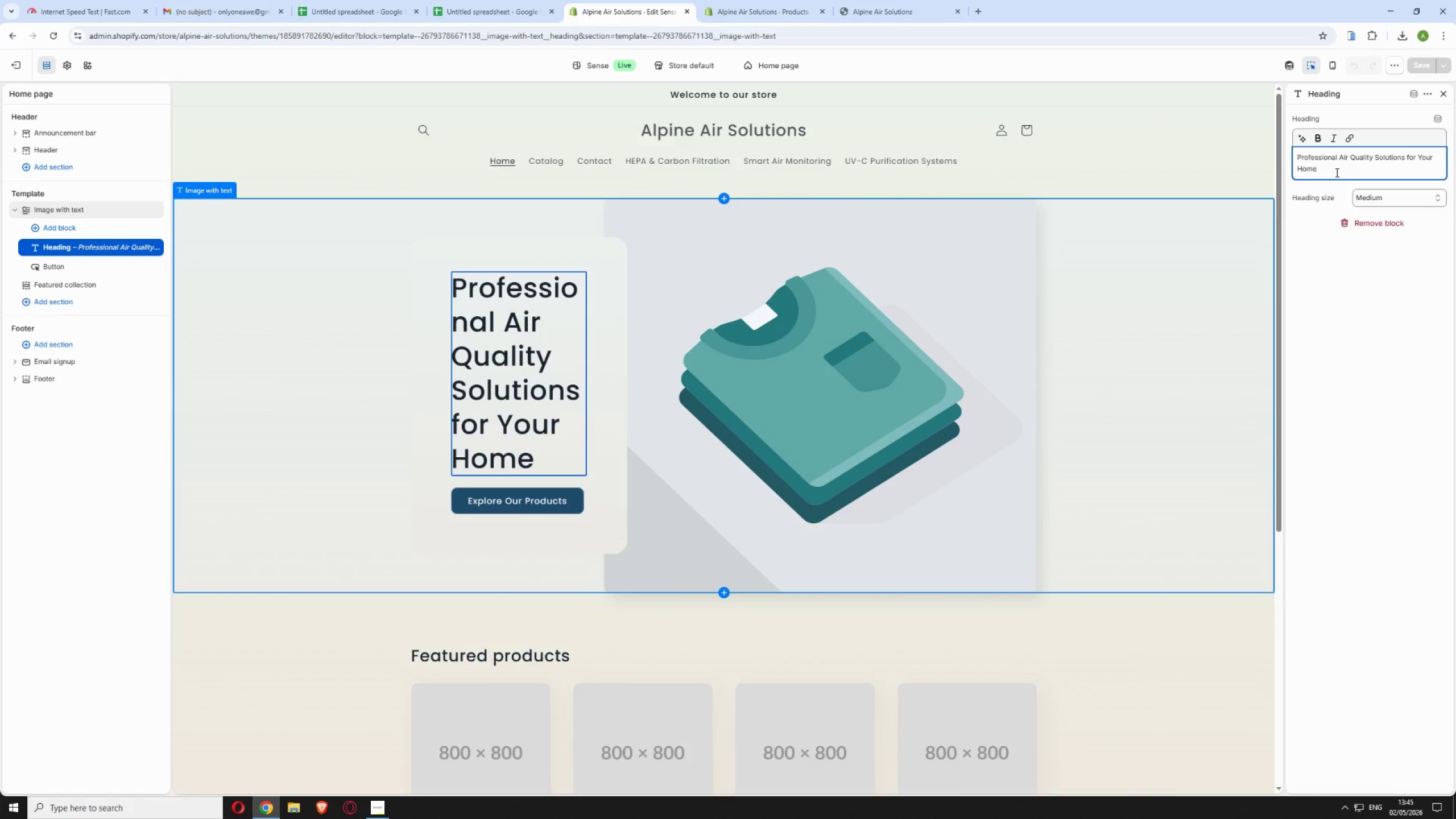 
left_click_drag(start_coordinate=[1336, 172], to_coordinate=[1407, 150])
 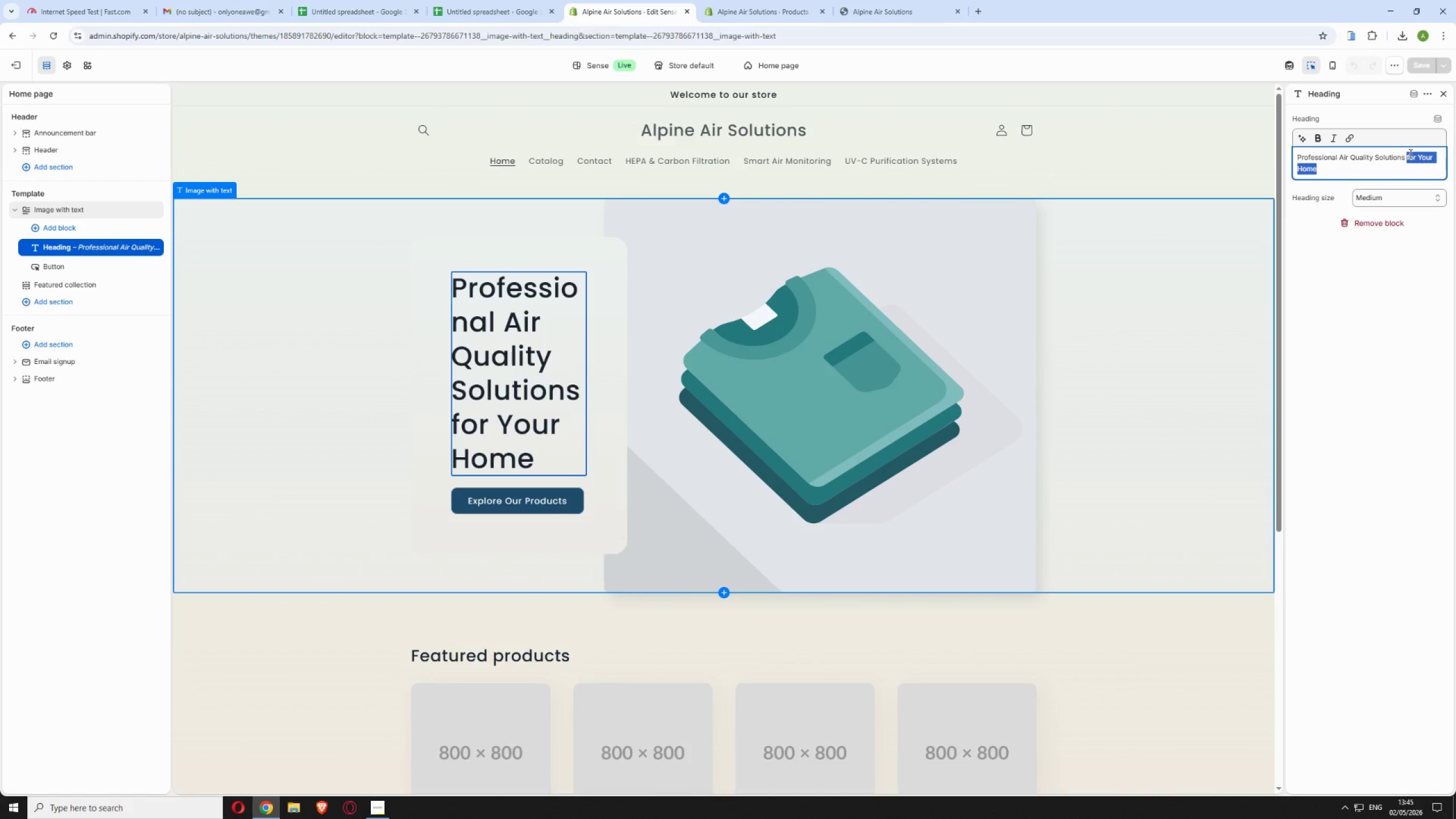 
key(Backspace)
 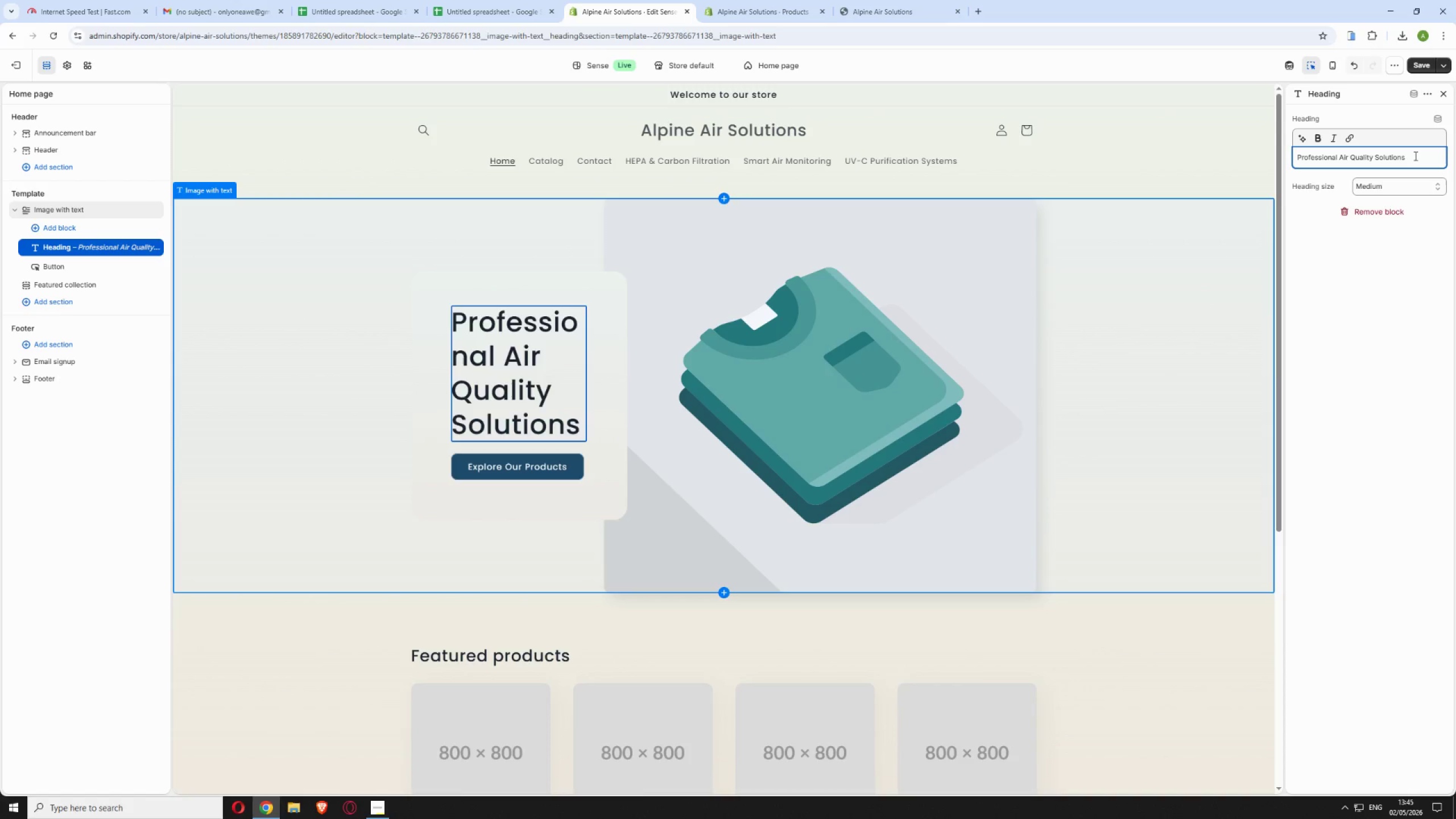 
wait(20.95)
 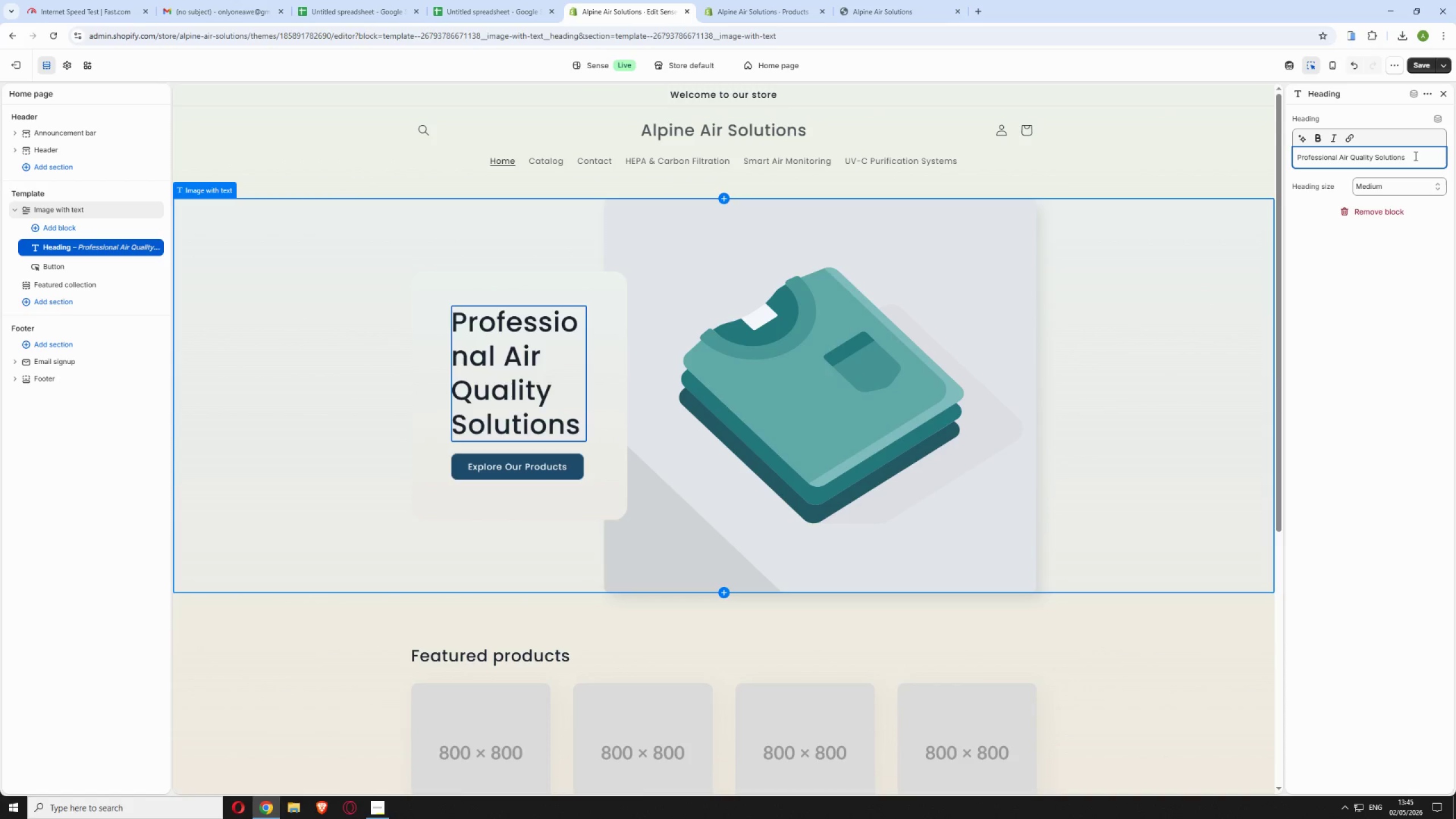 
double_click([1327, 161])
 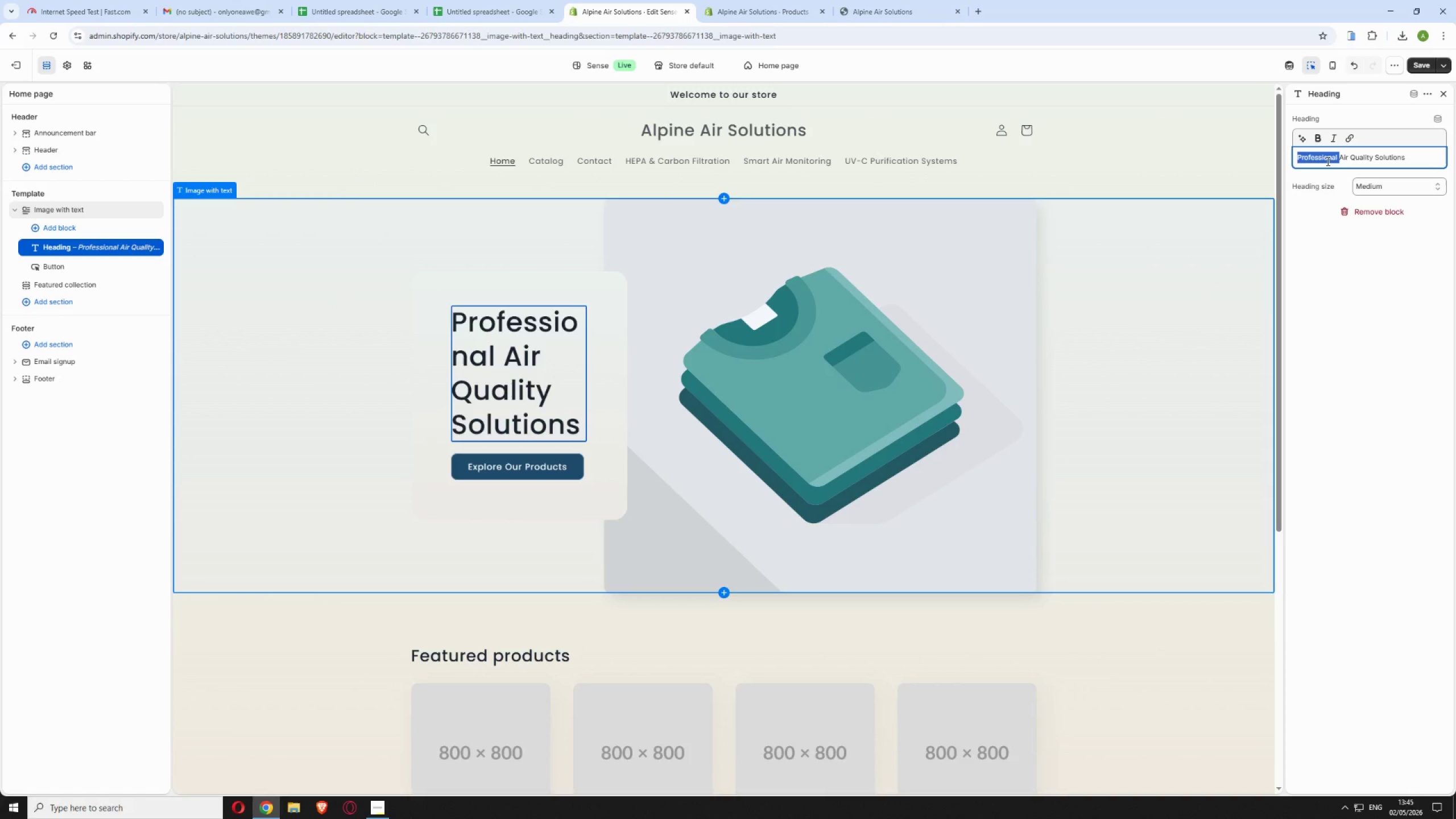 
type(Clean )
 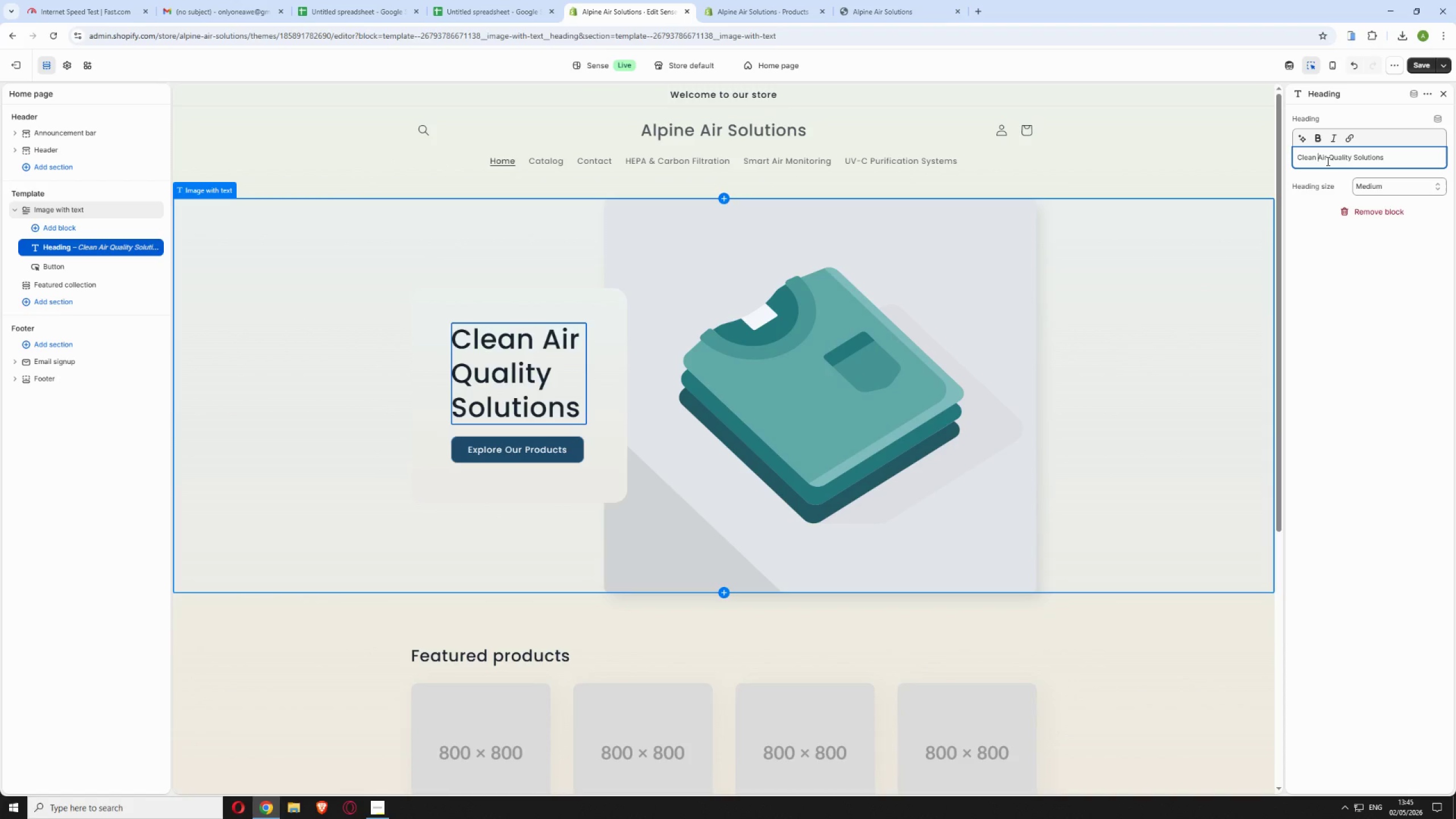 
hold_key(key=ArrowRight, duration=0.89)
 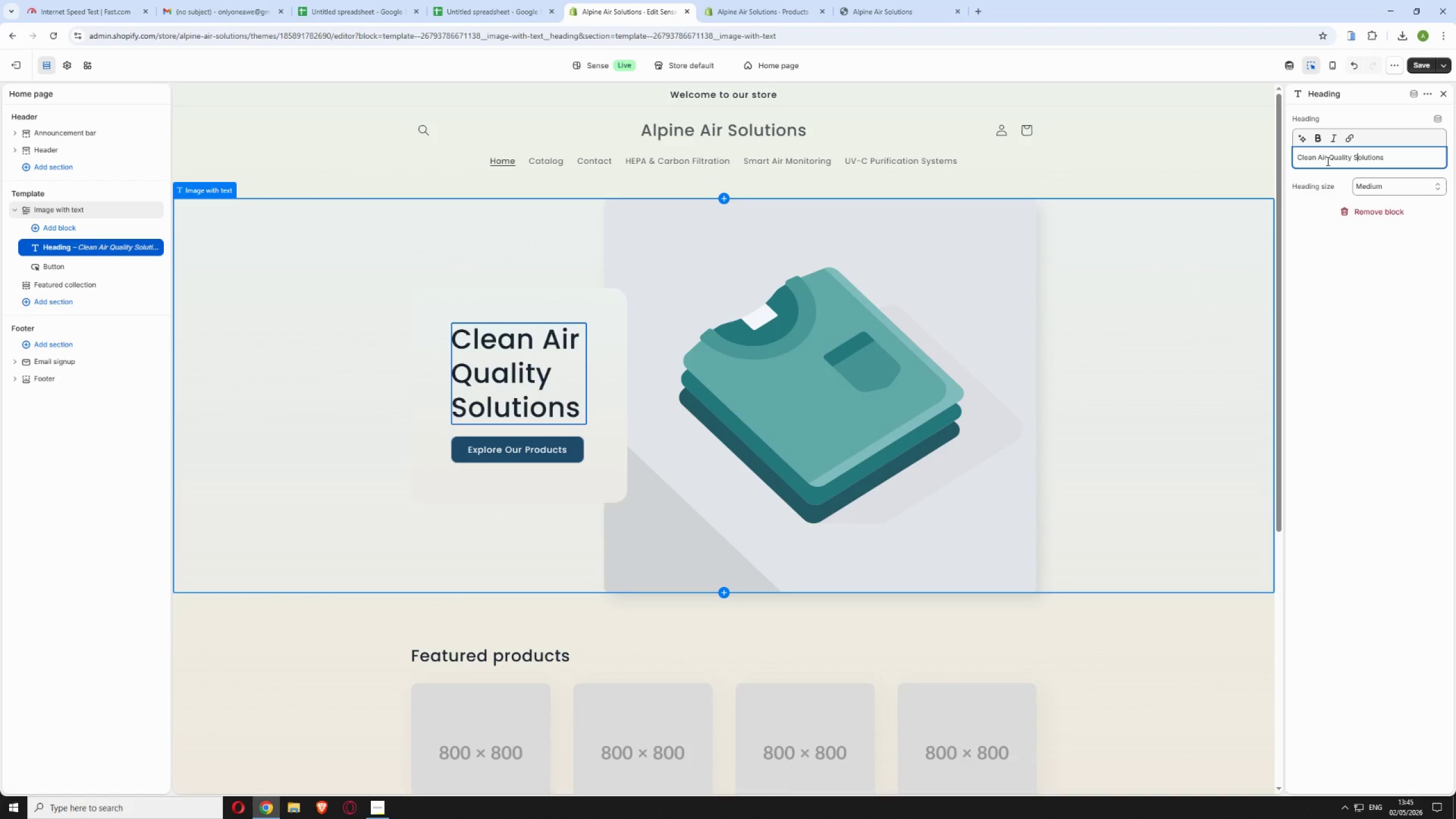 
key(ArrowRight)
 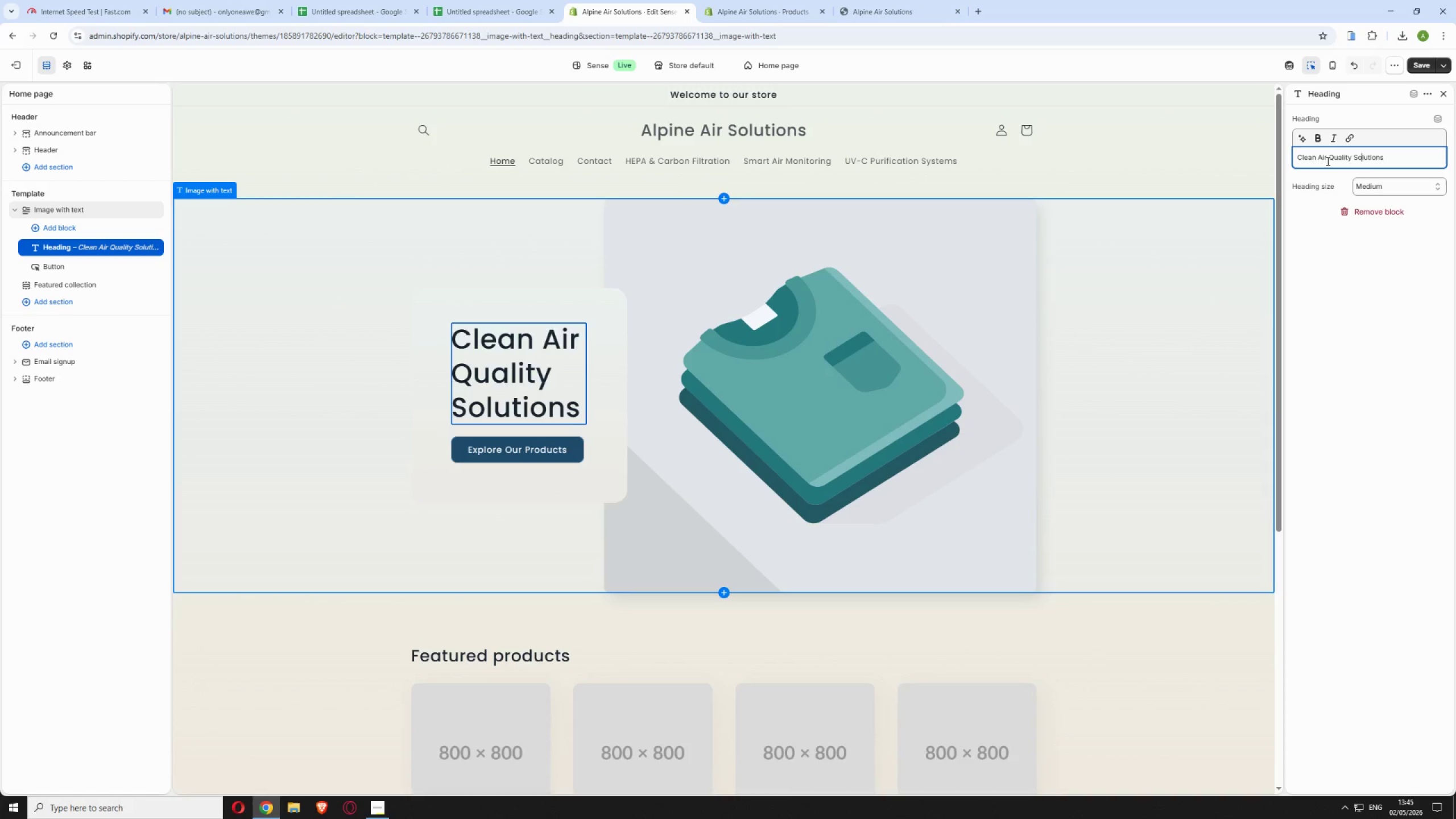 
key(ArrowRight)
 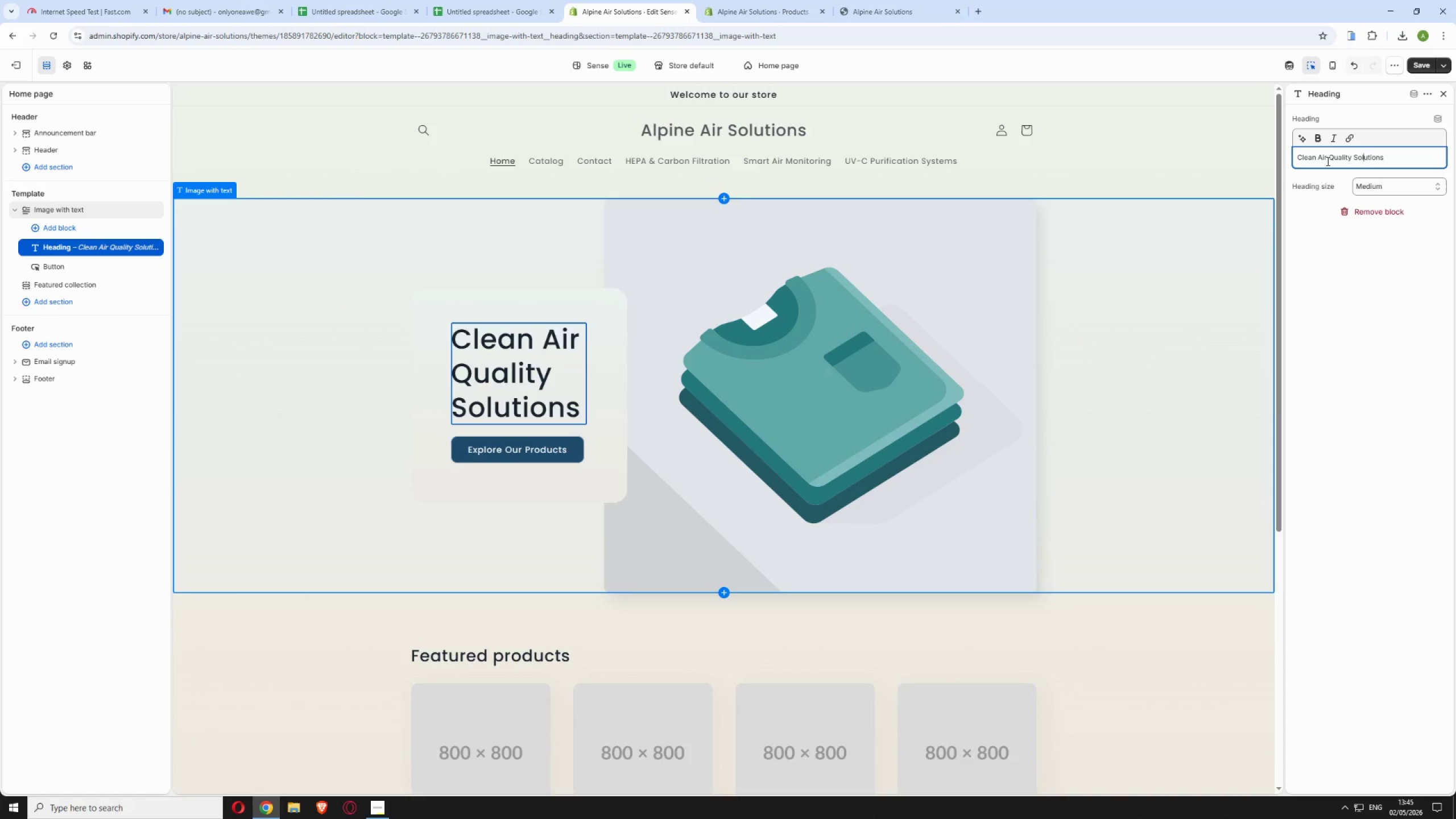 
key(ArrowRight)
 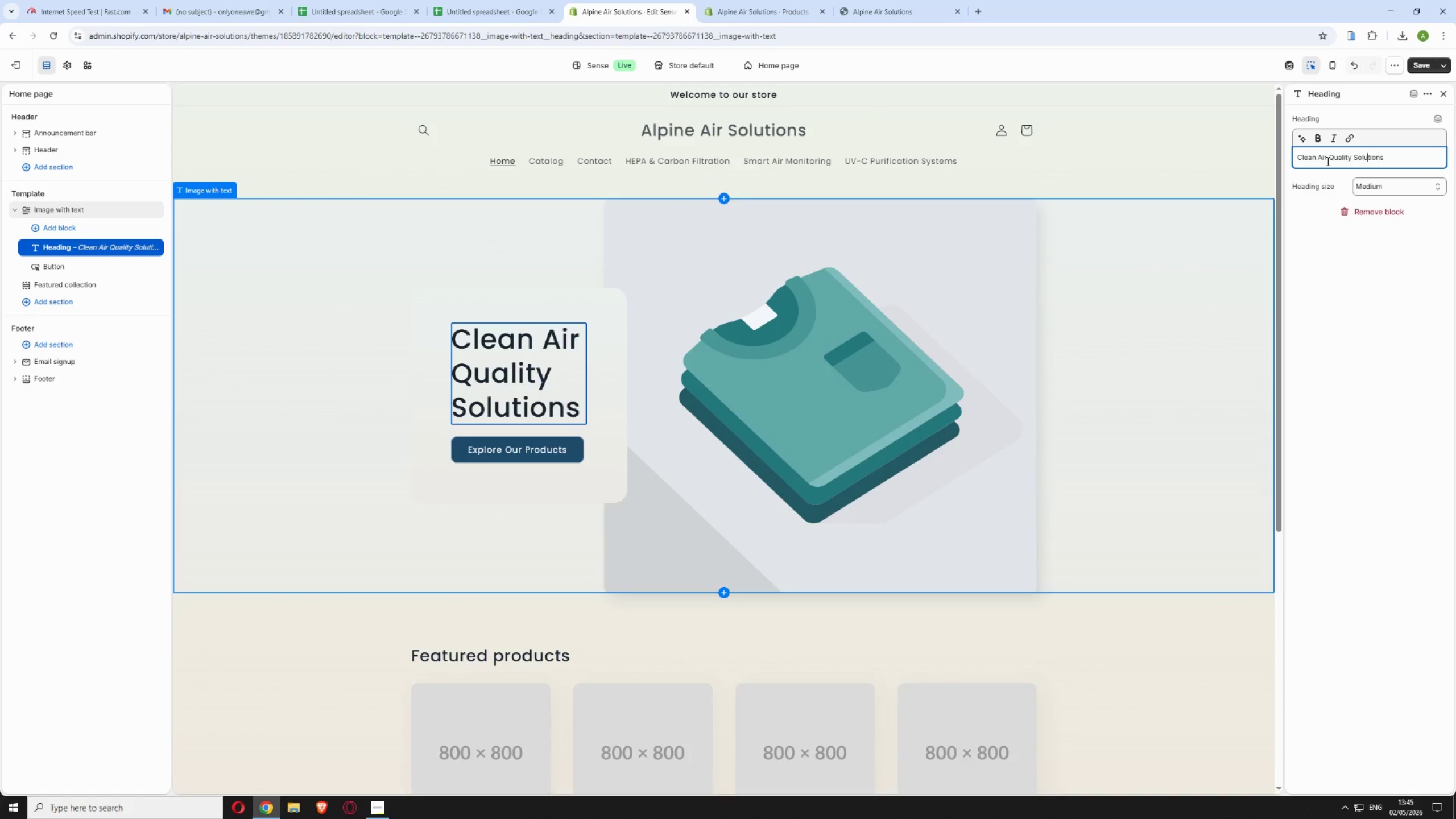 
key(ArrowRight)
 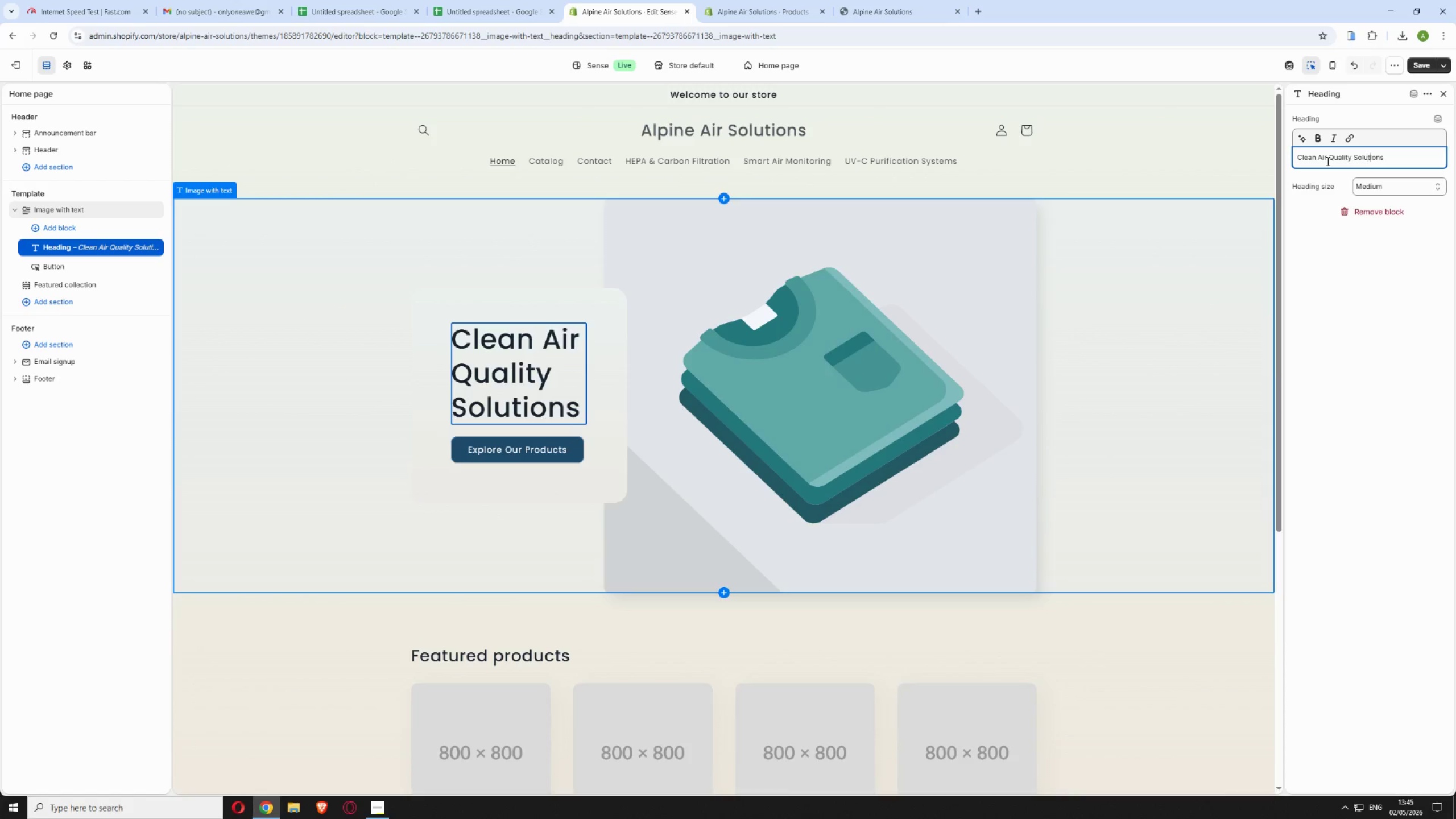 
key(ArrowRight)
 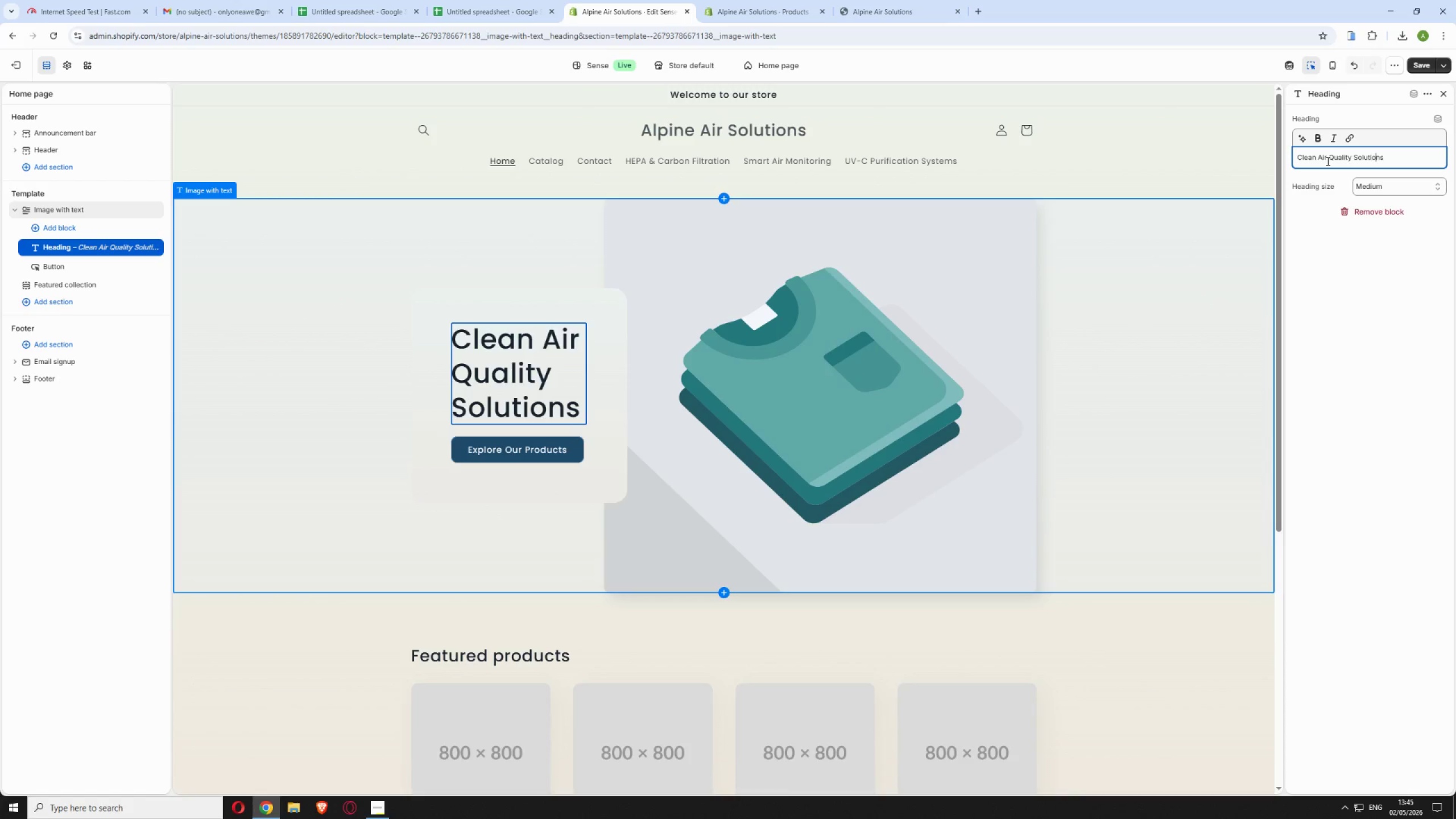 
key(ArrowRight)
 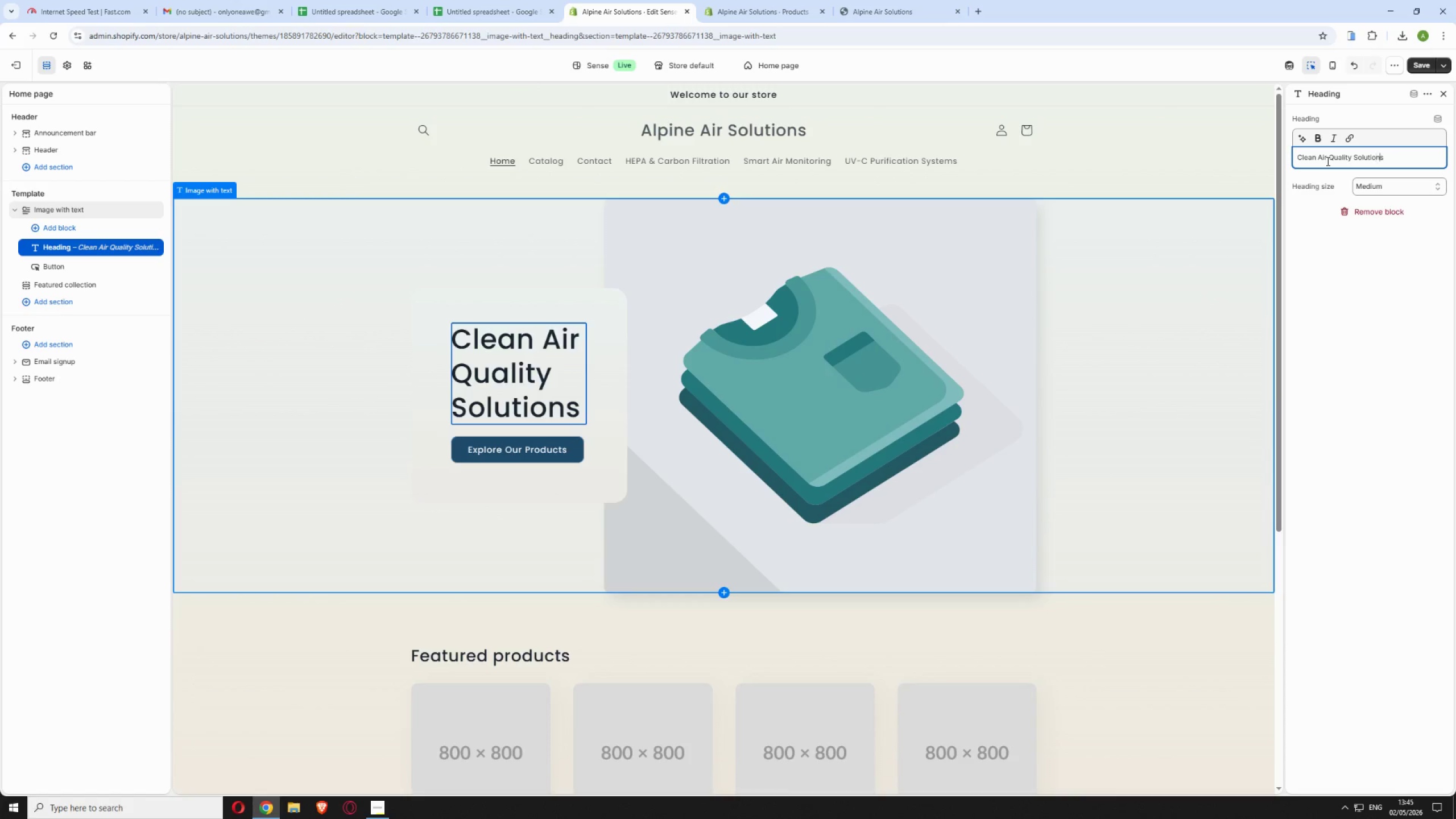 
key(ArrowRight)
 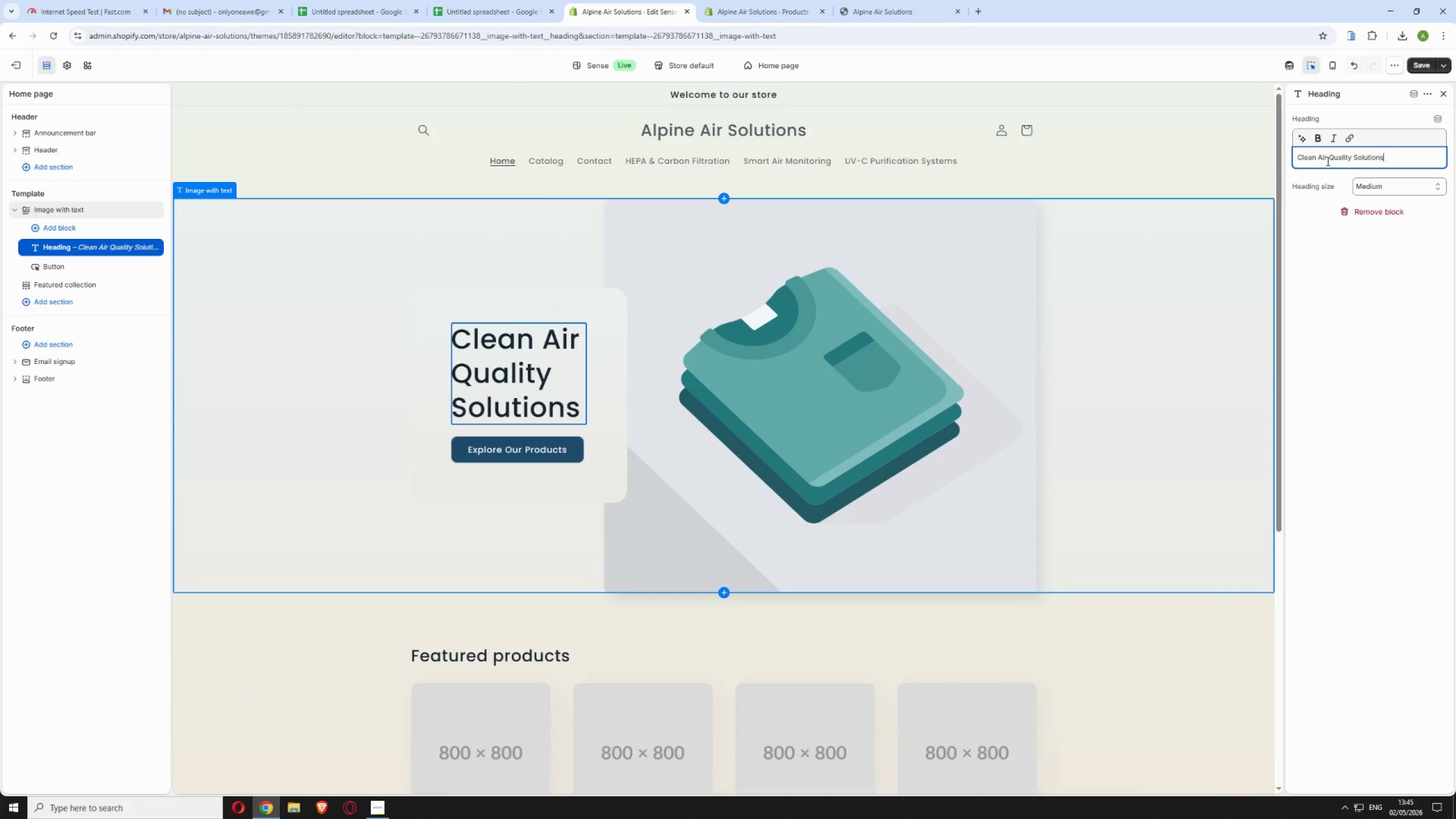 
key(ArrowRight)
 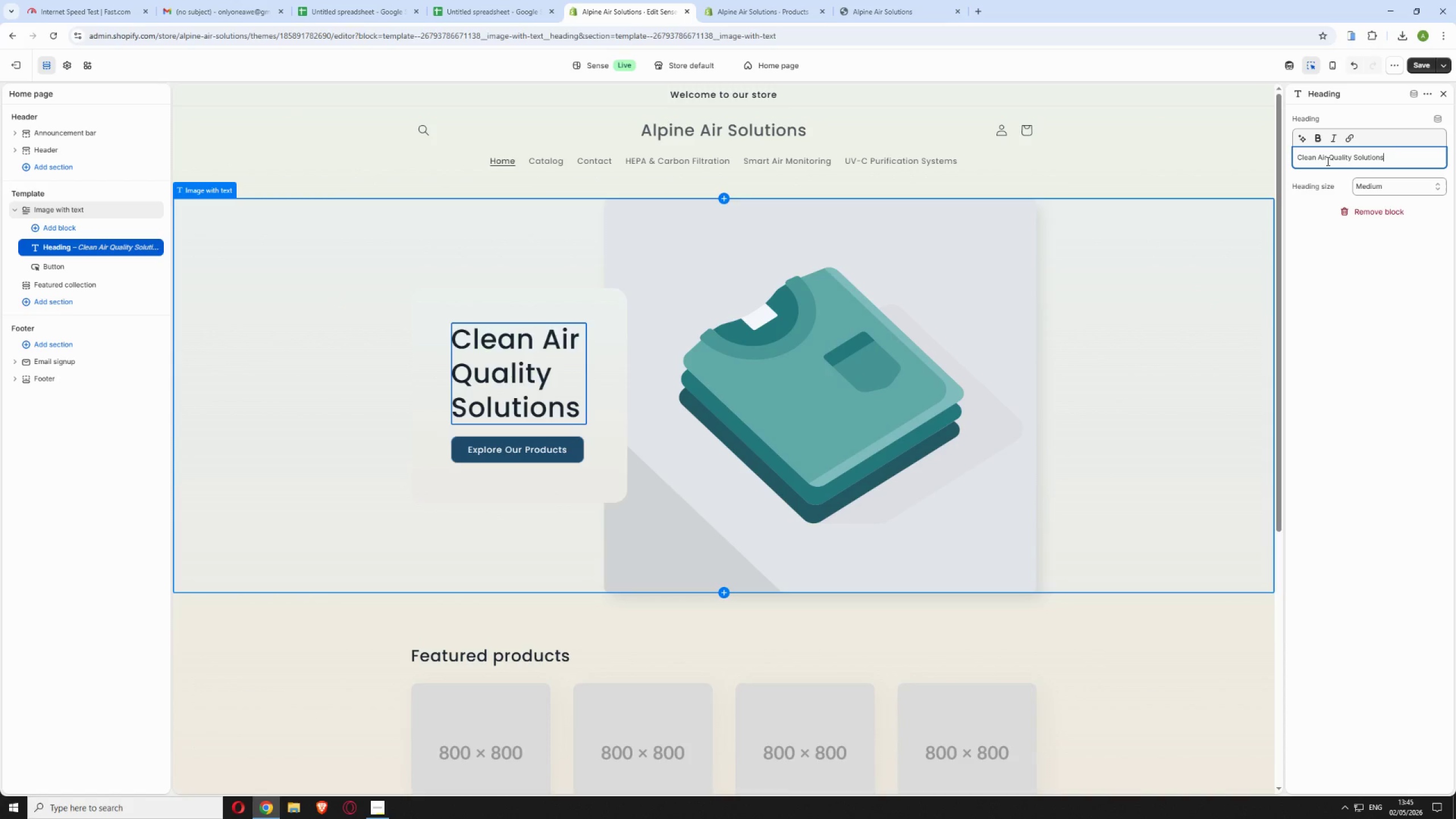 
type( for )
 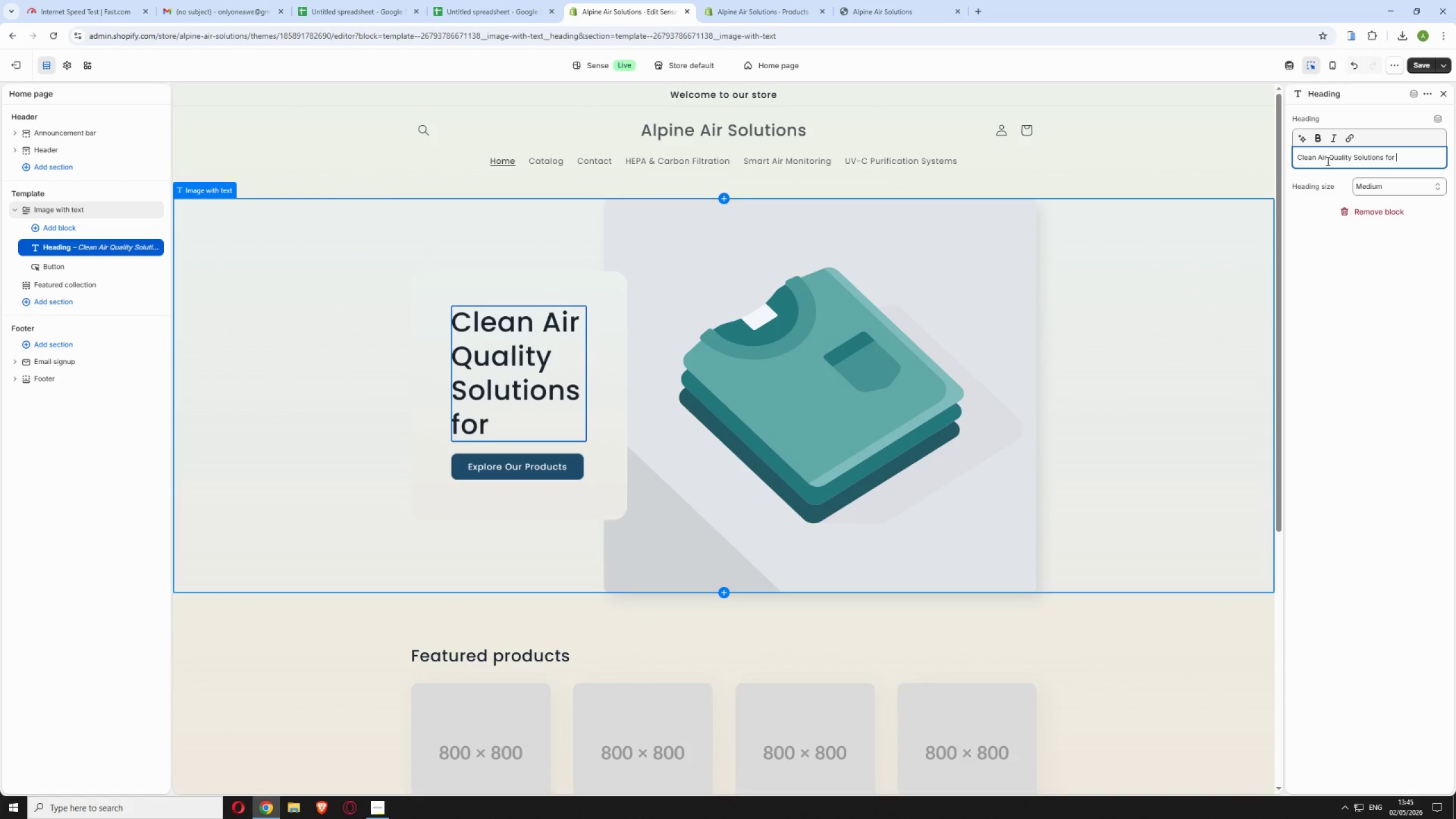 
type(Your Home)
 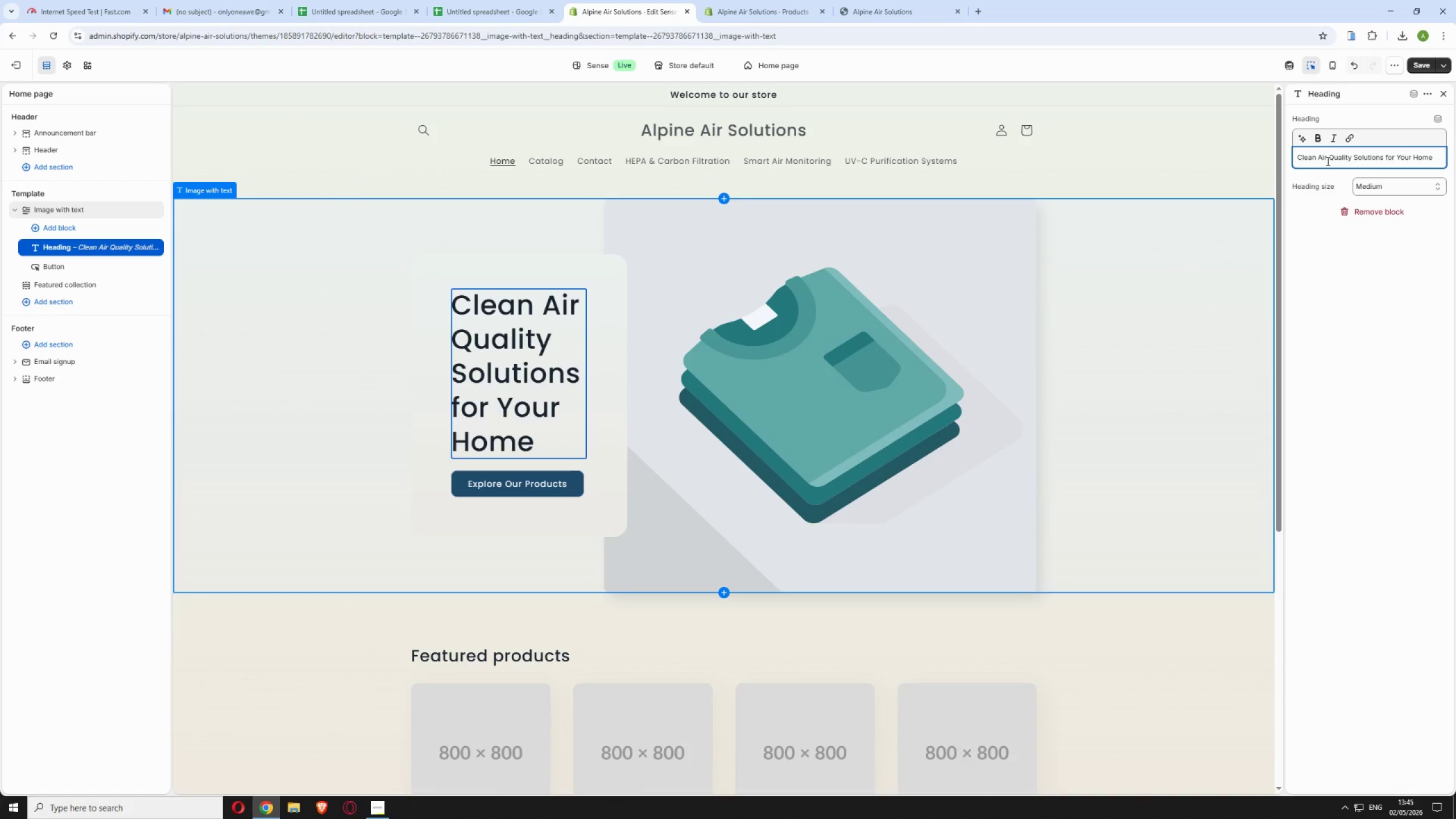 
wait(6.5)
 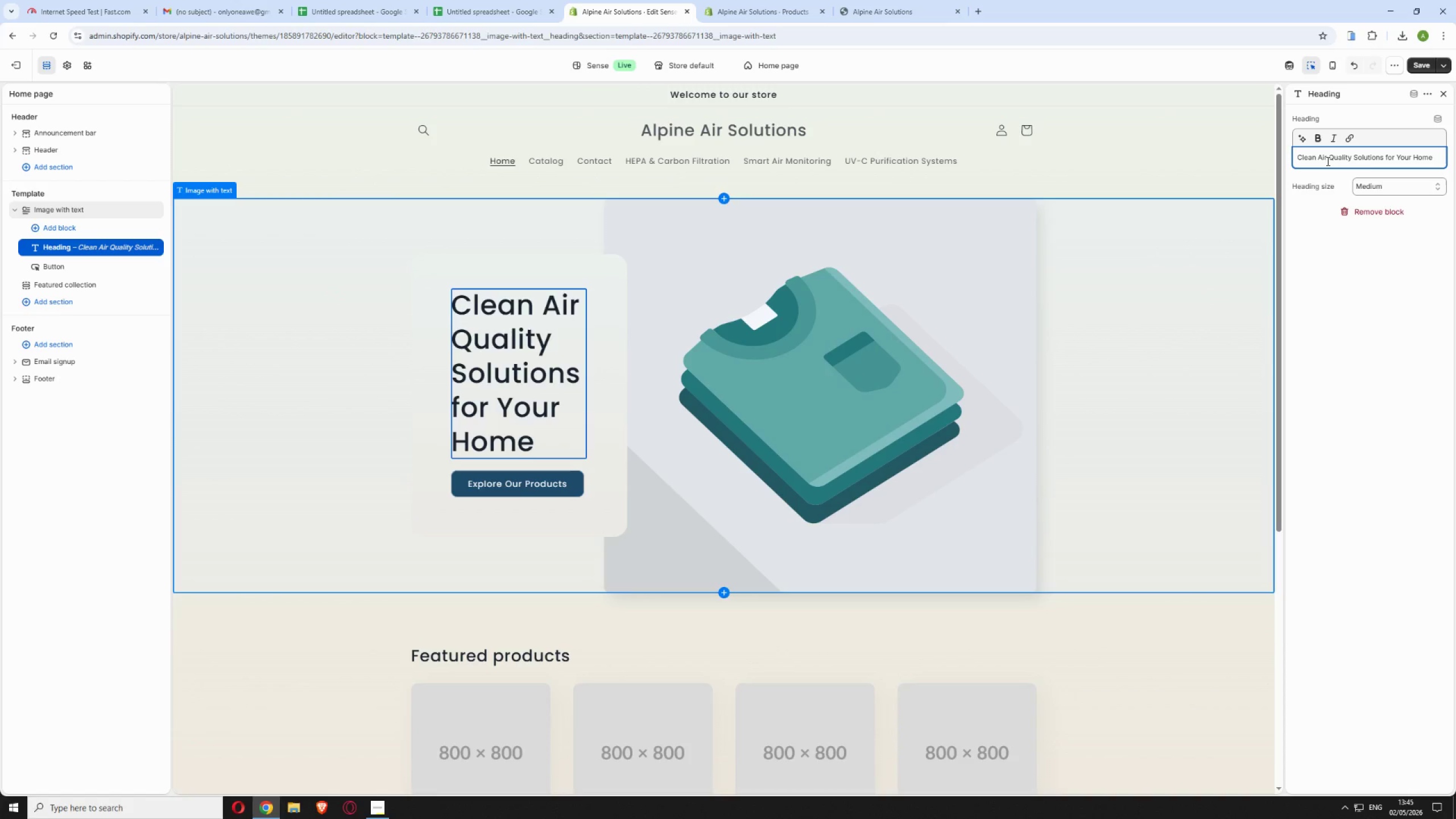 
left_click([1412, 66])
 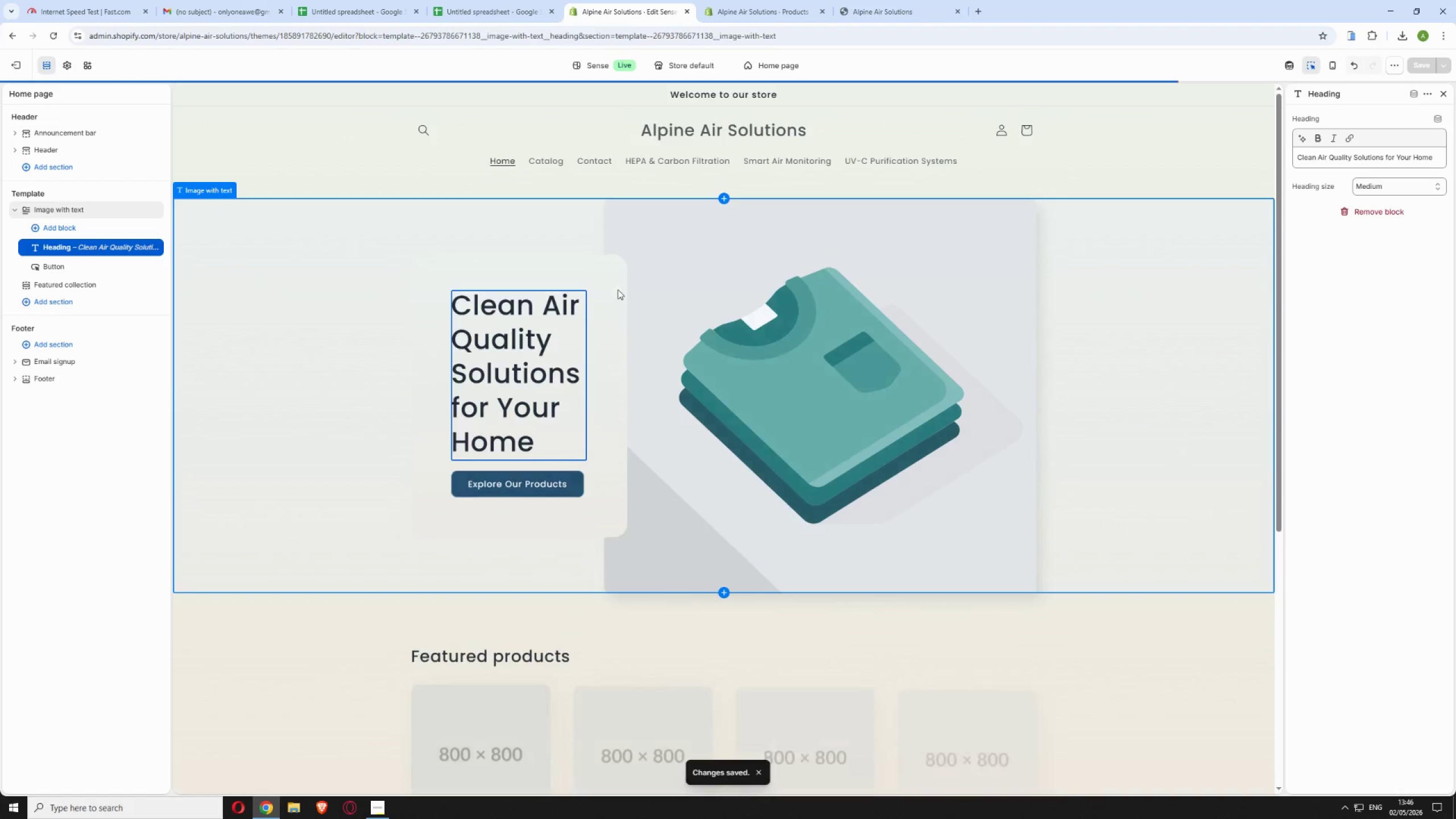 
double_click([624, 284])
 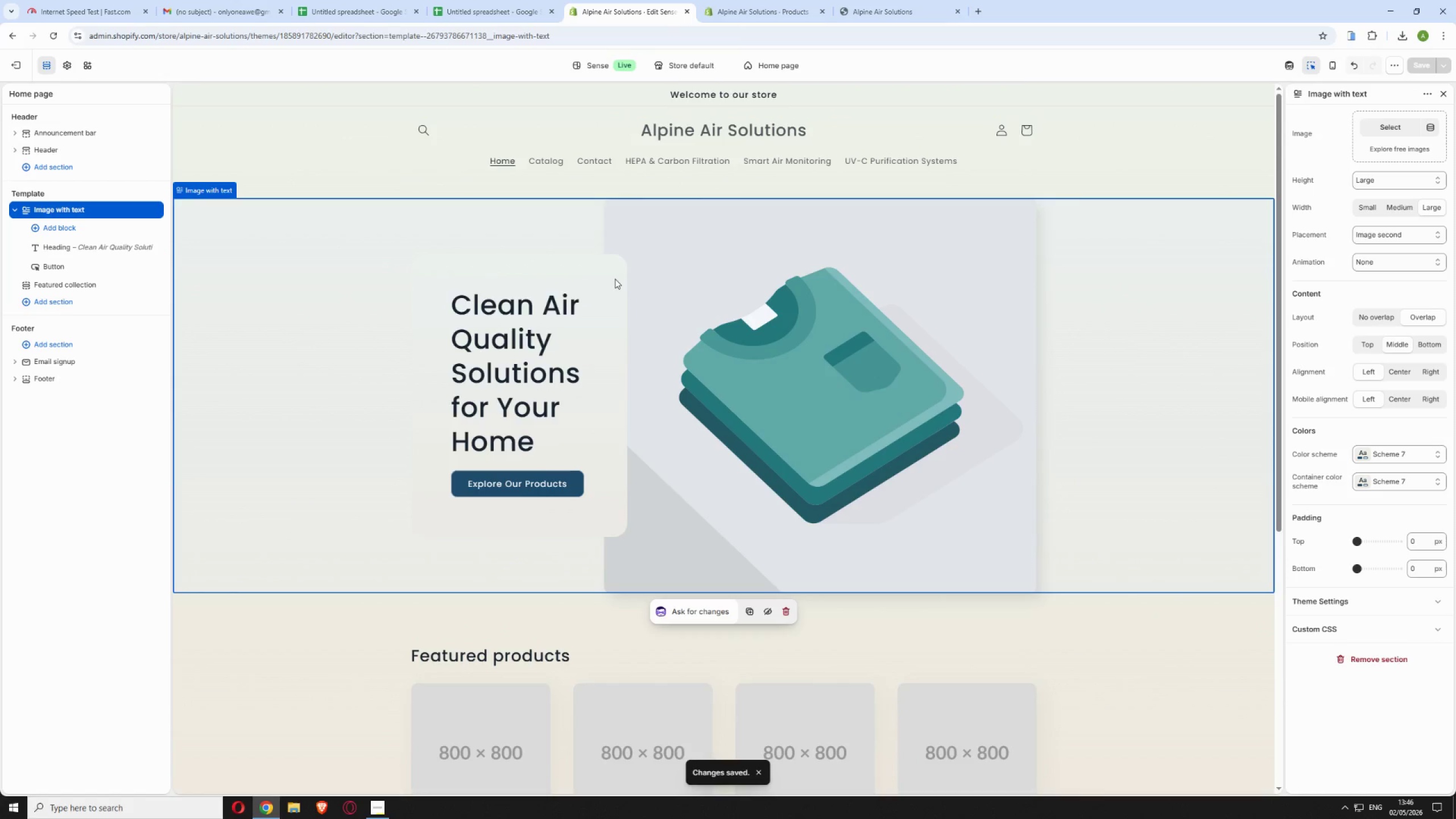 
double_click([615, 279])
 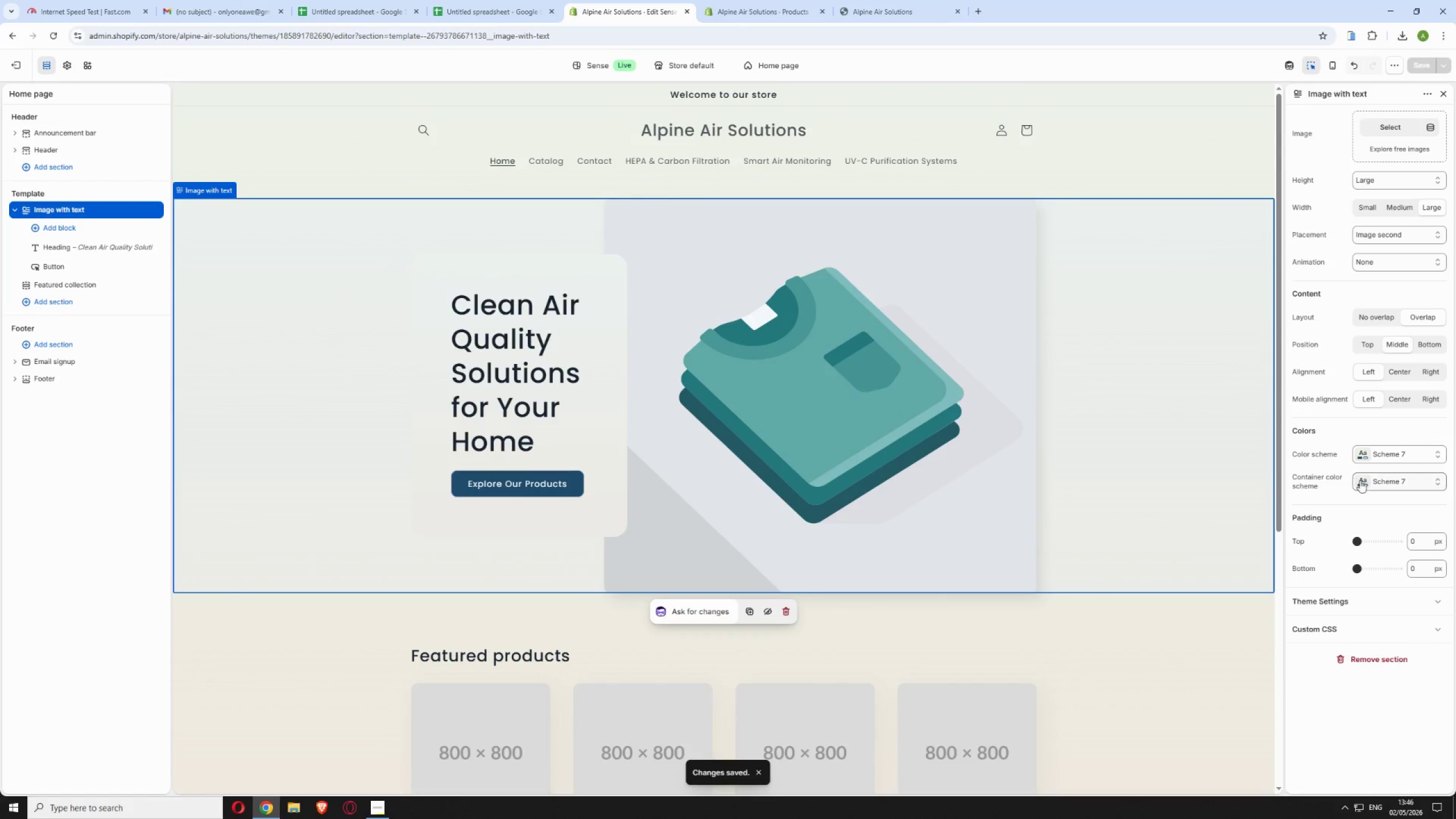 
left_click([1395, 481])
 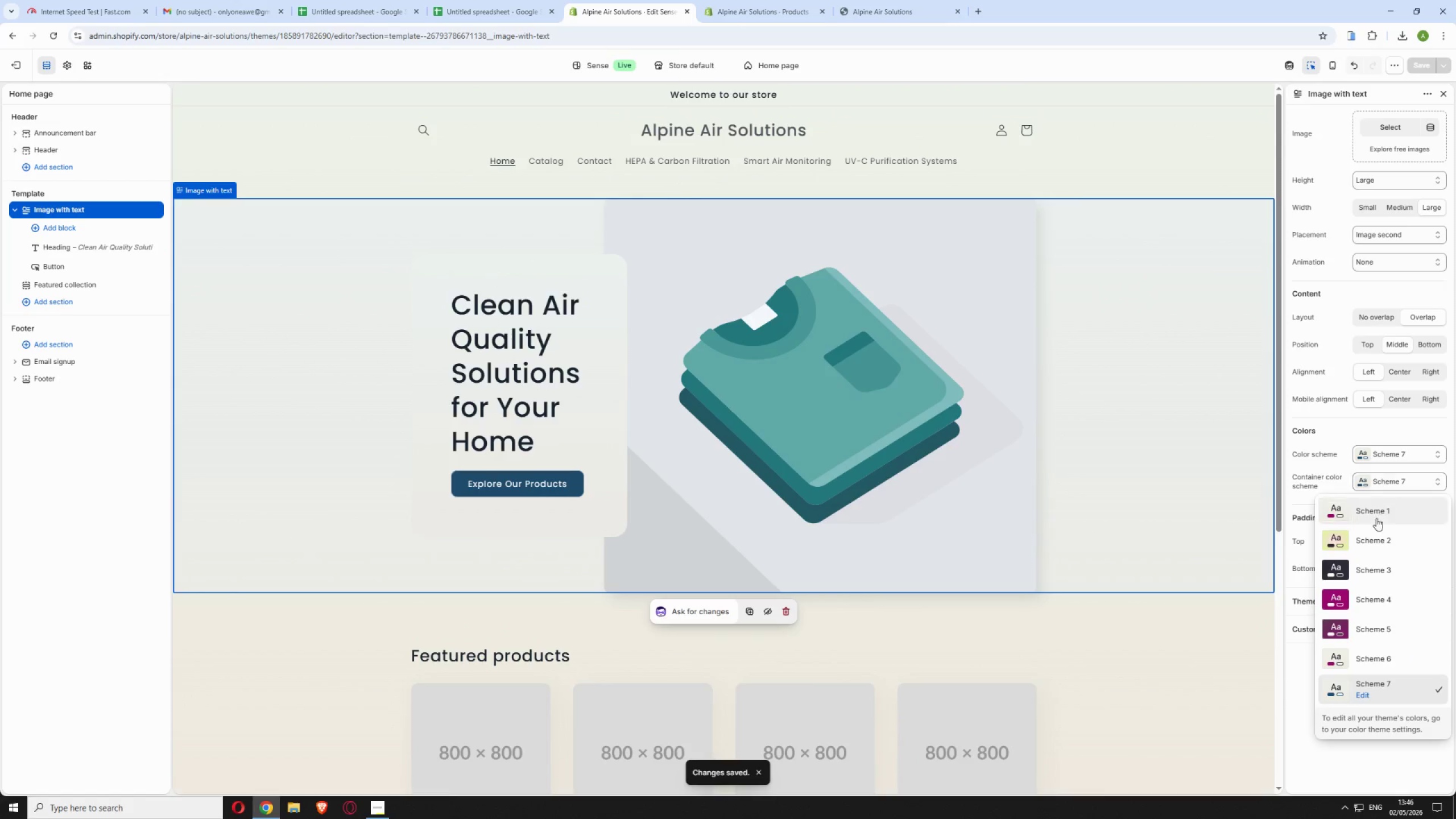 
left_click([1370, 536])
 